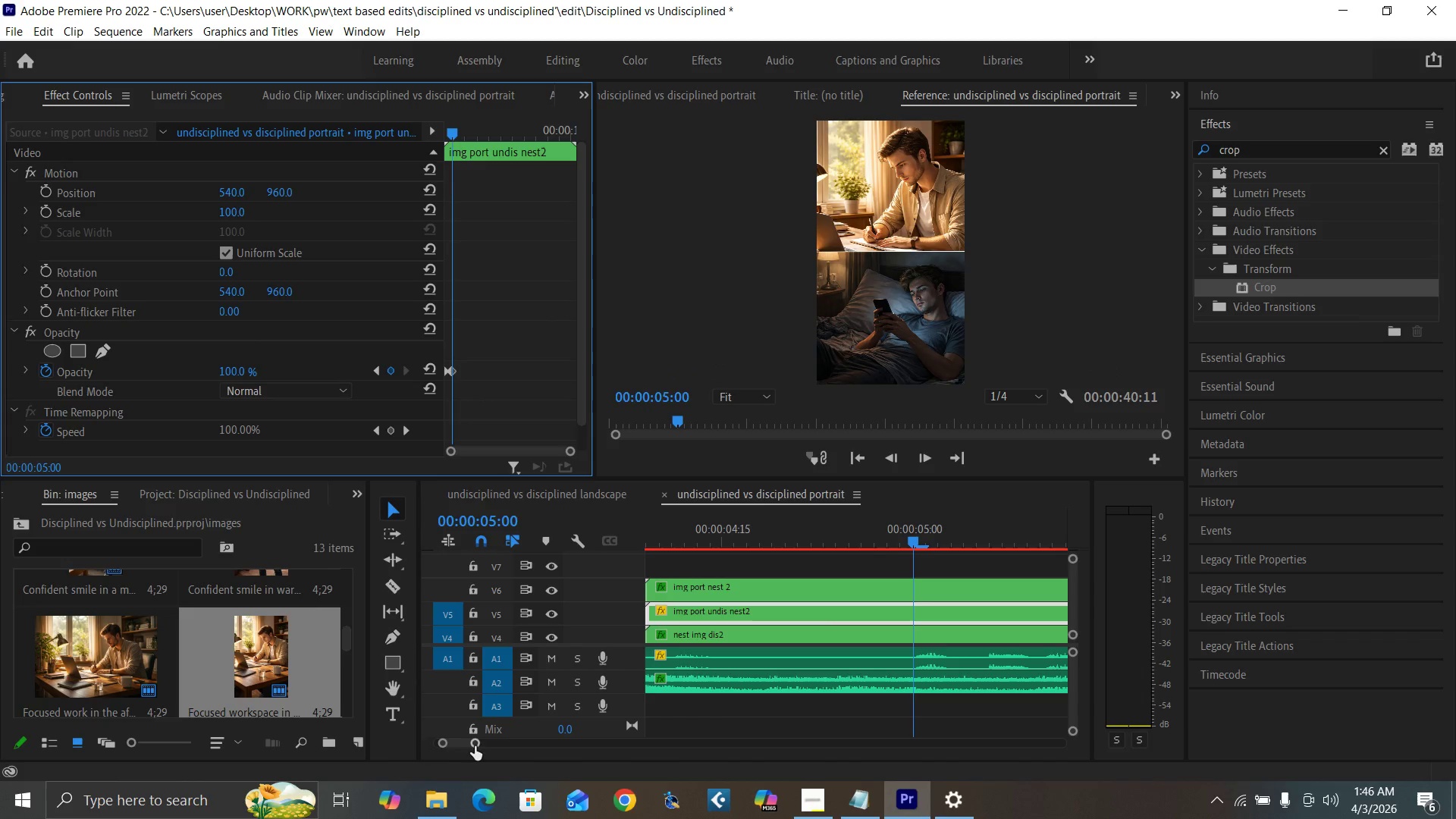 
left_click_drag(start_coordinate=[475, 742], to_coordinate=[491, 747])
 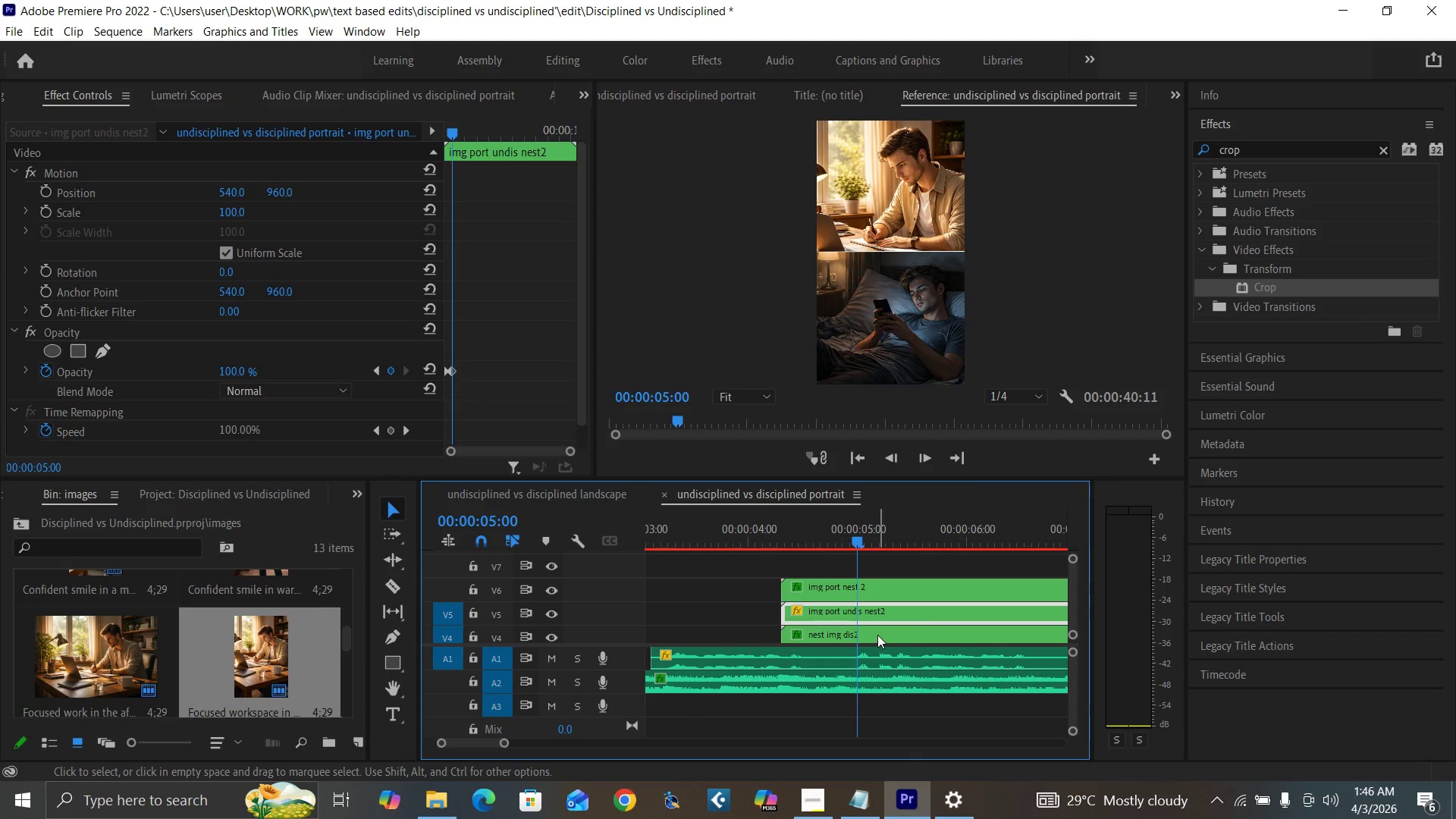 
left_click([877, 634])
 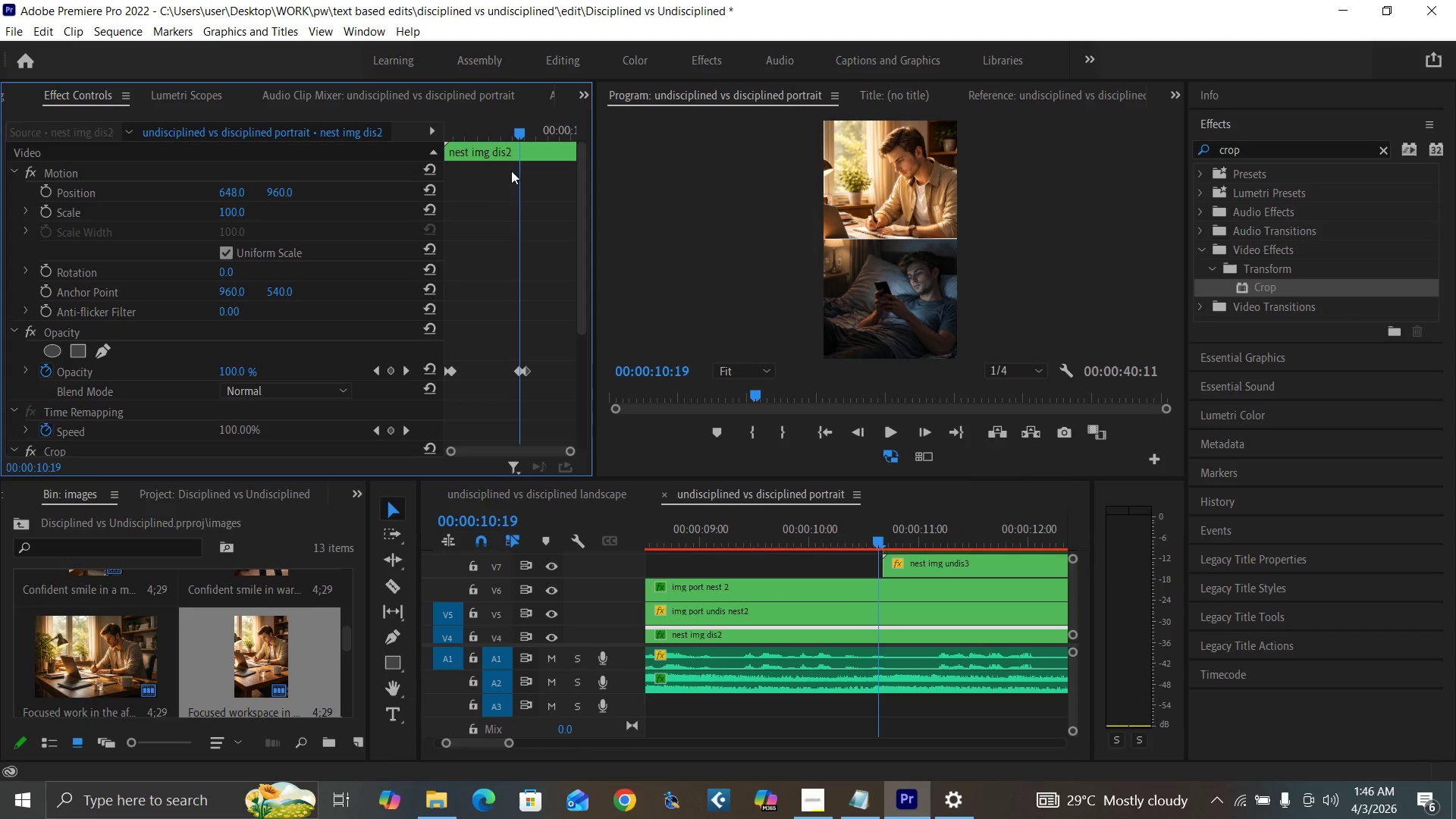 
wait(6.39)
 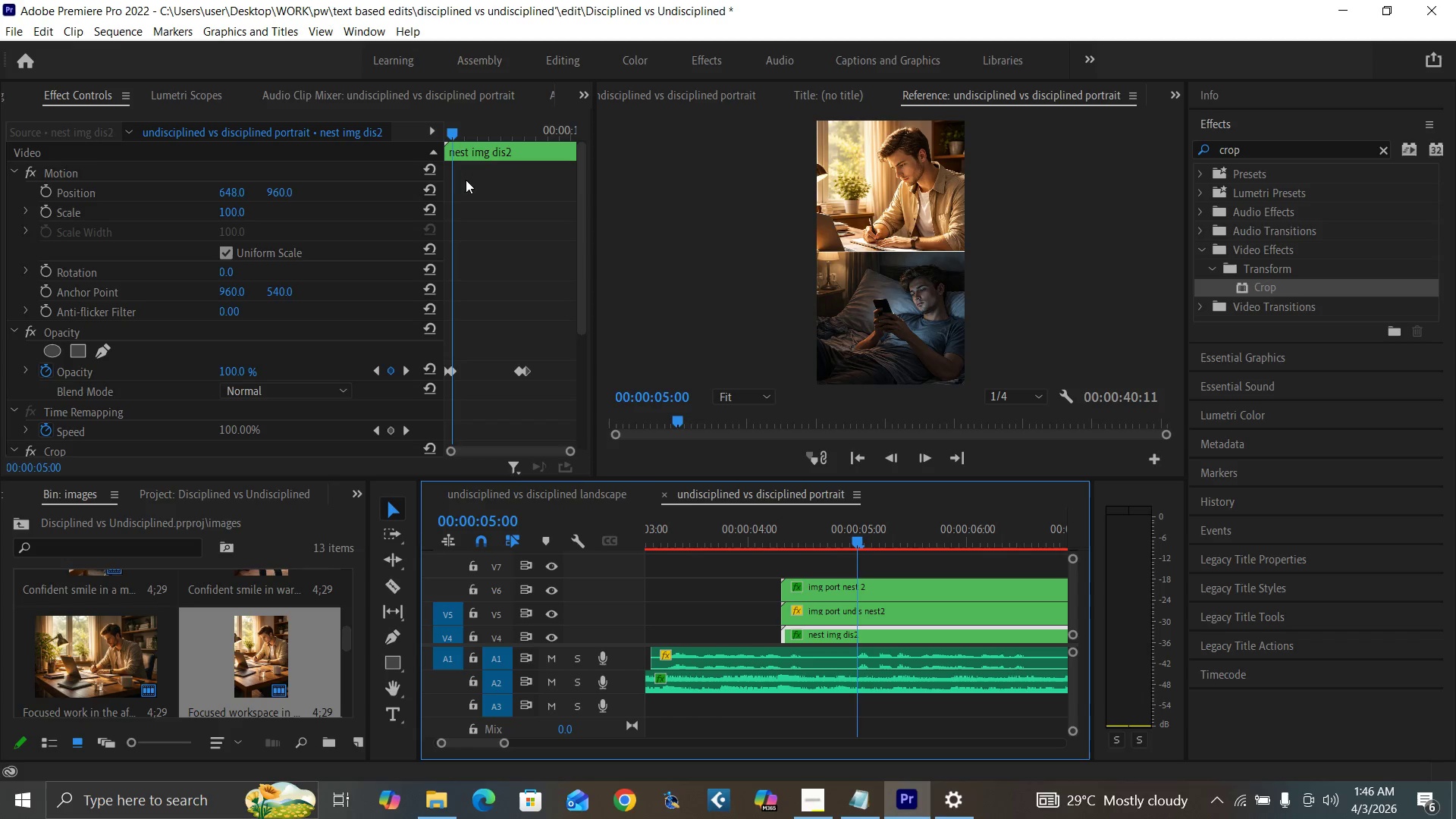 
key(ArrowRight)
 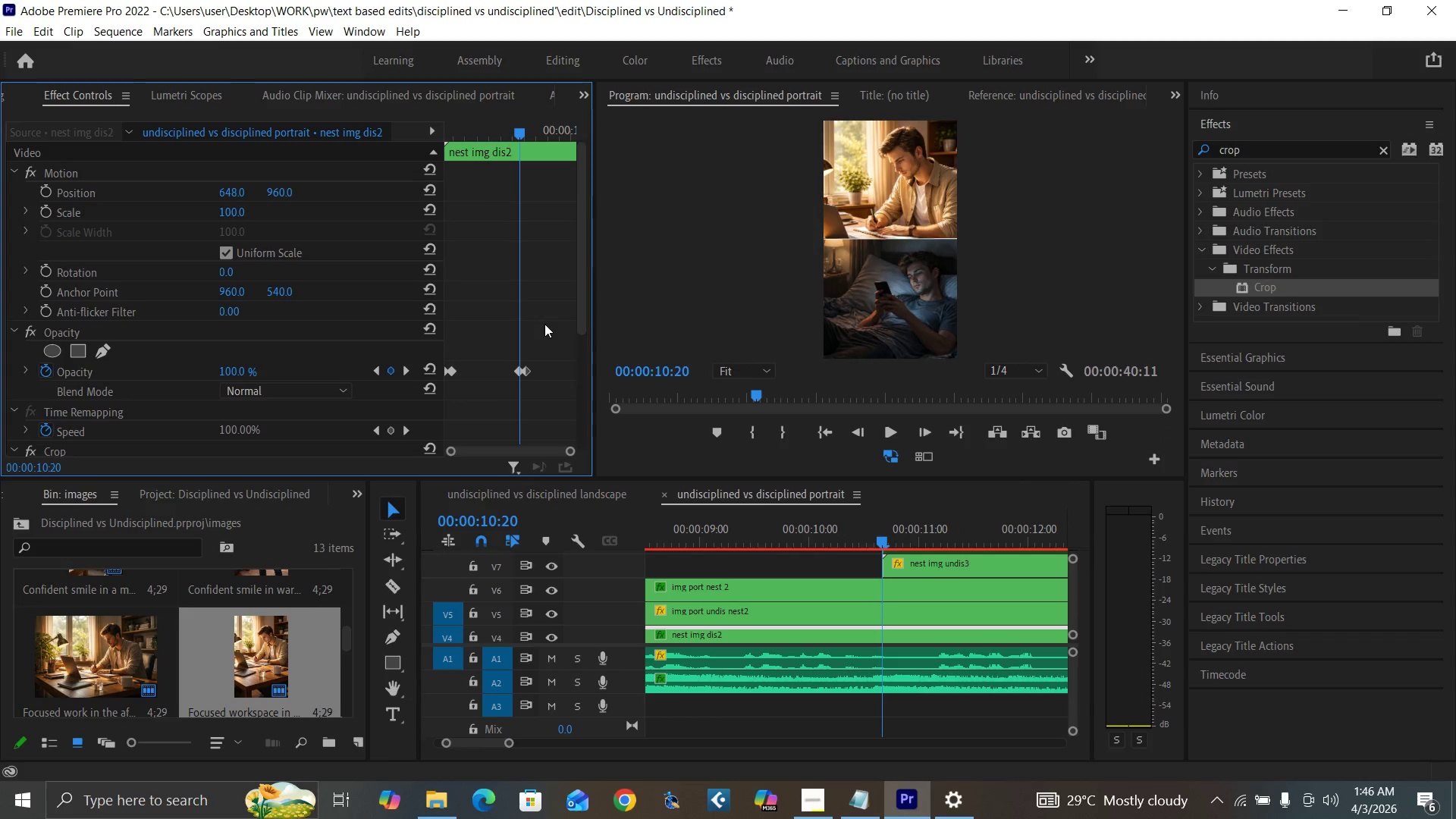 
key(ArrowRight)
 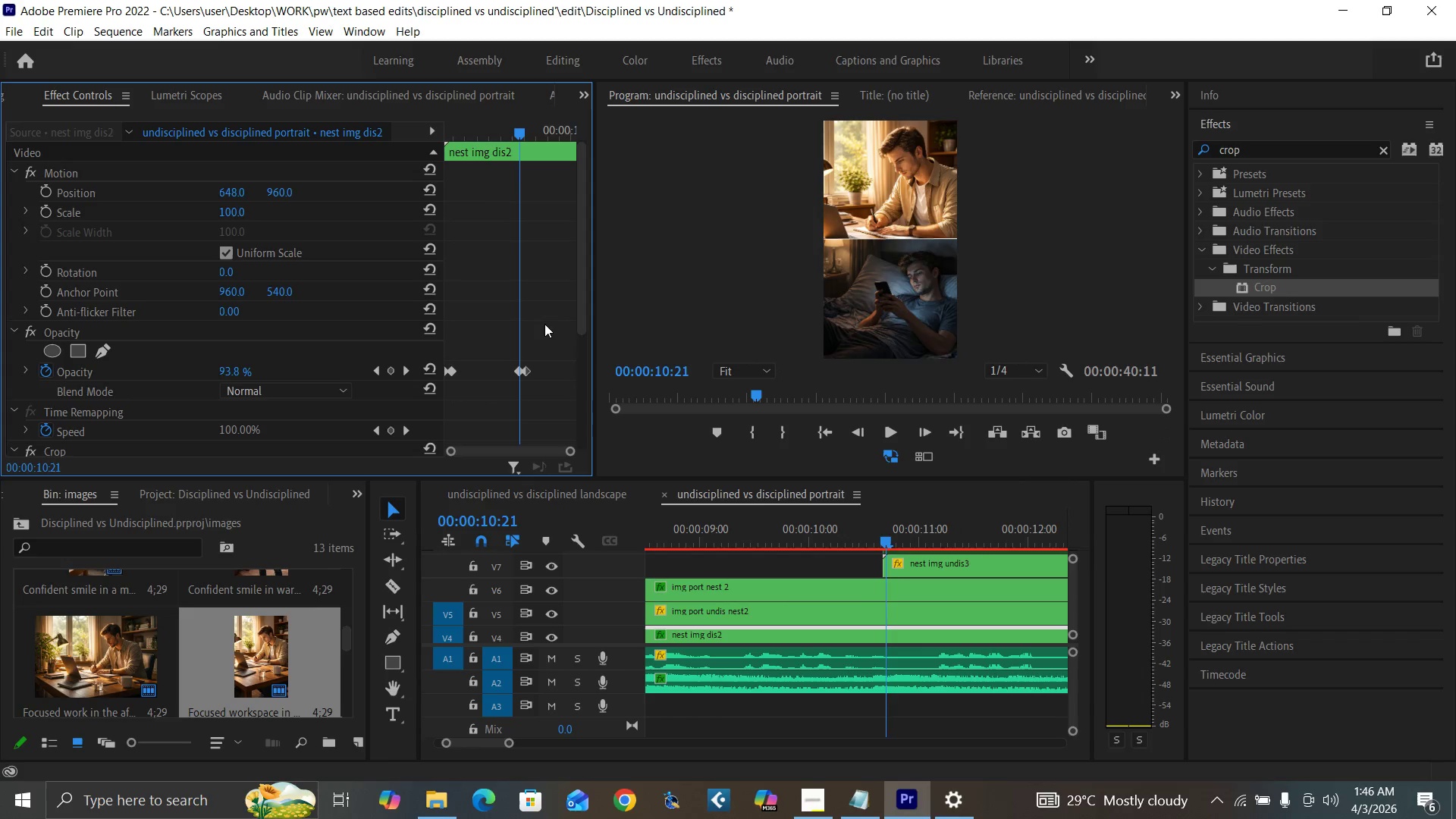 
key(ArrowLeft)
 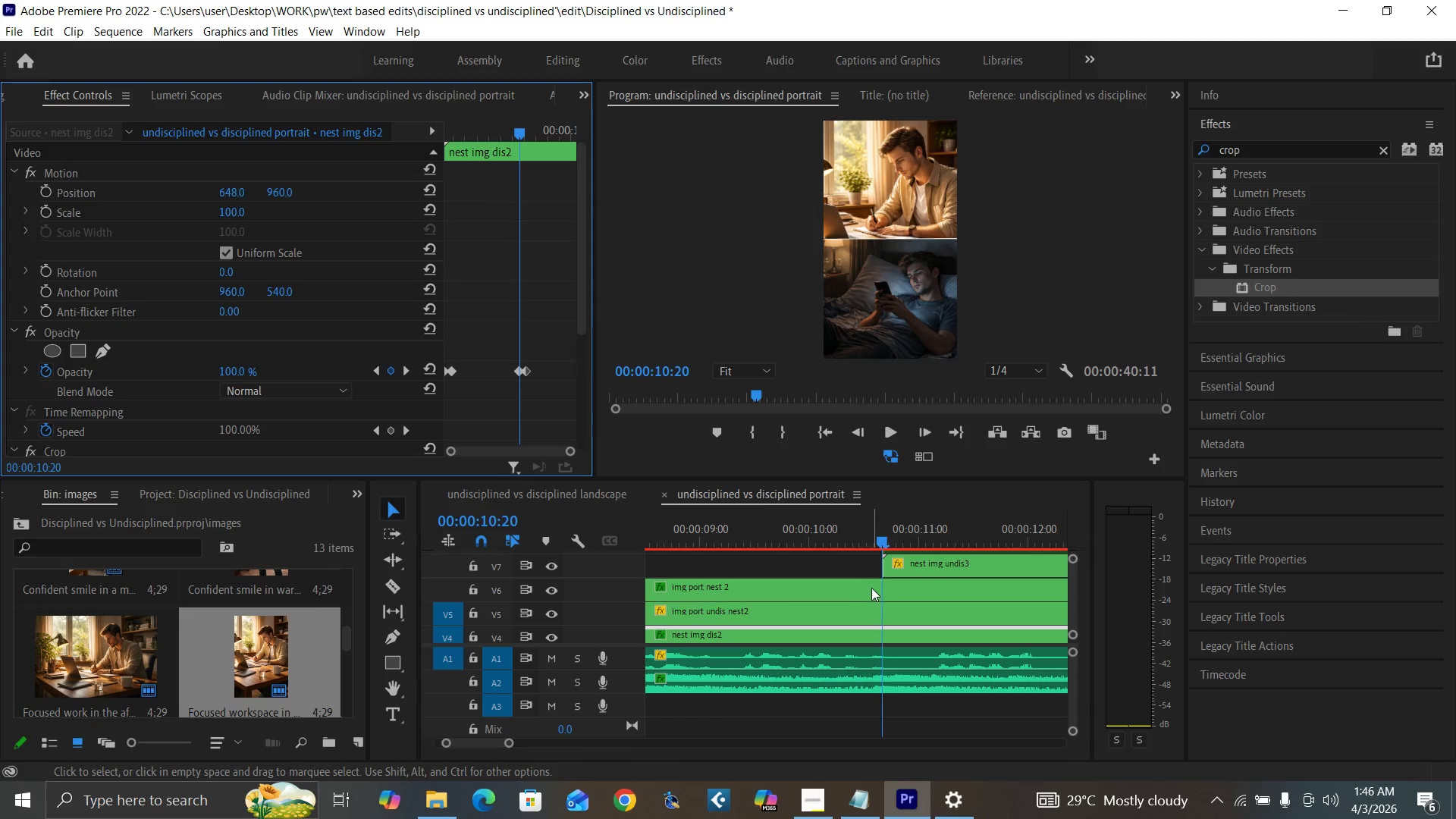 
left_click([871, 588])
 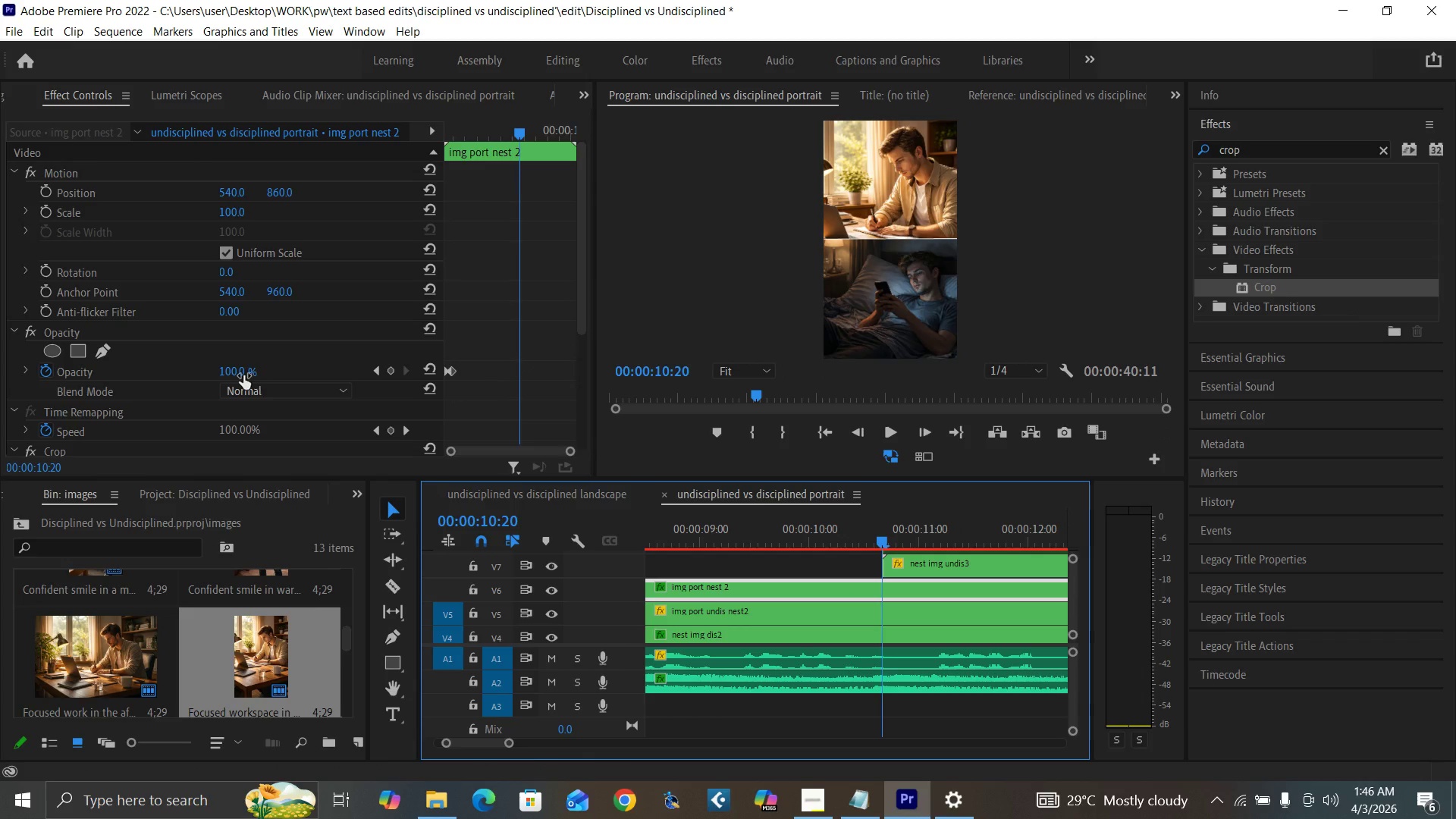 
left_click([234, 373])
 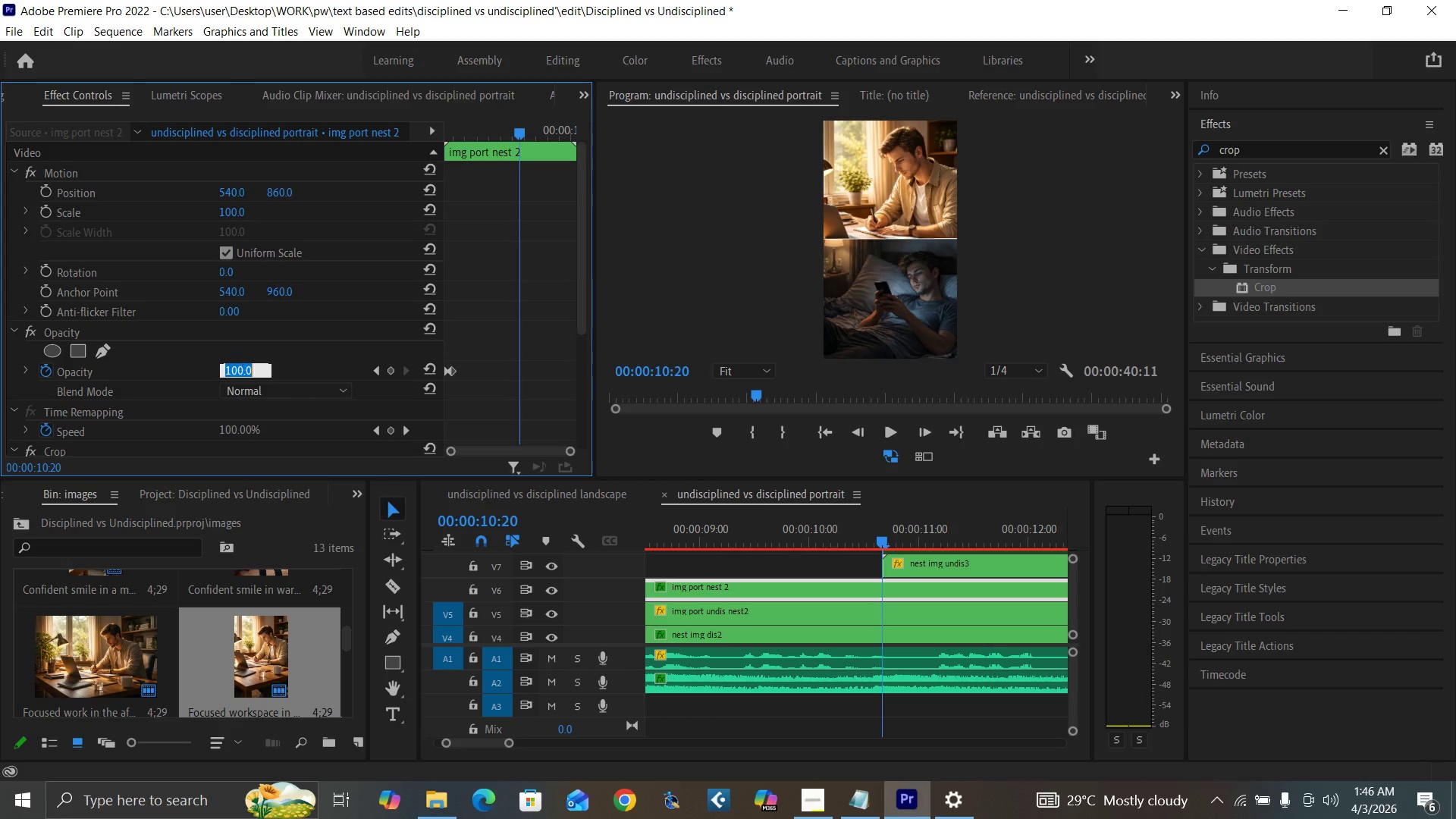 
type(100)
 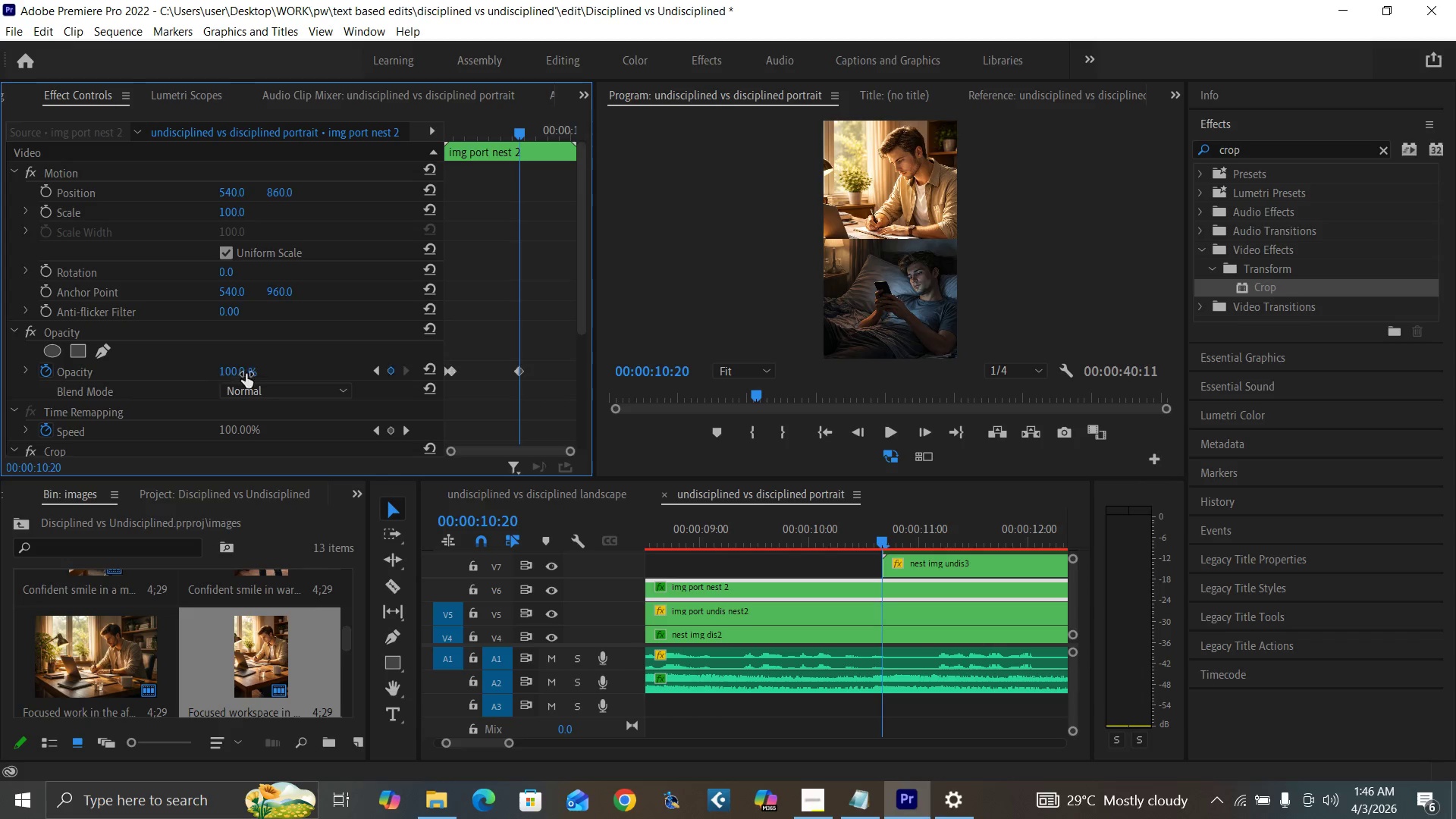 
key(Enter)
 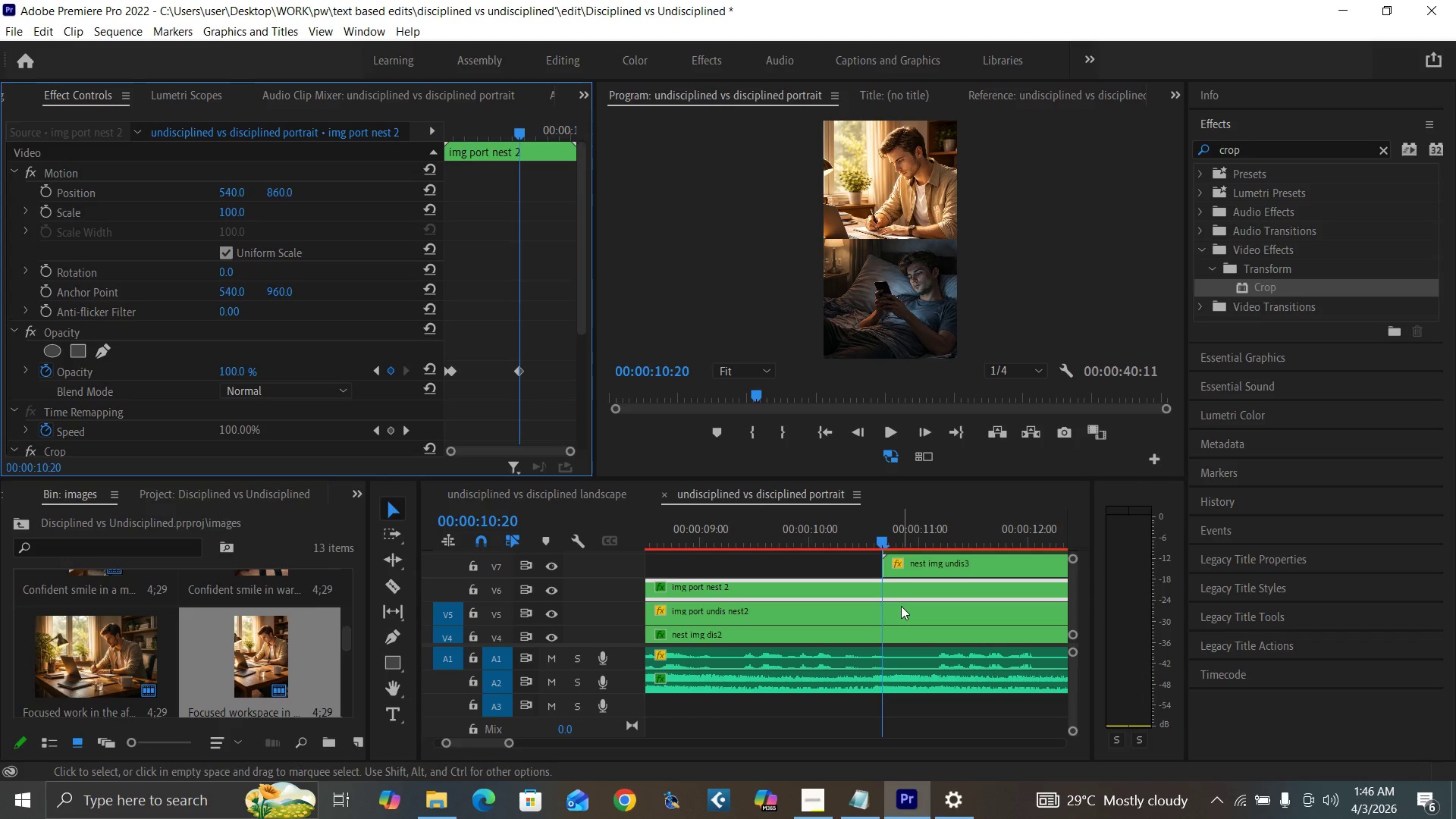 
left_click([897, 610])
 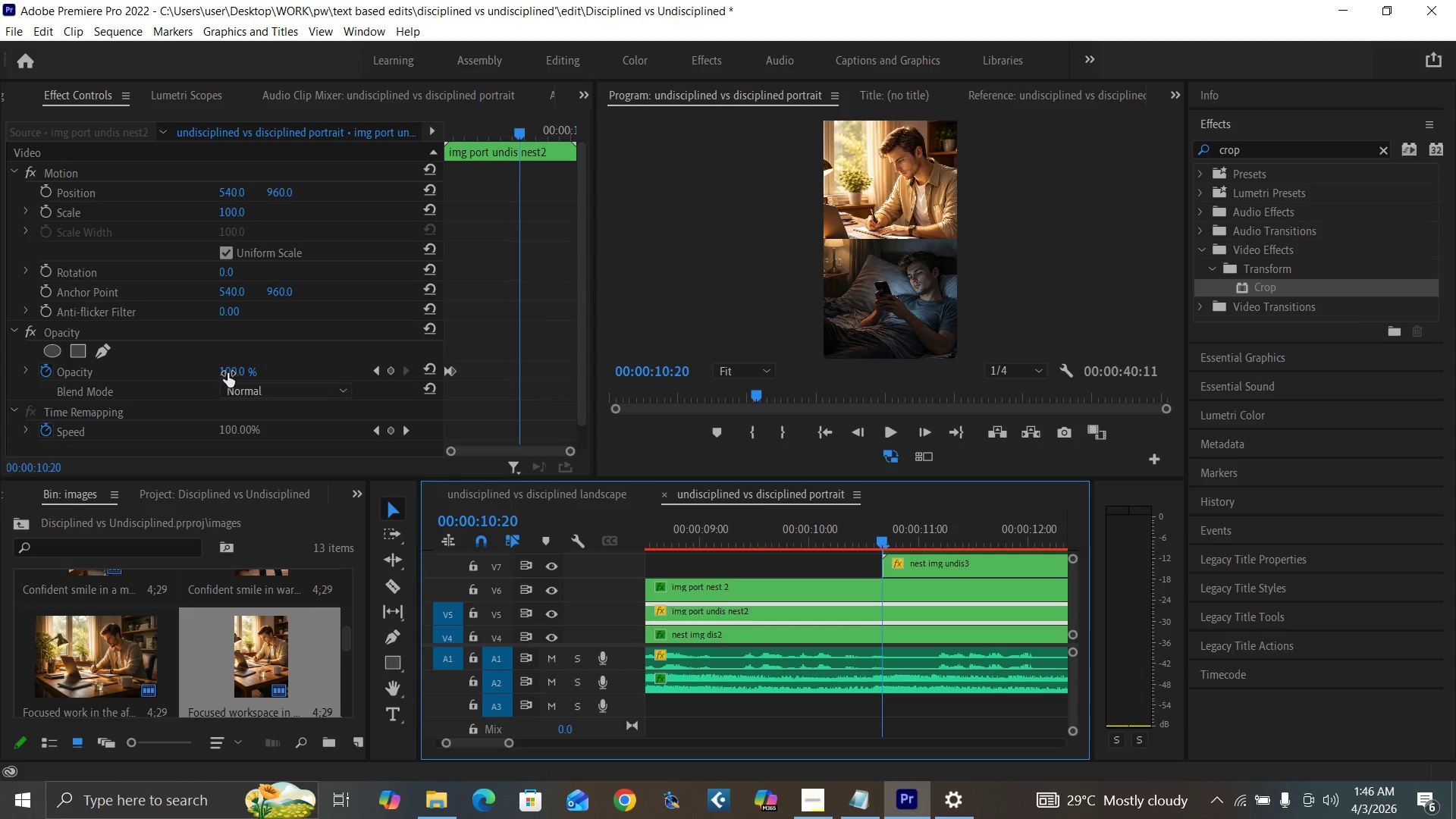 
left_click([228, 373])
 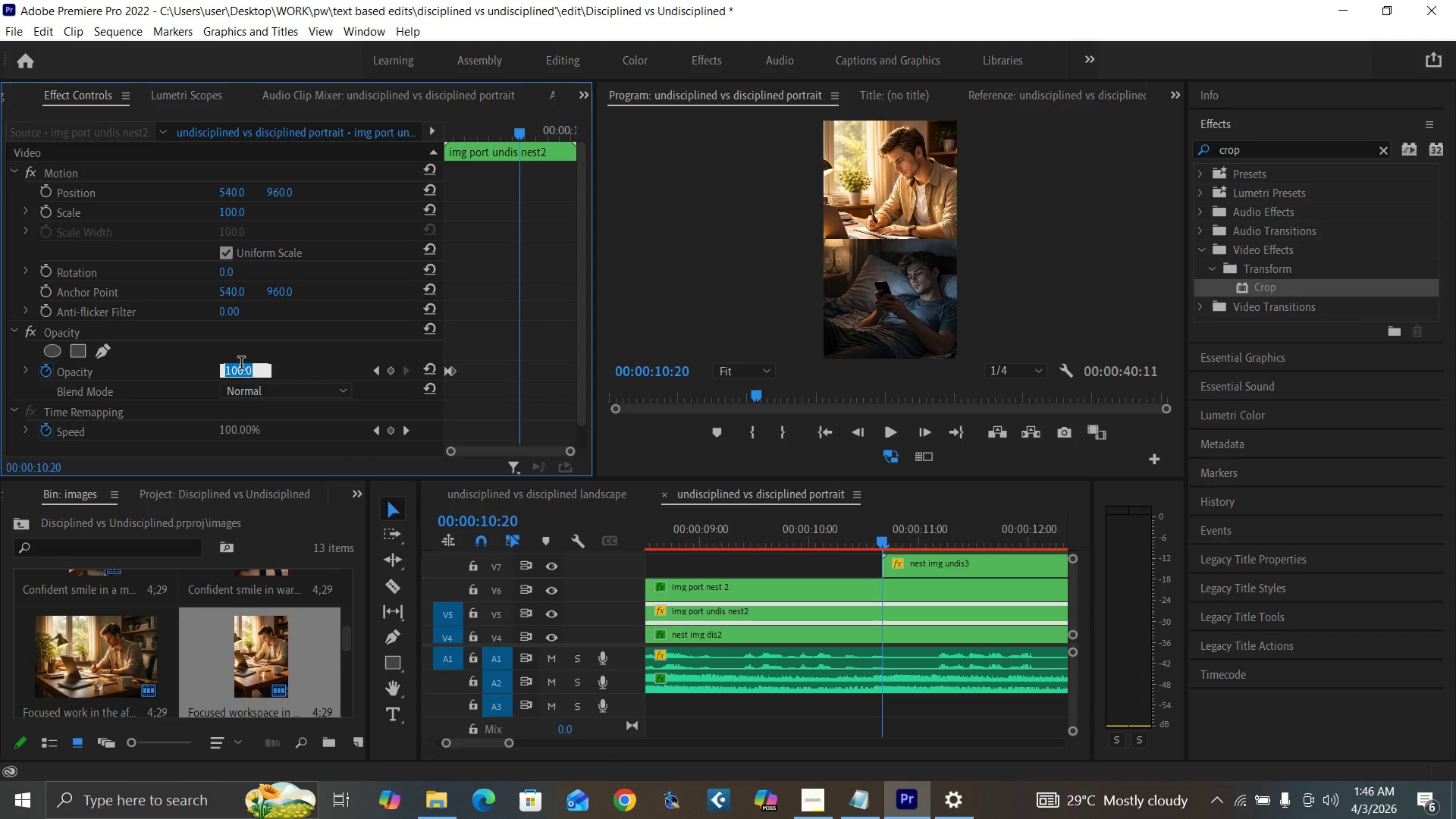 
type(100)
 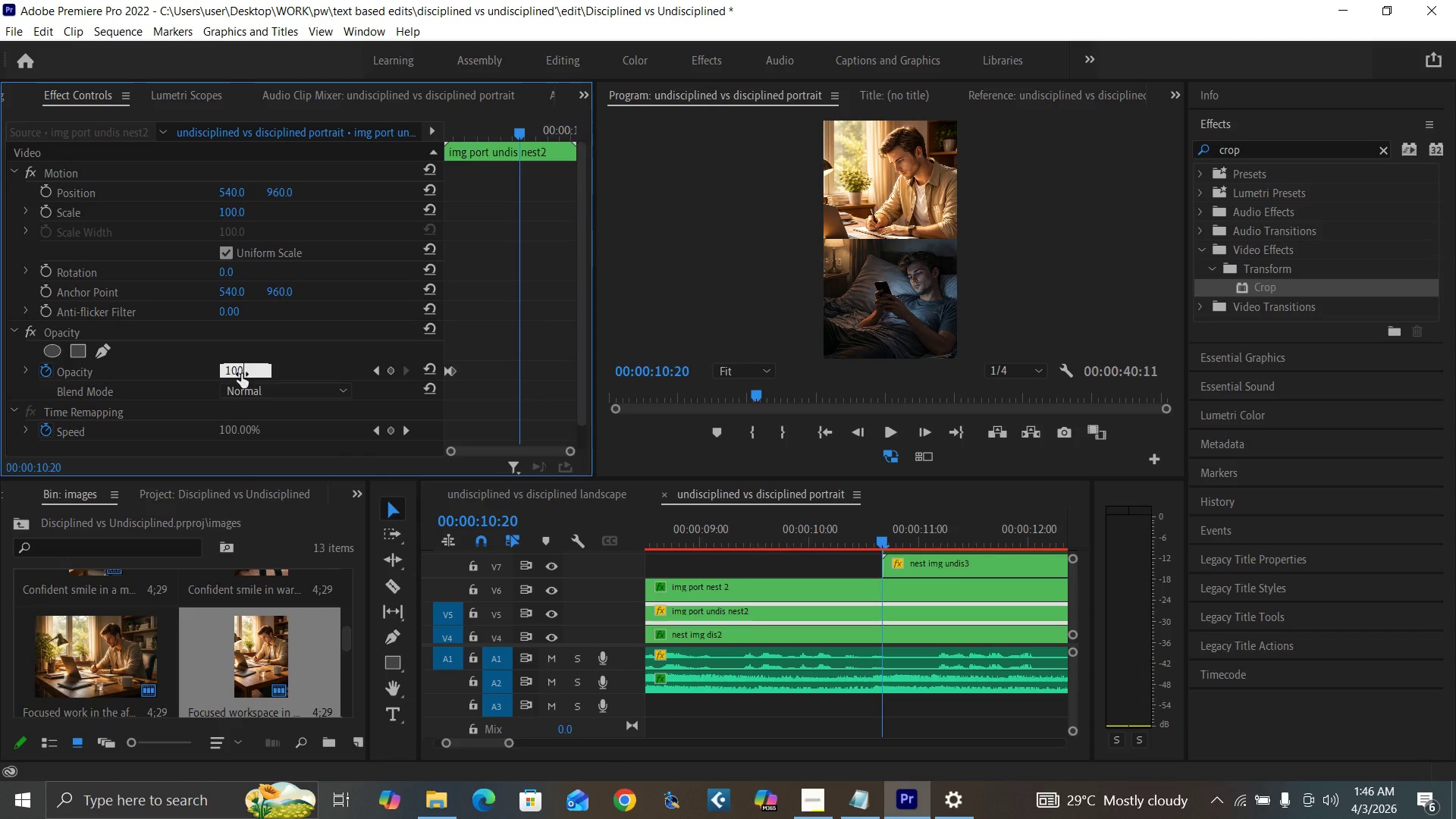 
key(Enter)
 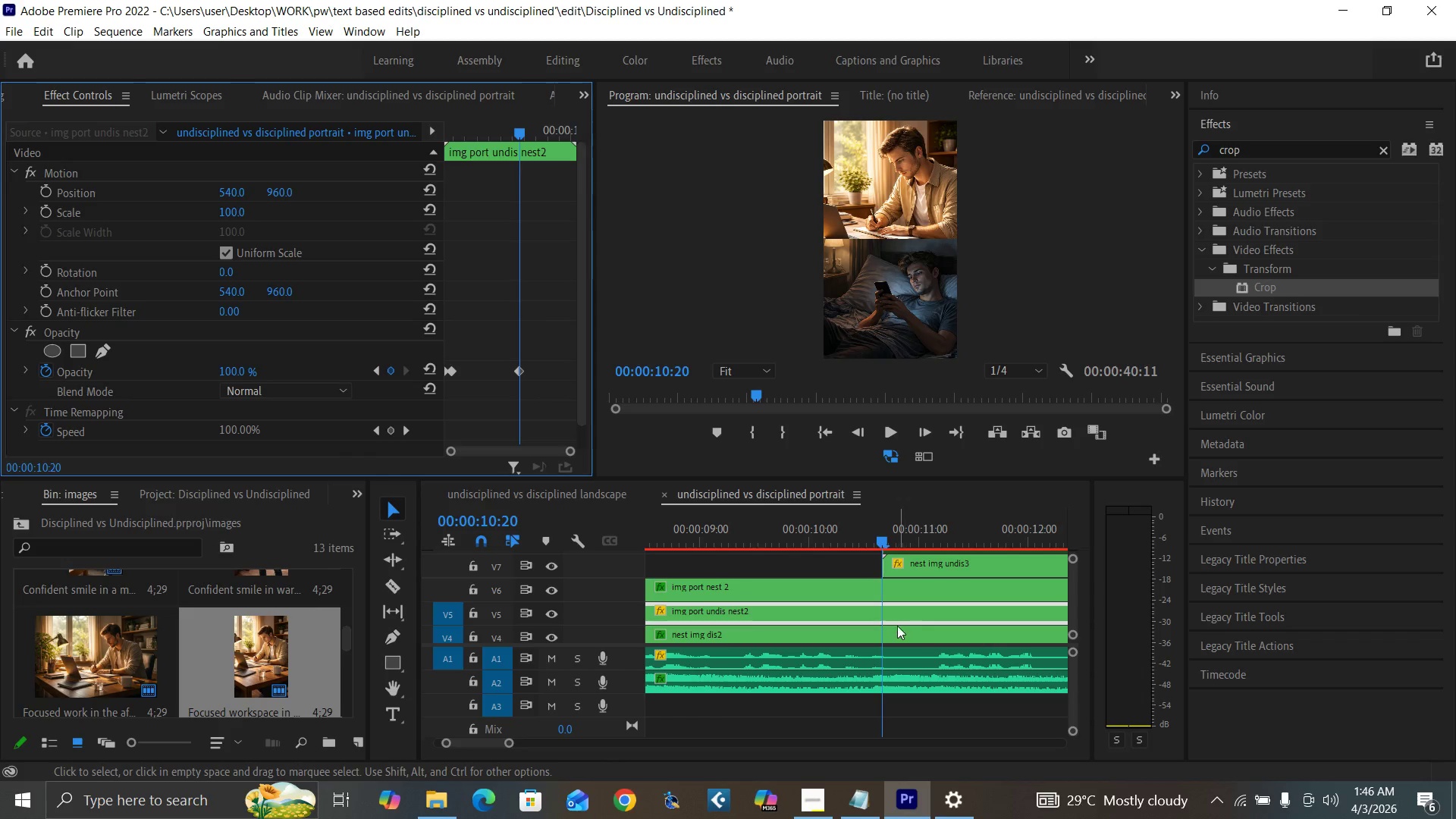 
left_click([896, 631])
 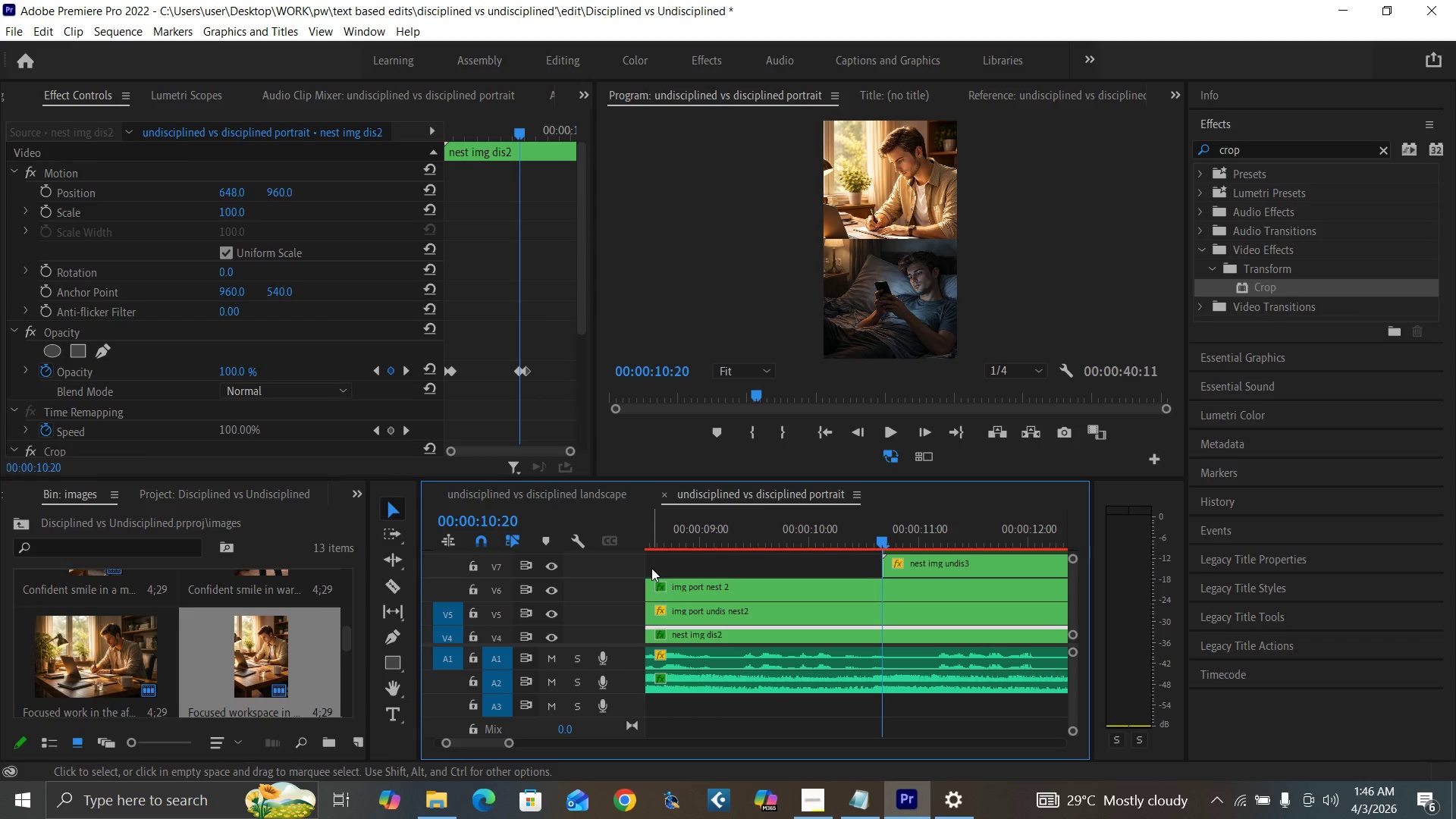 
key(ArrowRight)
 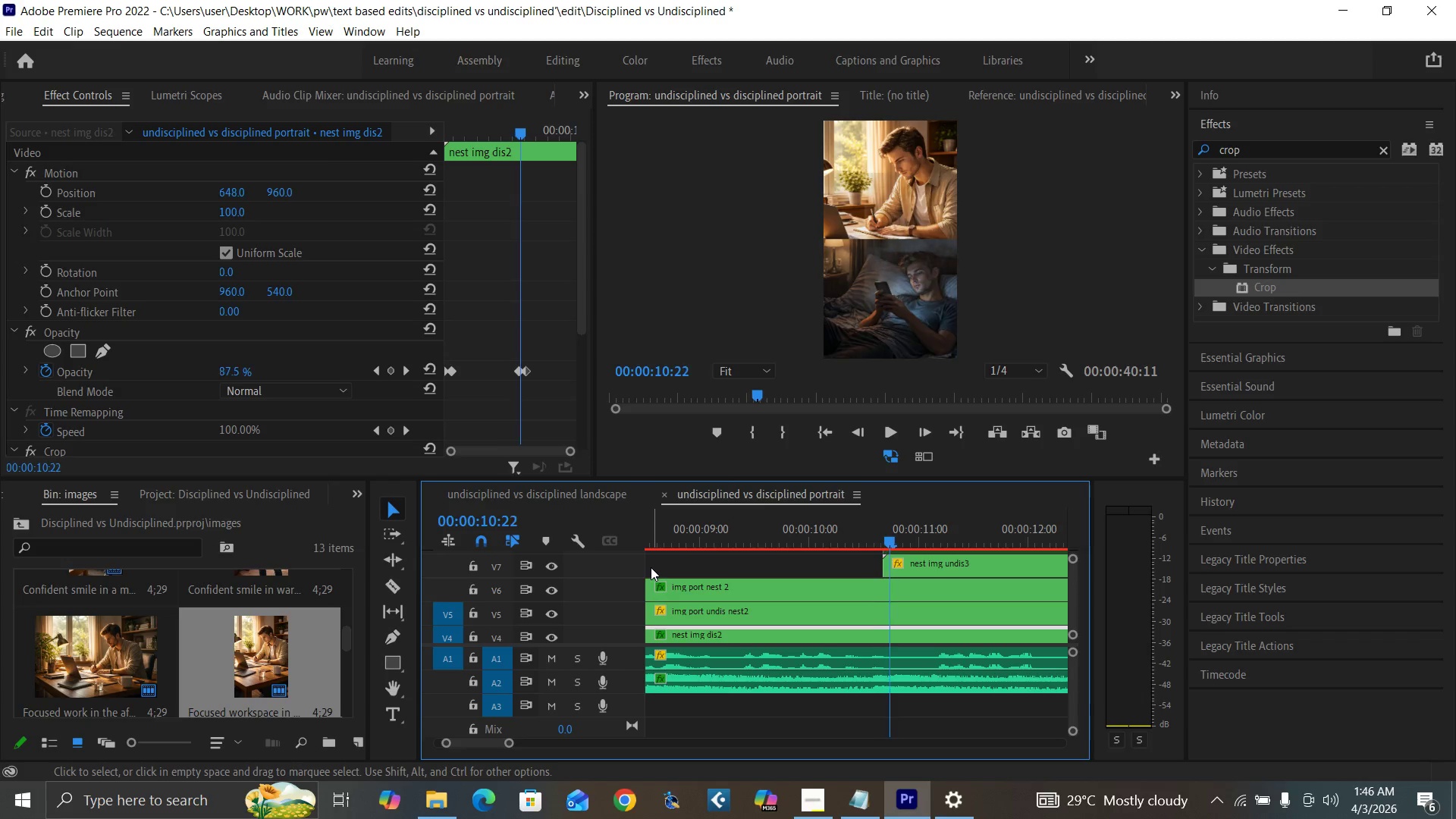 
key(ArrowRight)
 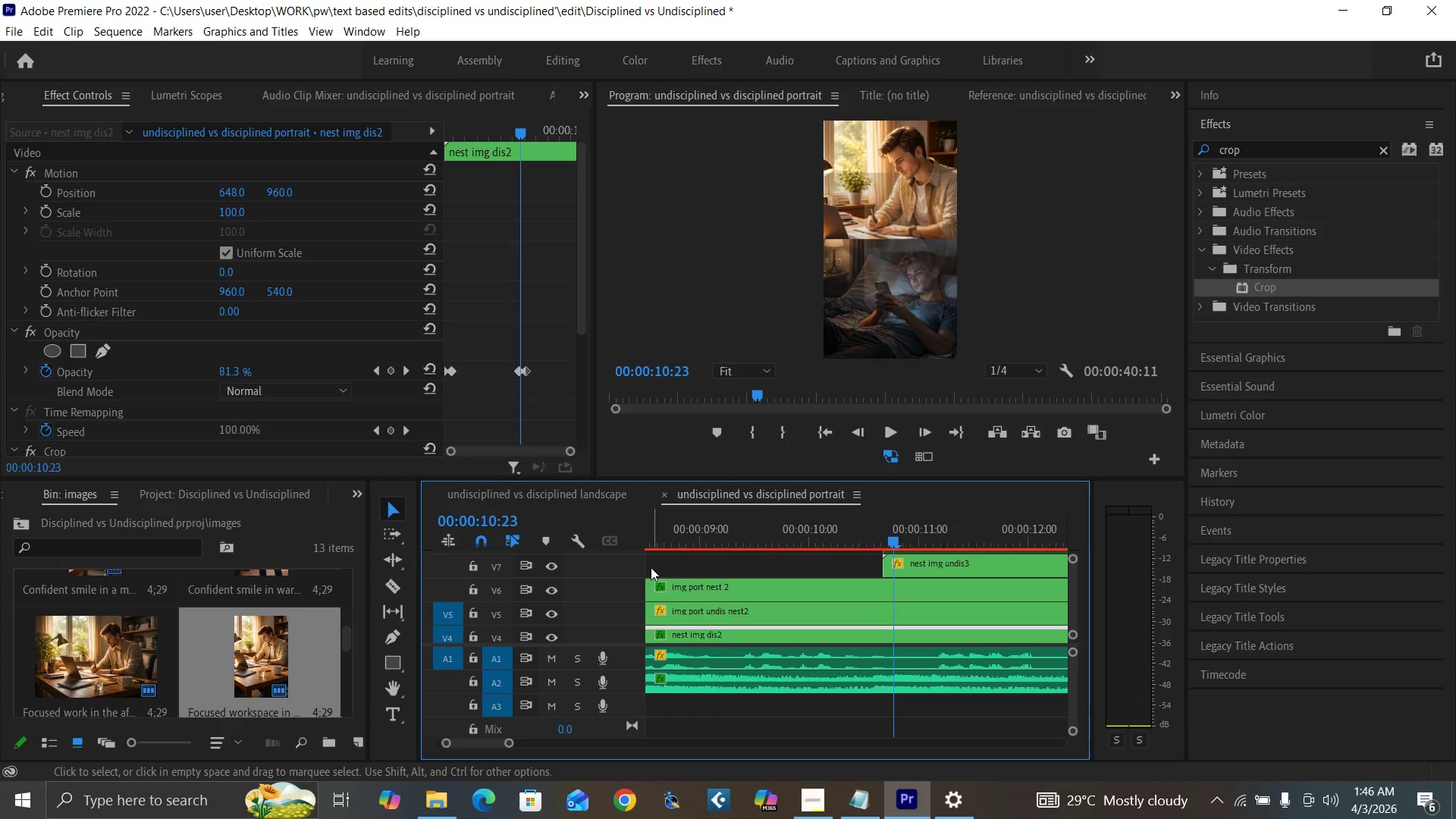 
key(ArrowRight)
 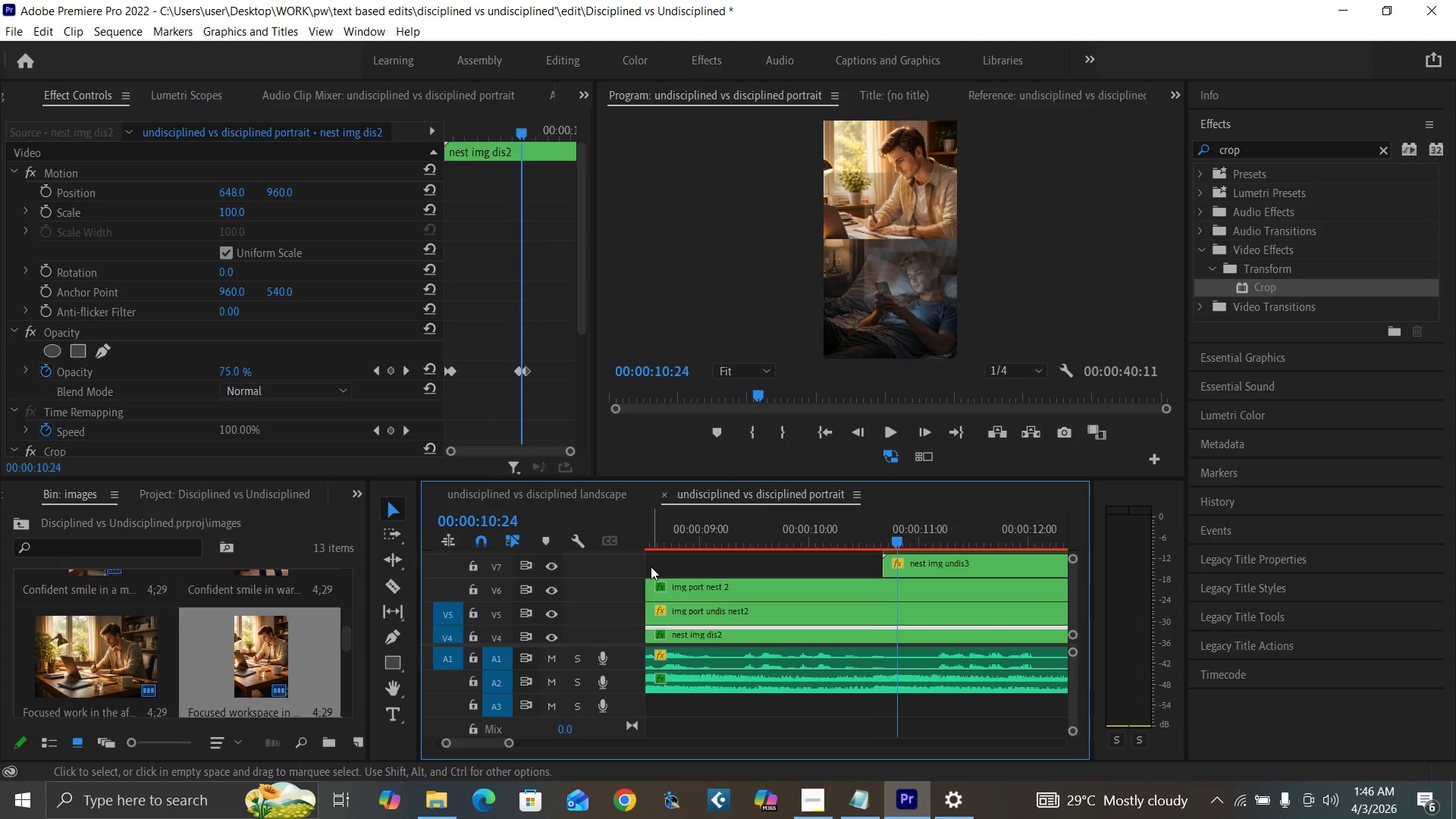 
key(ArrowRight)
 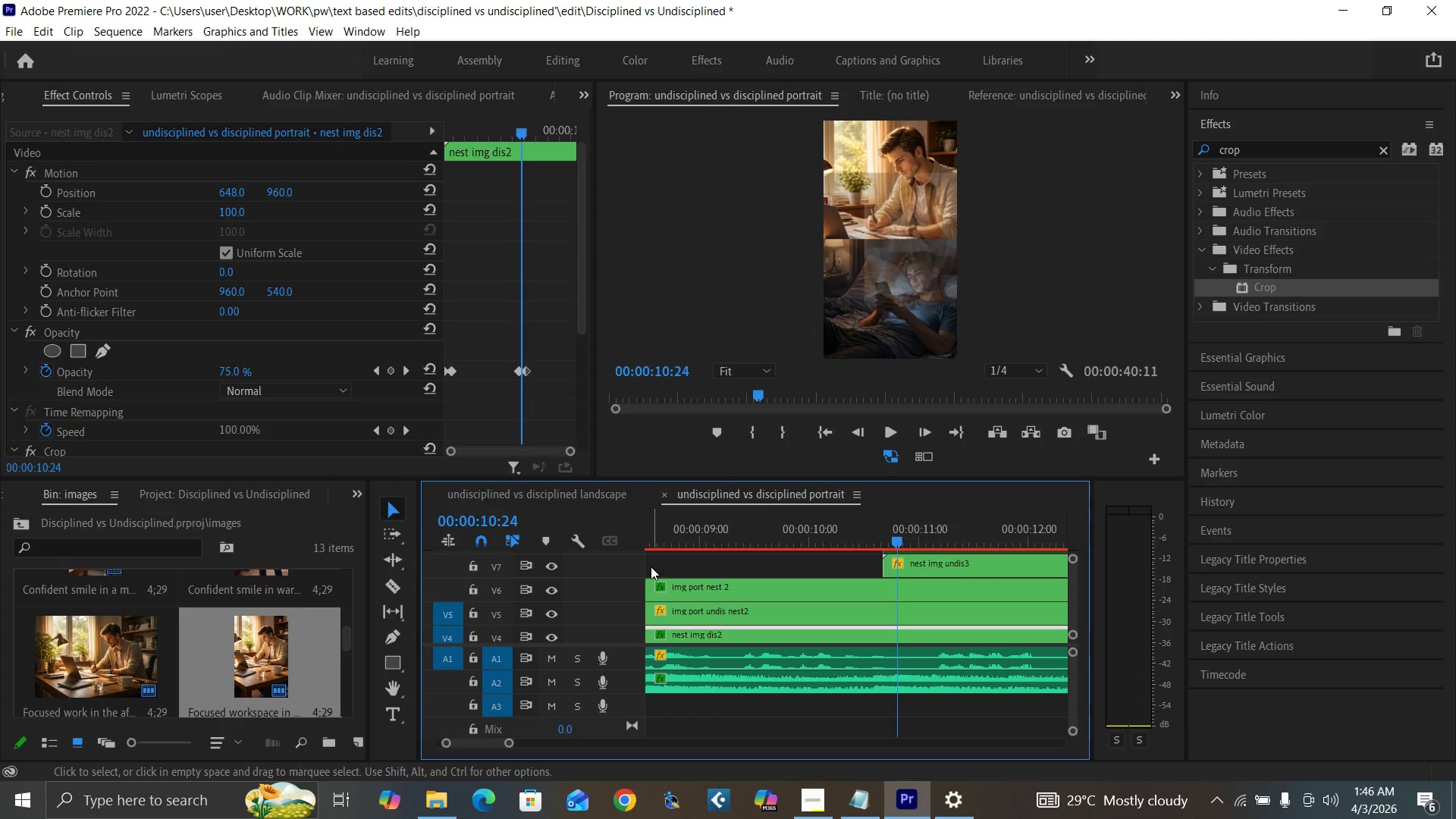 
key(ArrowRight)
 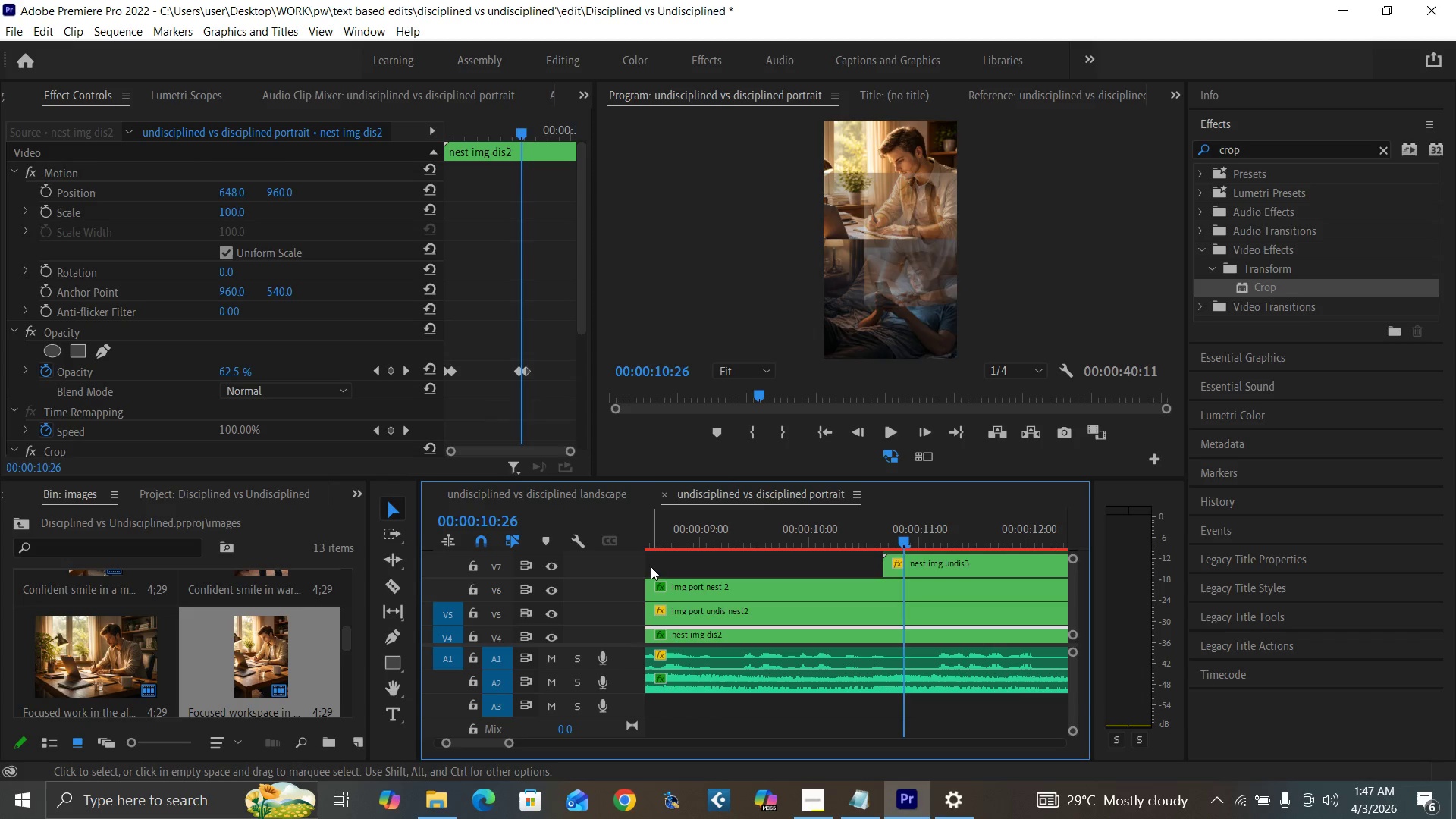 
key(ArrowRight)
 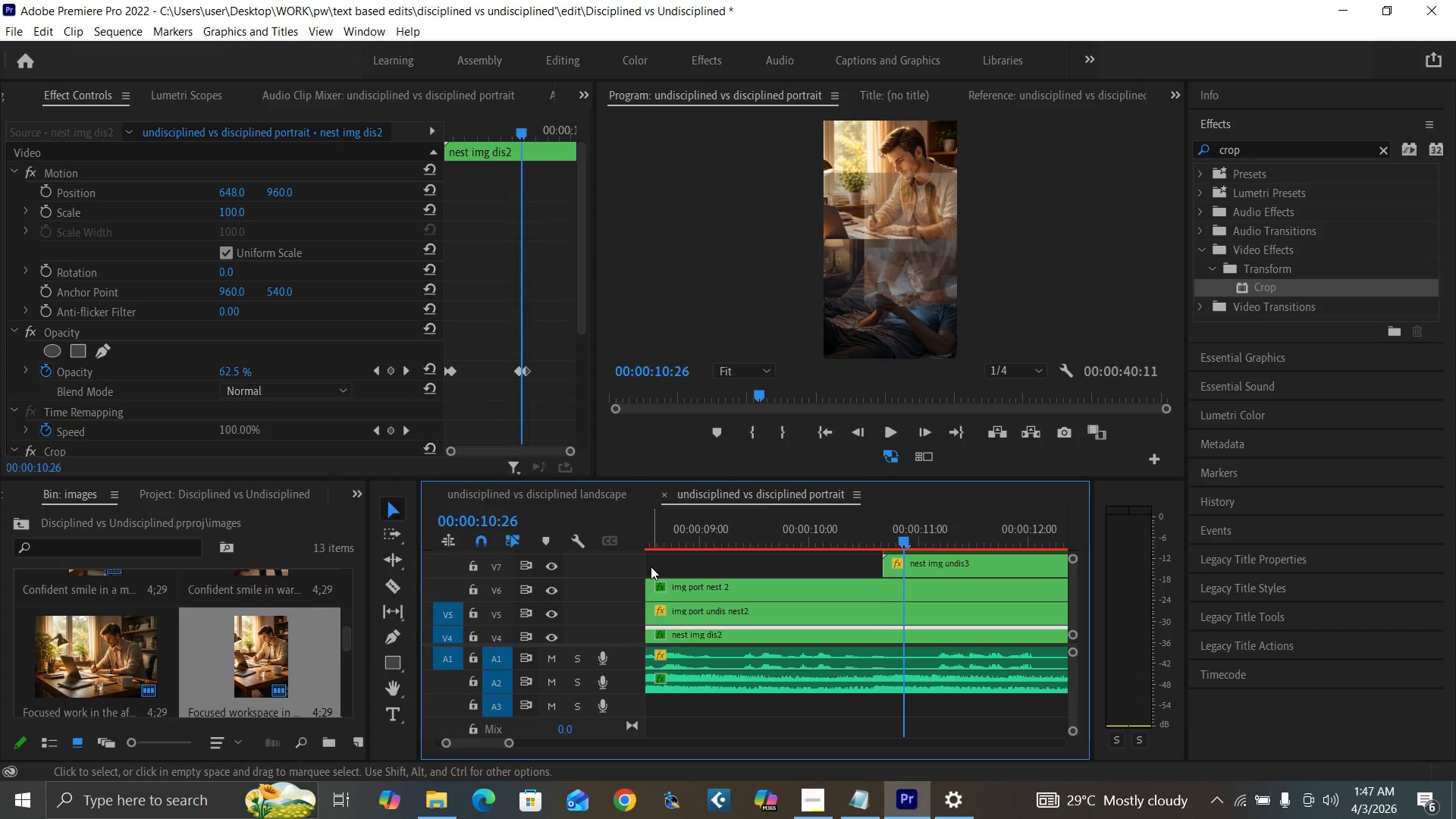 
key(ArrowRight)
 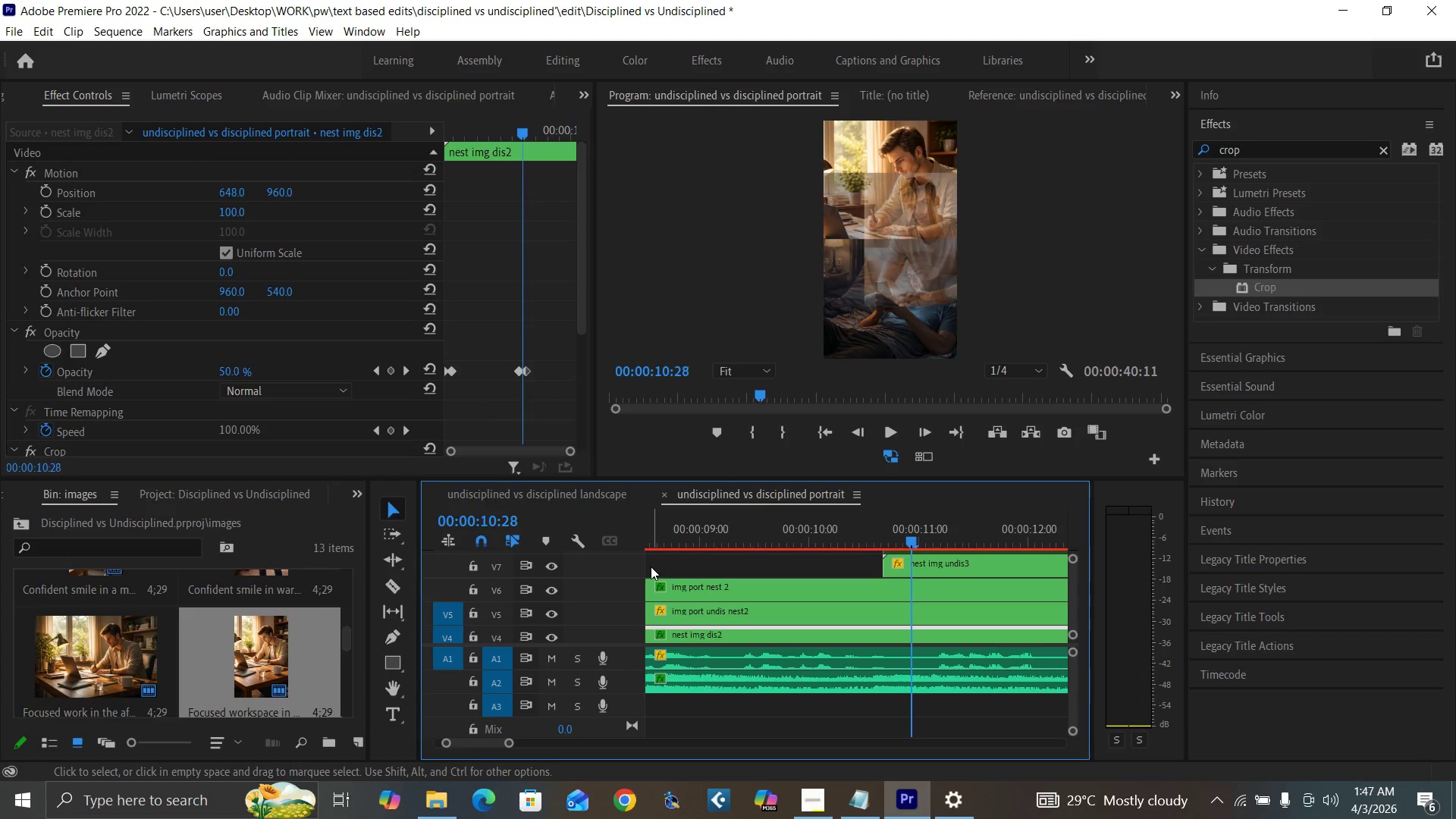 
key(ArrowRight)
 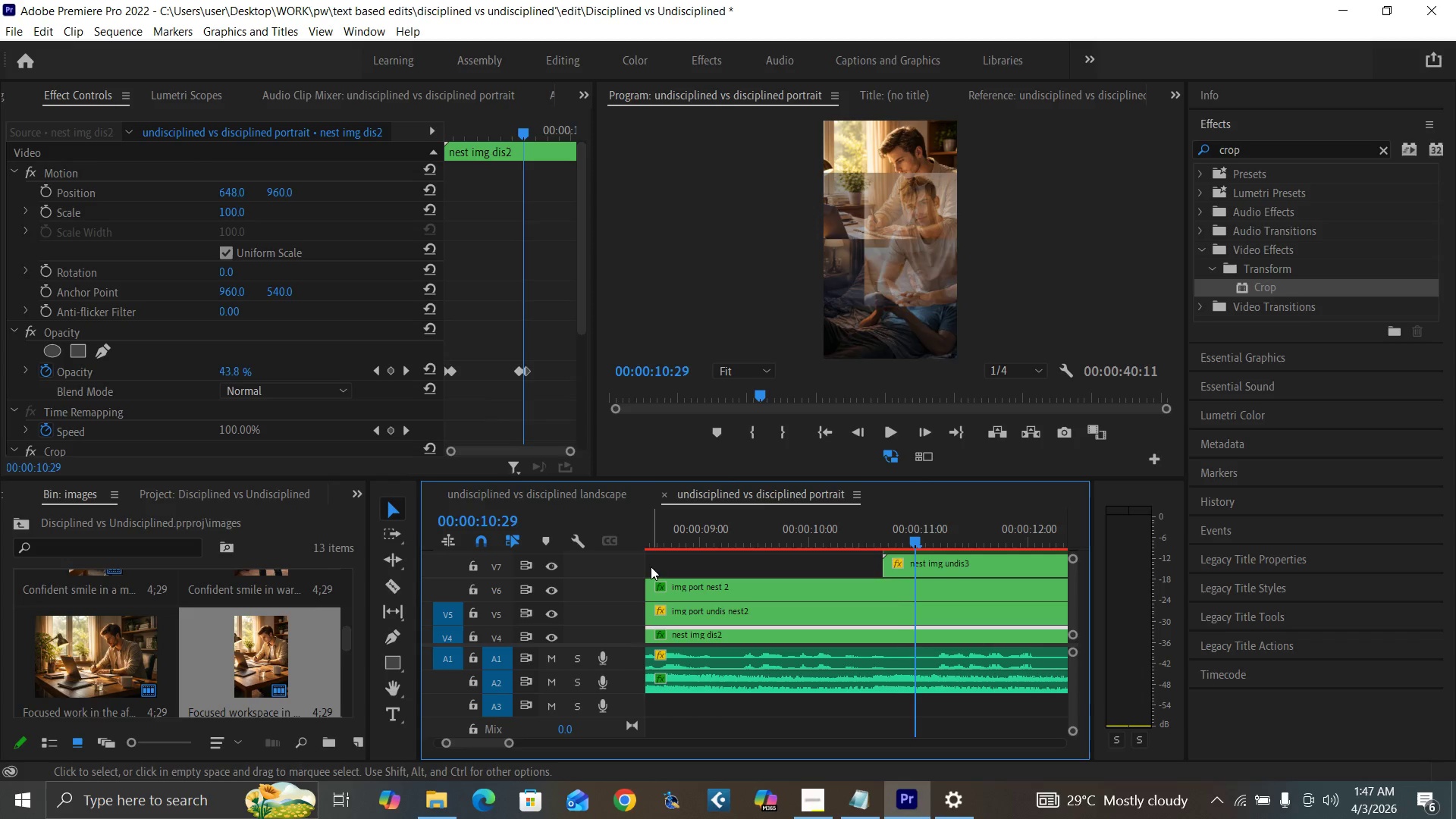 
key(ArrowRight)
 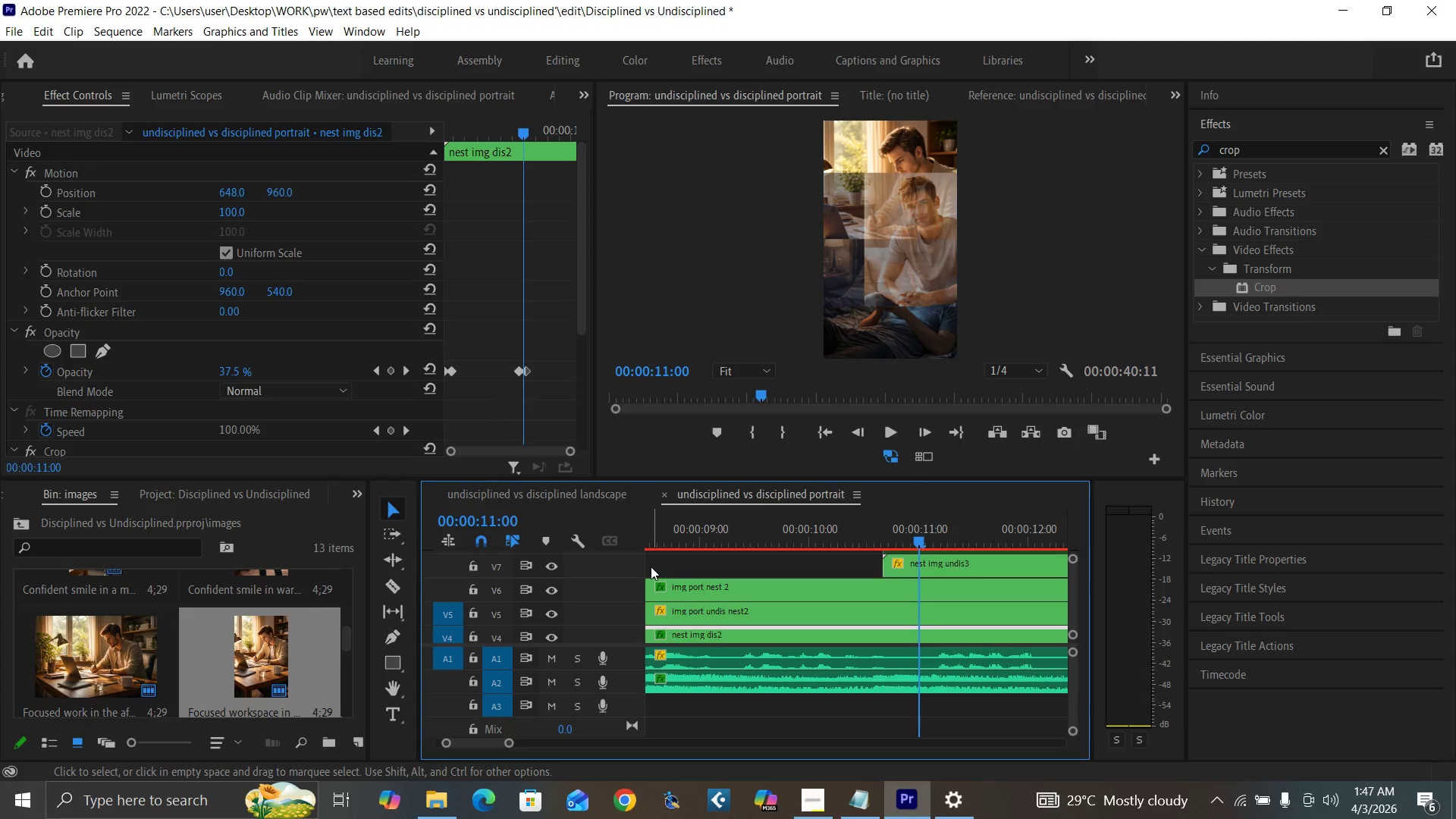 
key(ArrowRight)
 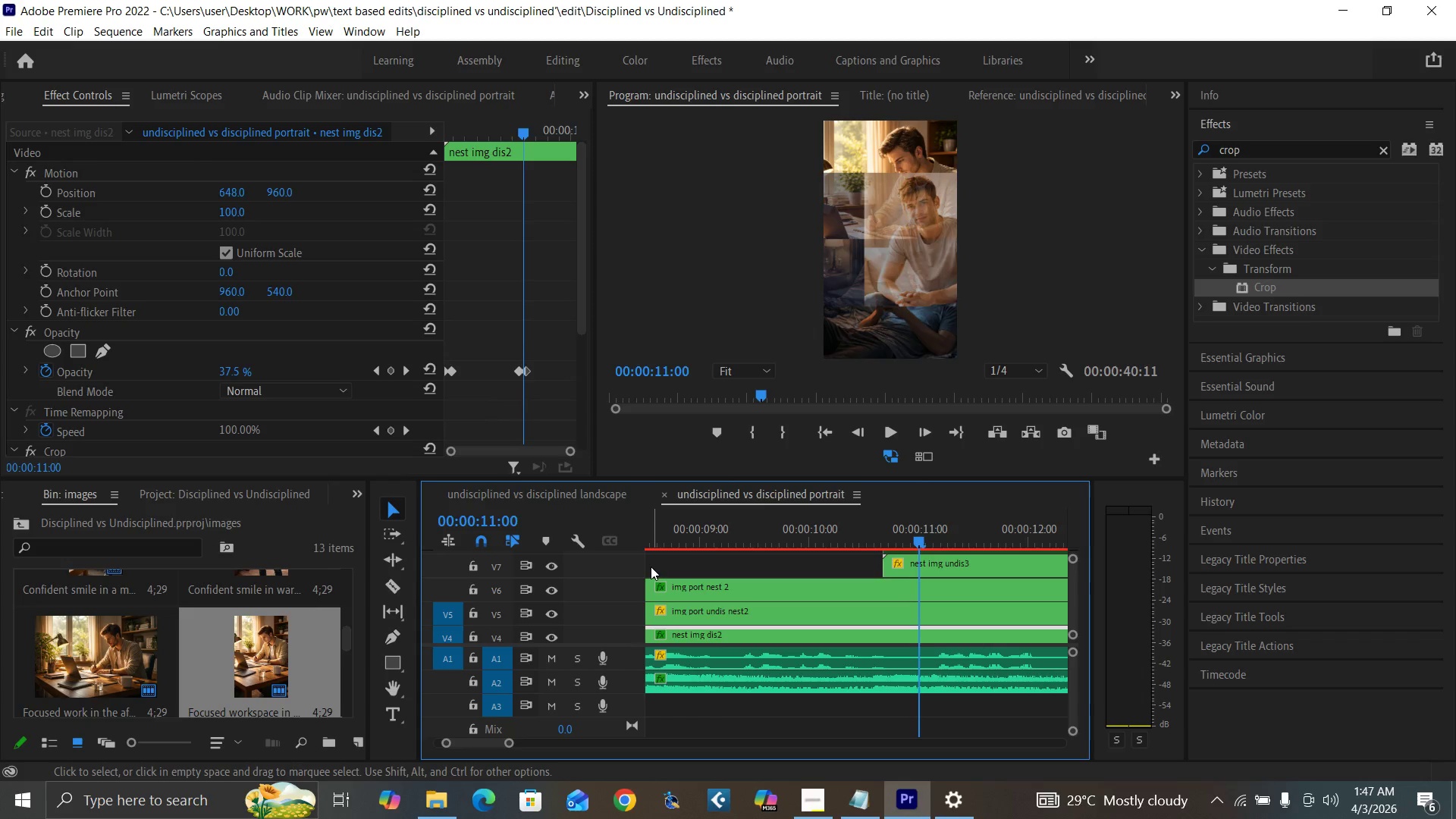 
key(ArrowRight)
 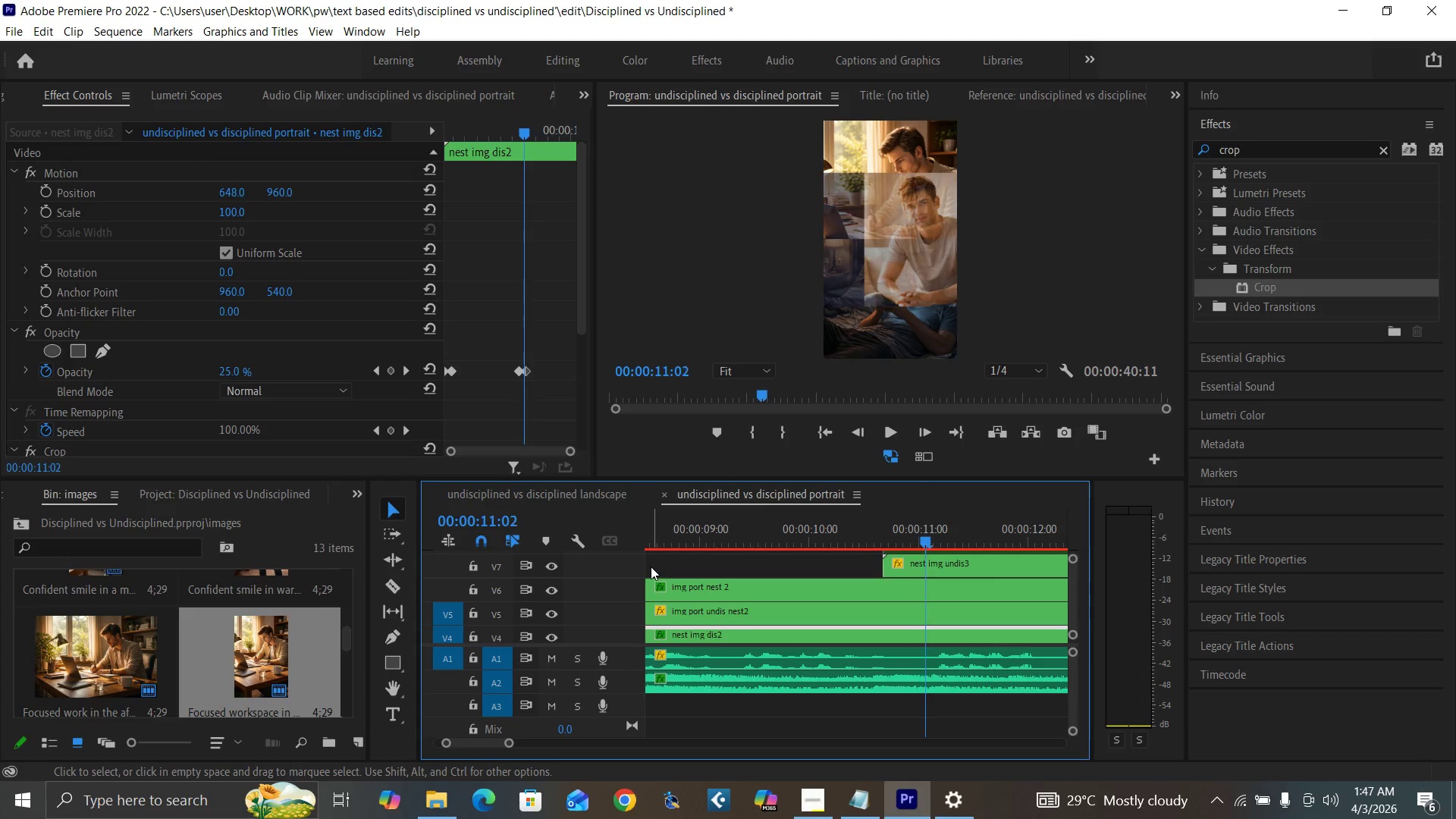 
key(ArrowRight)
 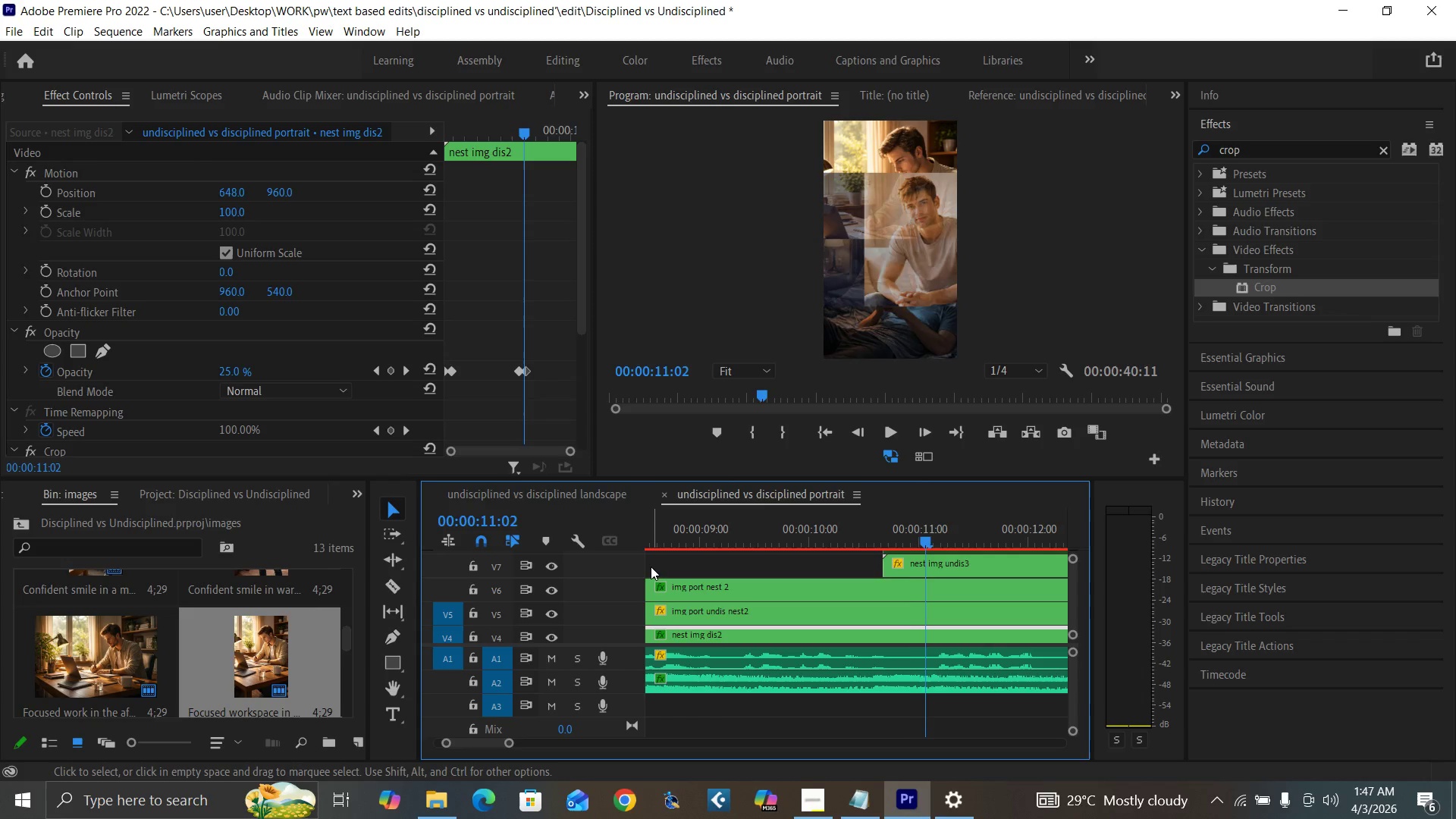 
key(ArrowRight)
 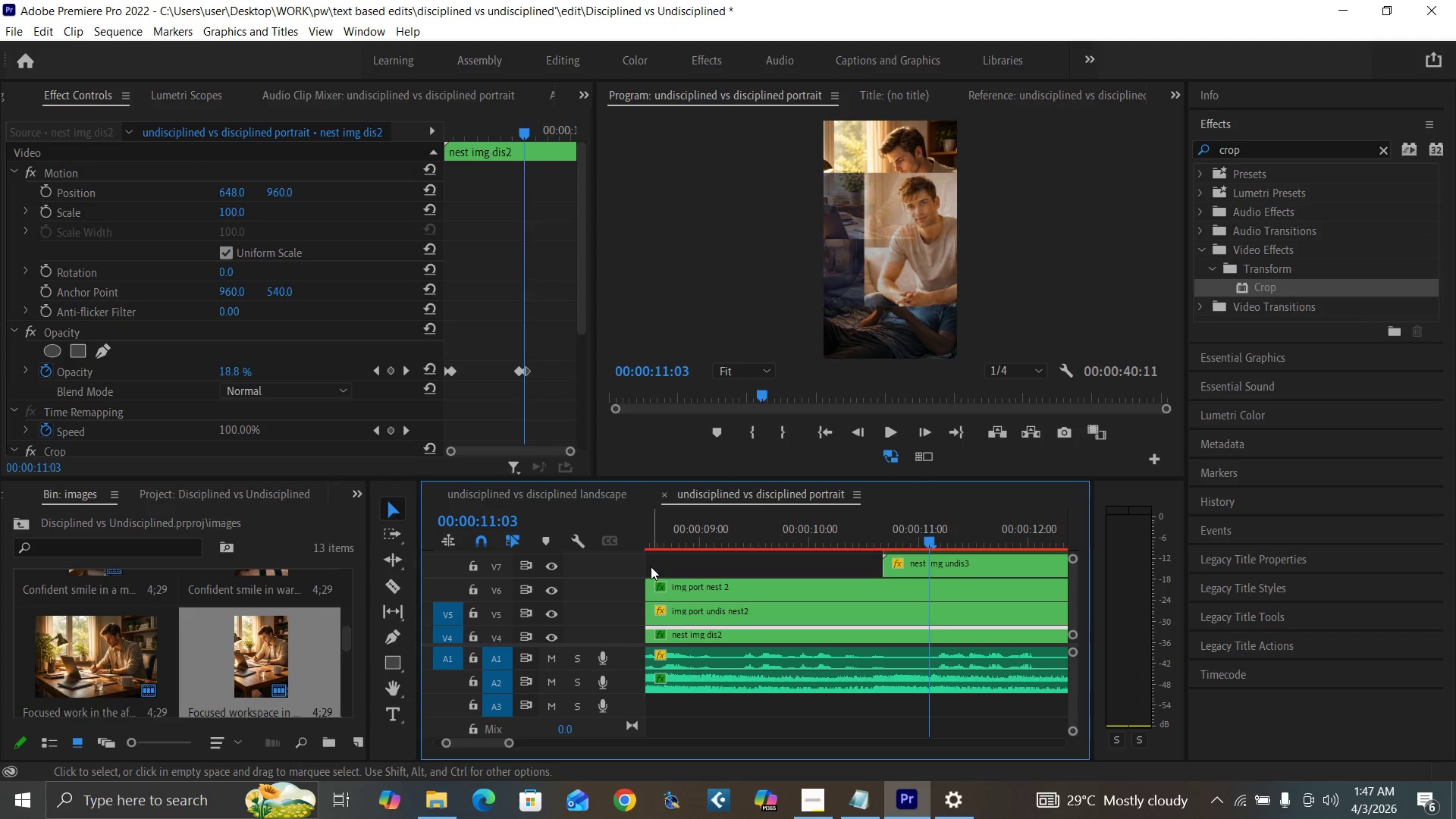 
key(ArrowRight)
 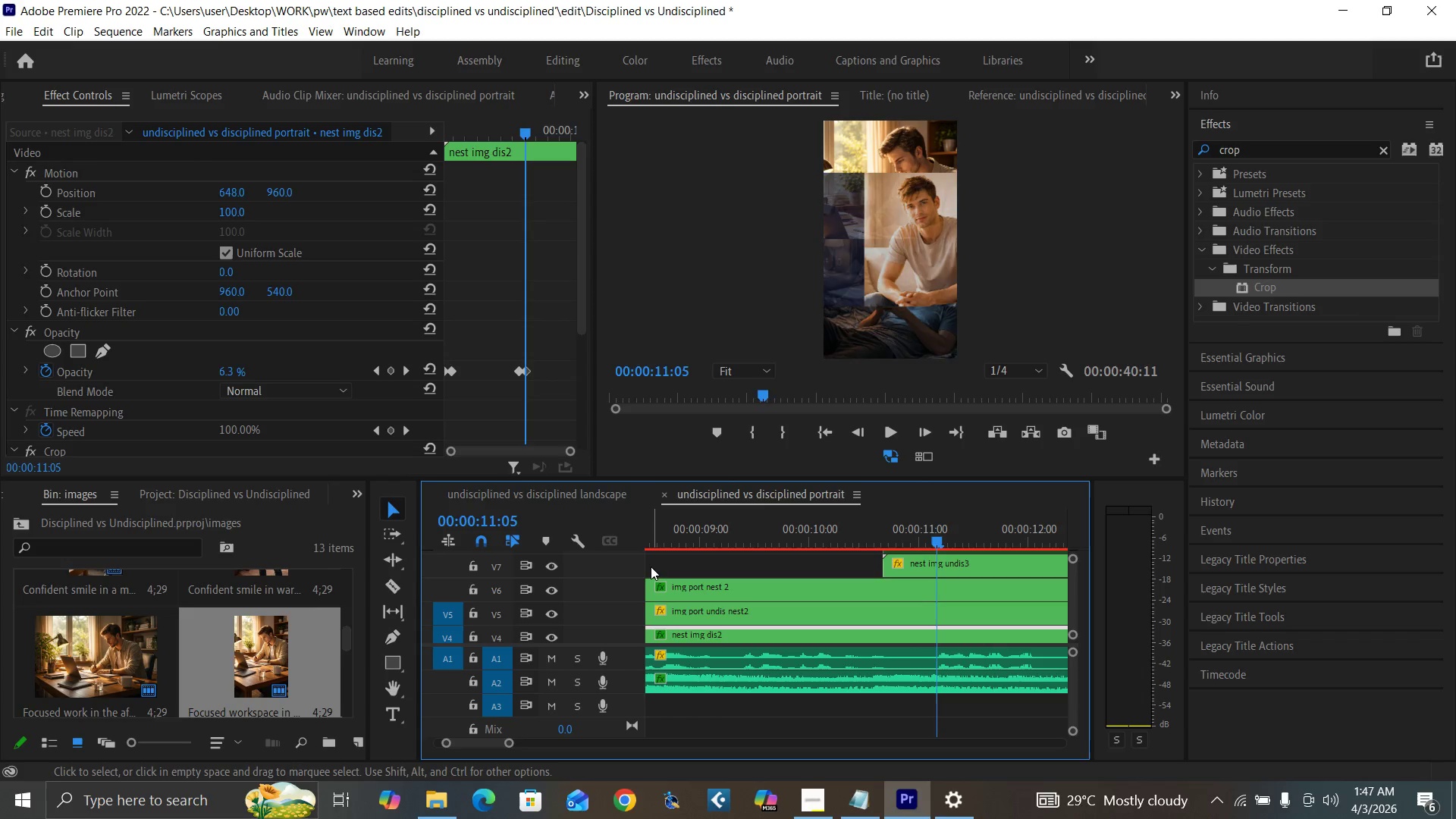 
key(ArrowRight)
 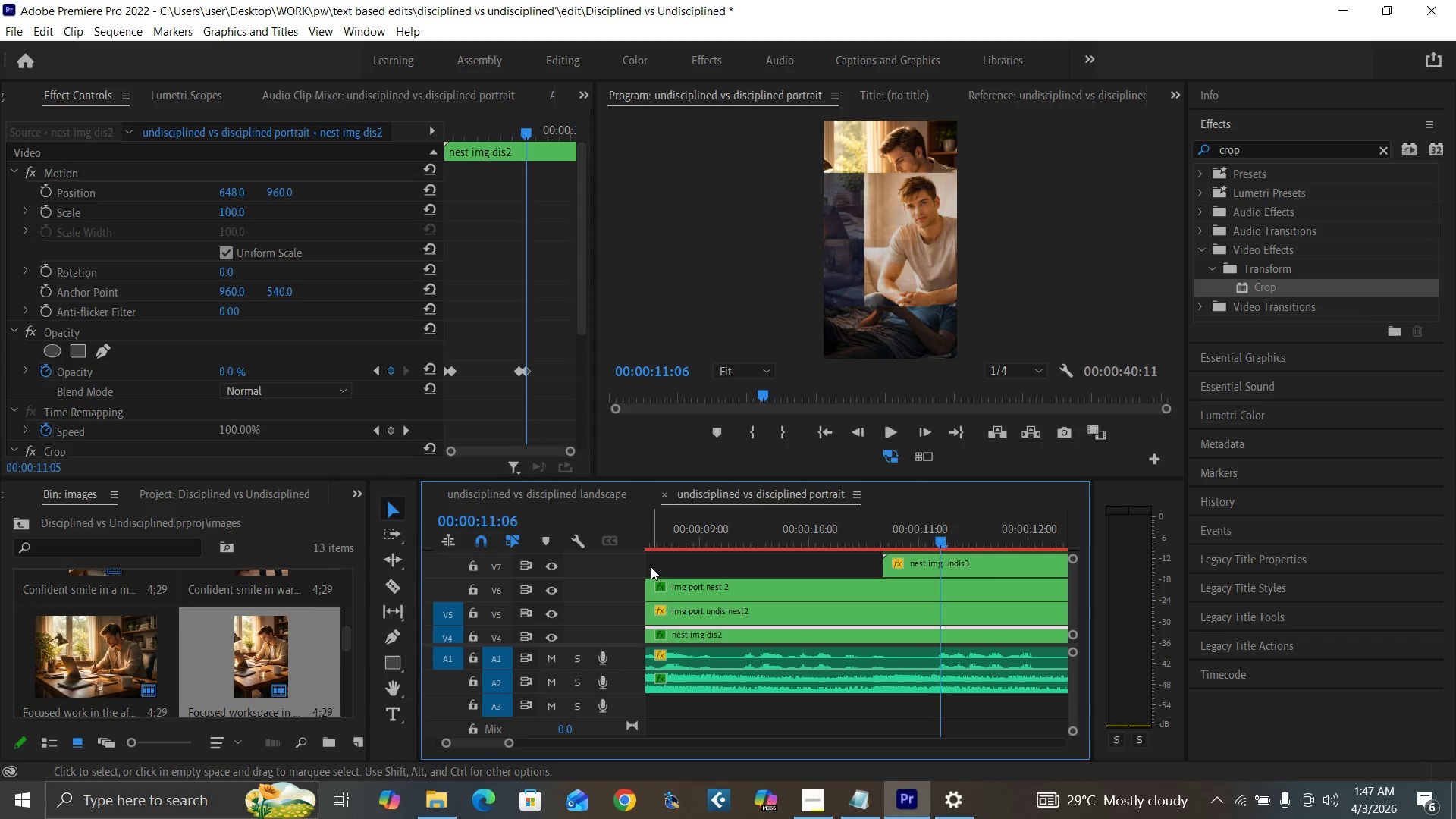 
key(ArrowRight)
 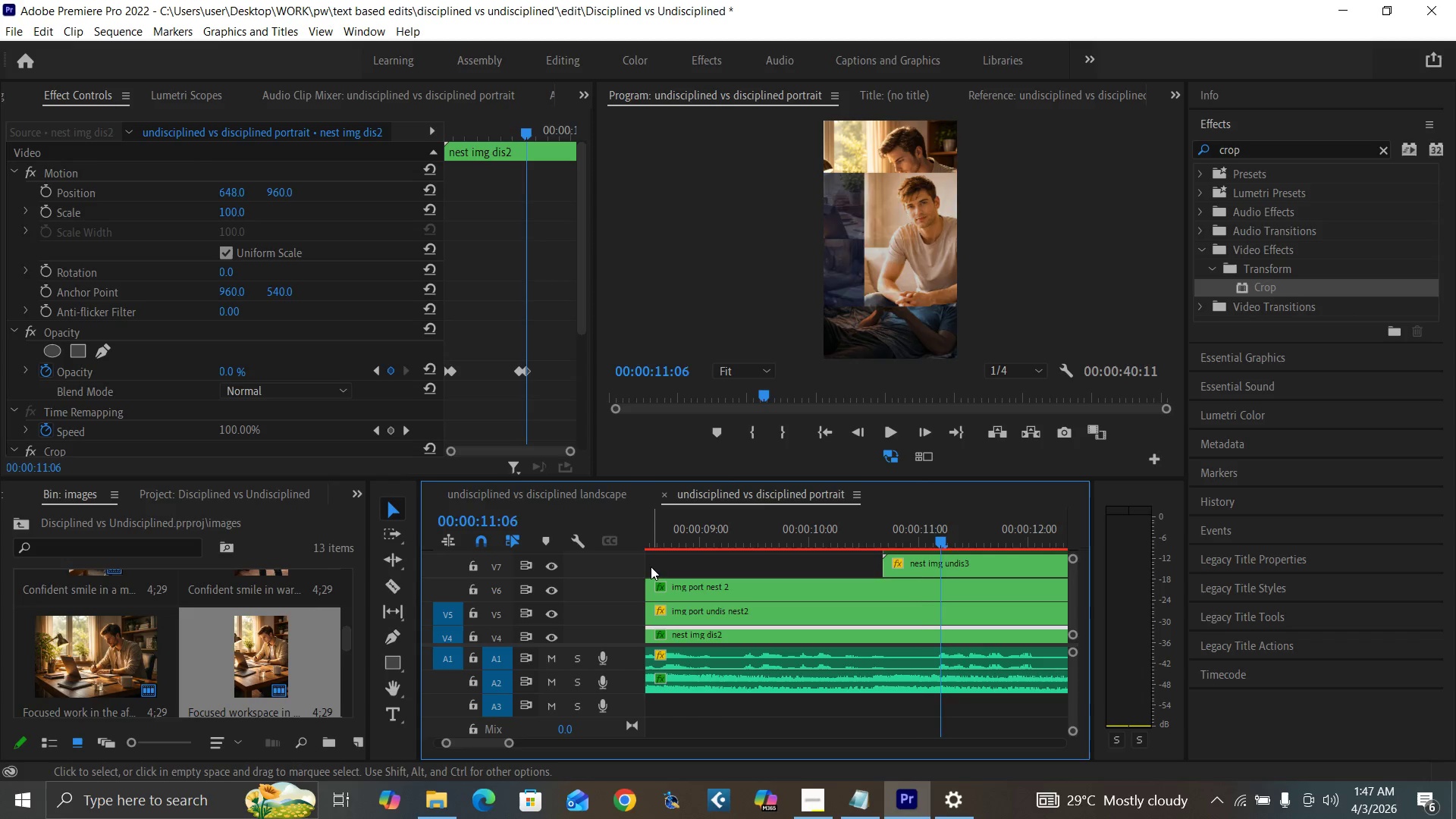 
key(ArrowRight)
 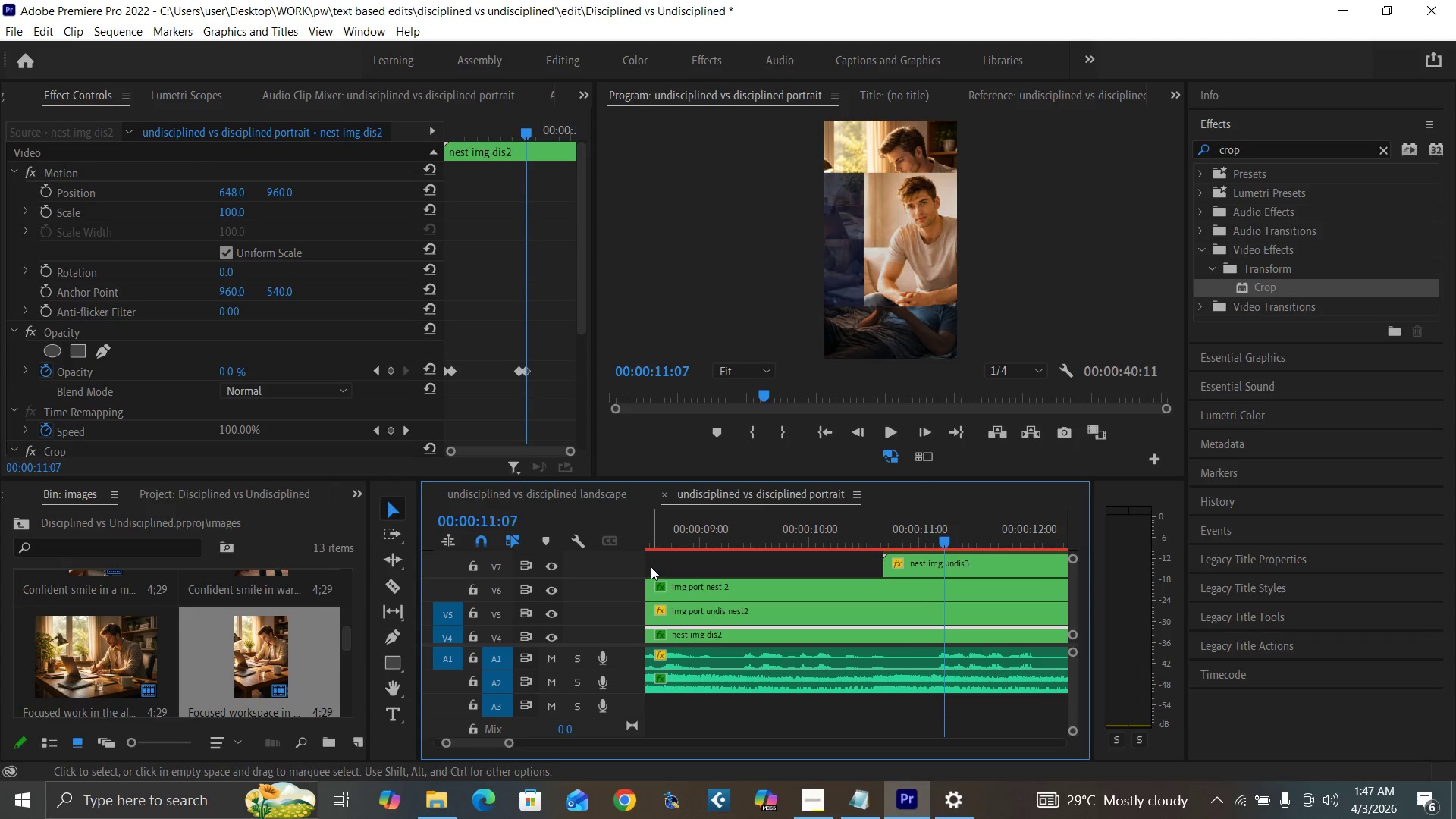 
key(ArrowLeft)
 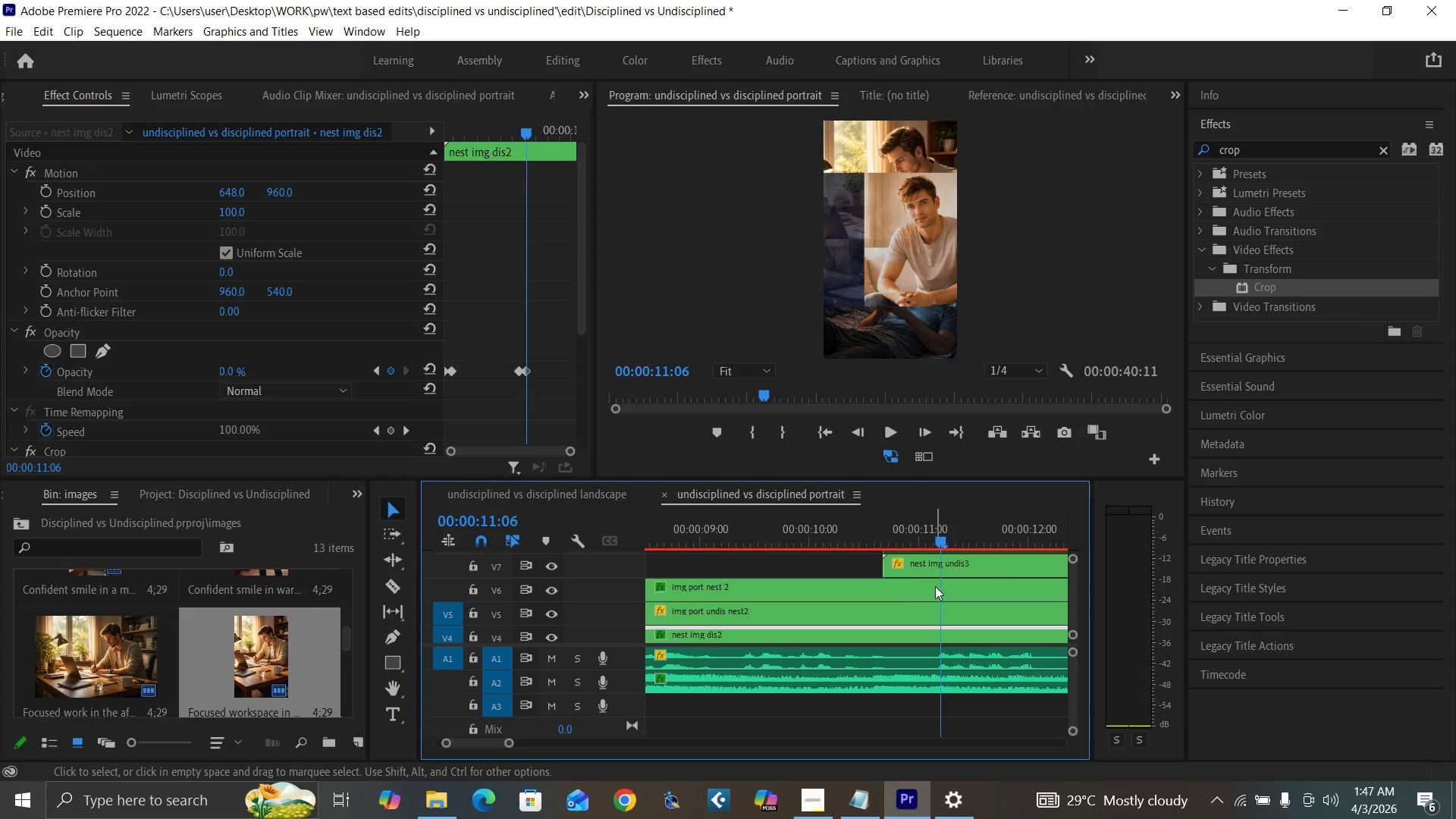 
left_click([935, 586])
 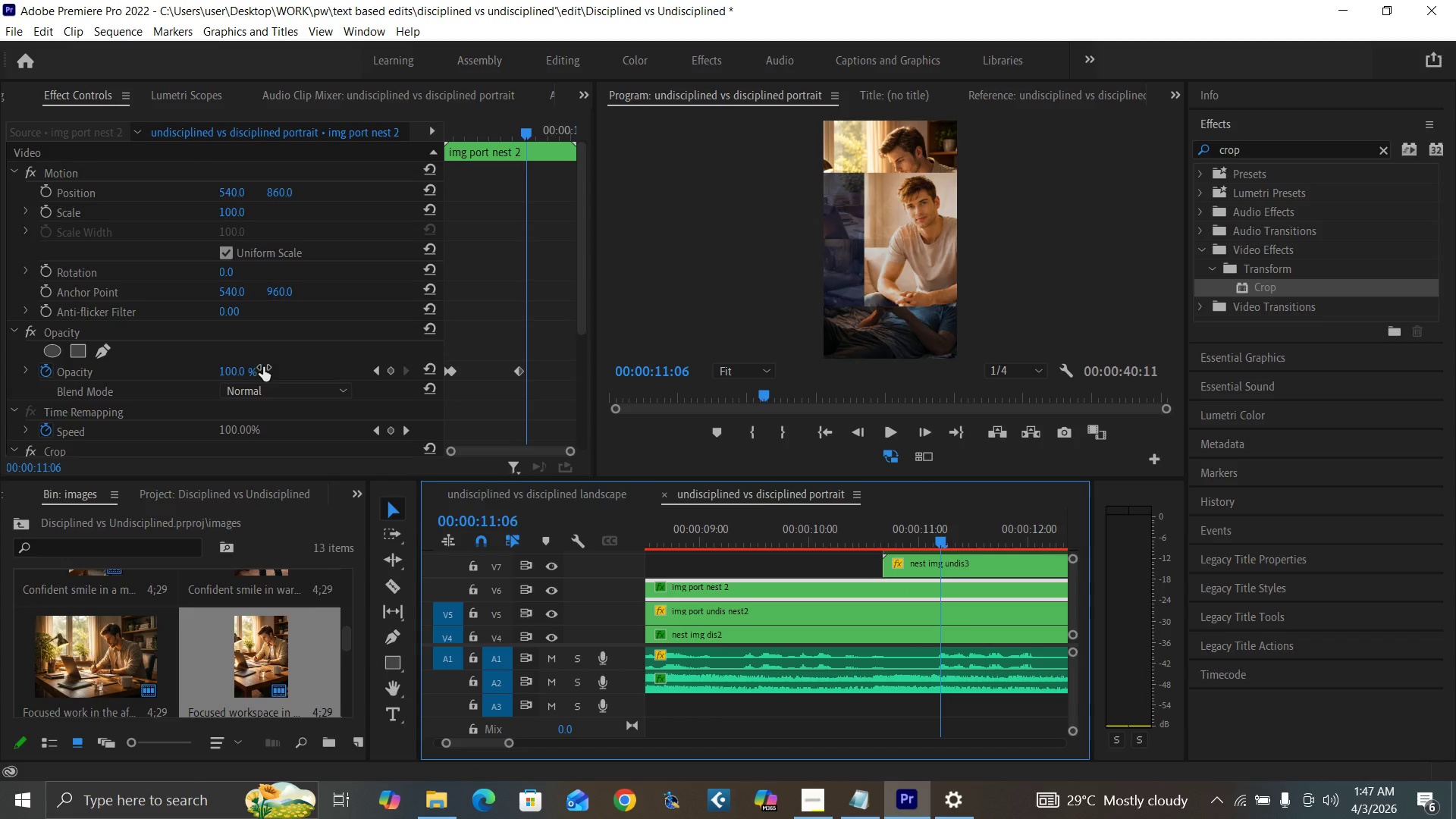 
left_click([234, 369])
 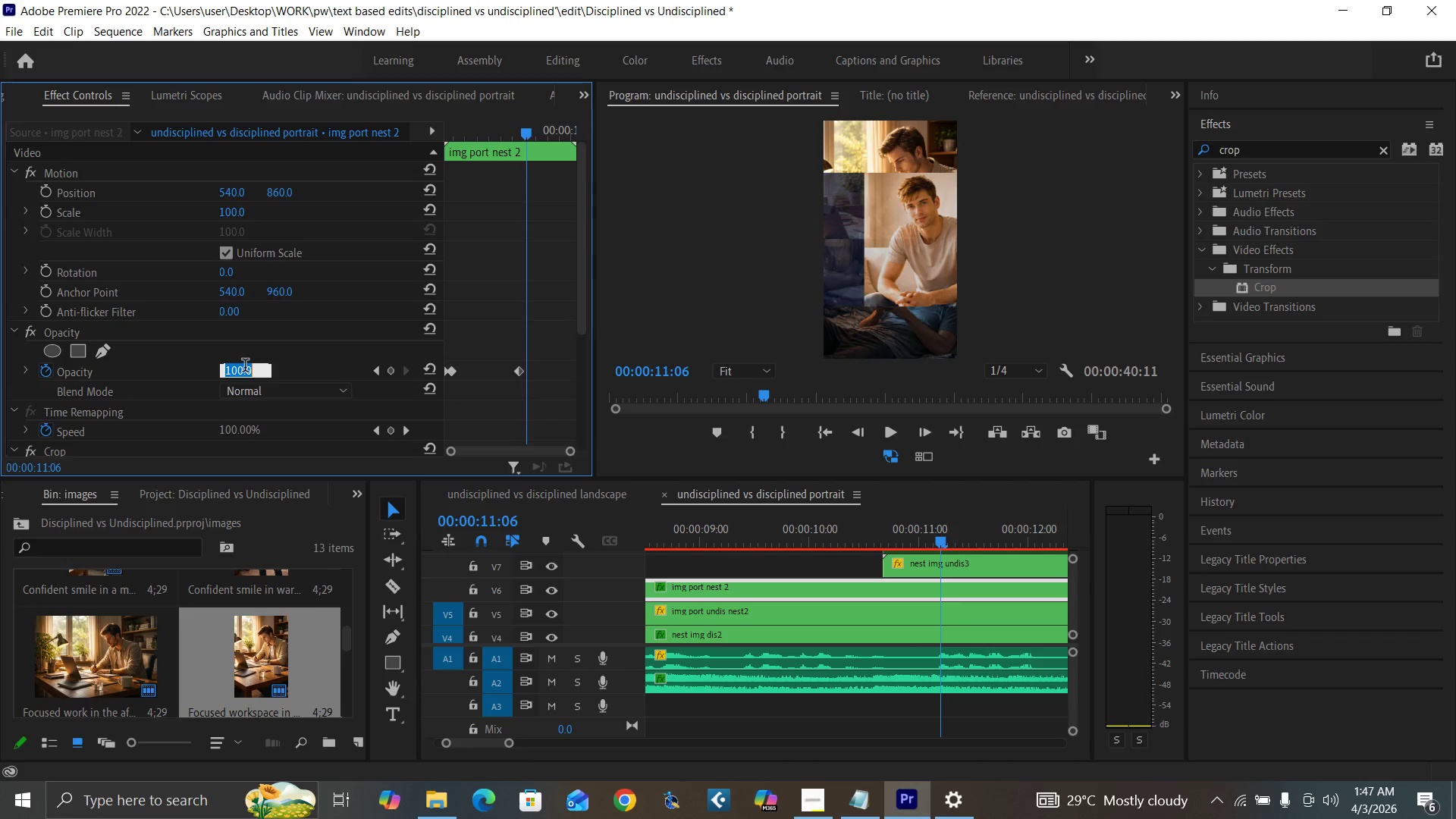 
key(0)
 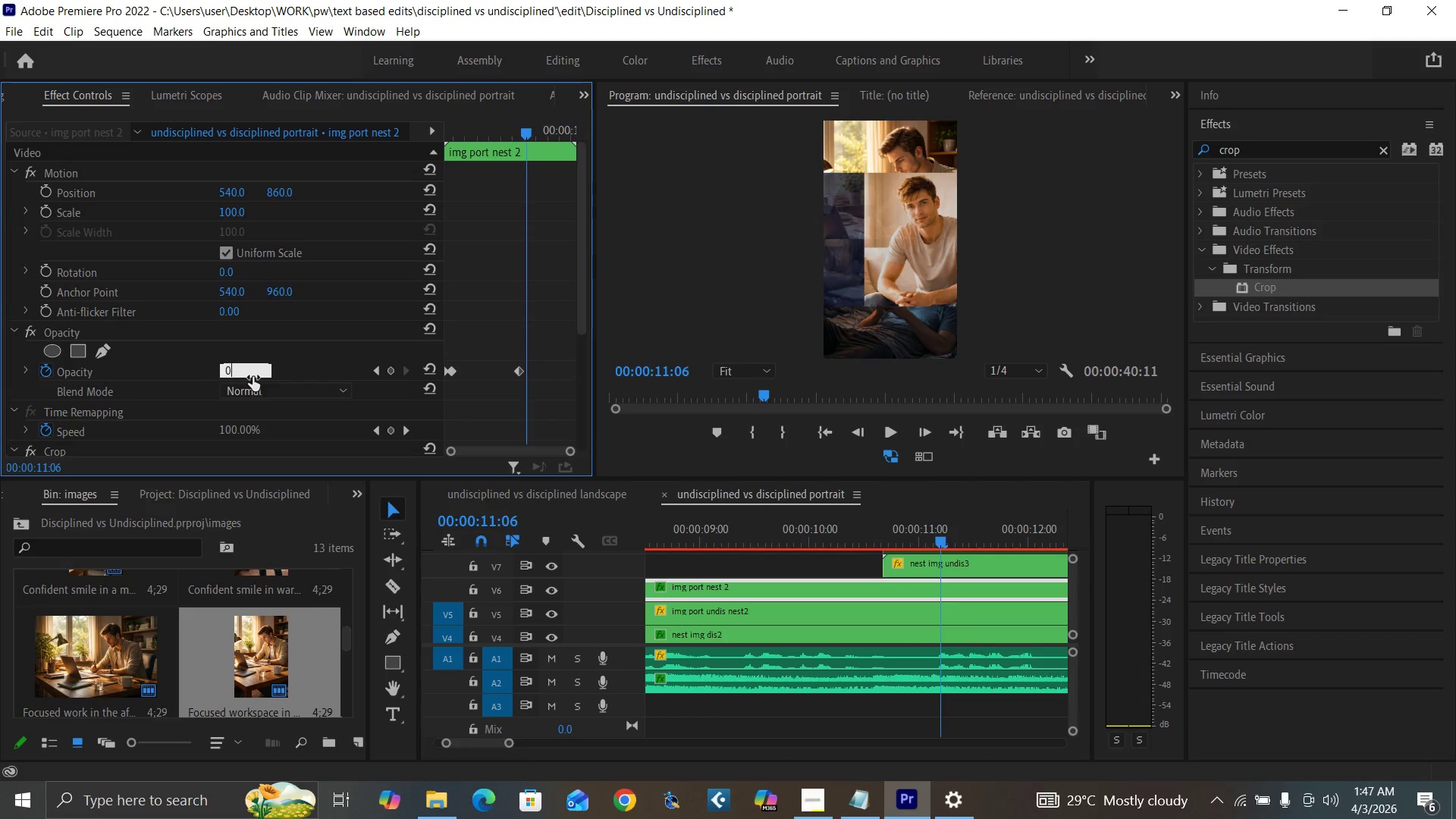 
key(Enter)
 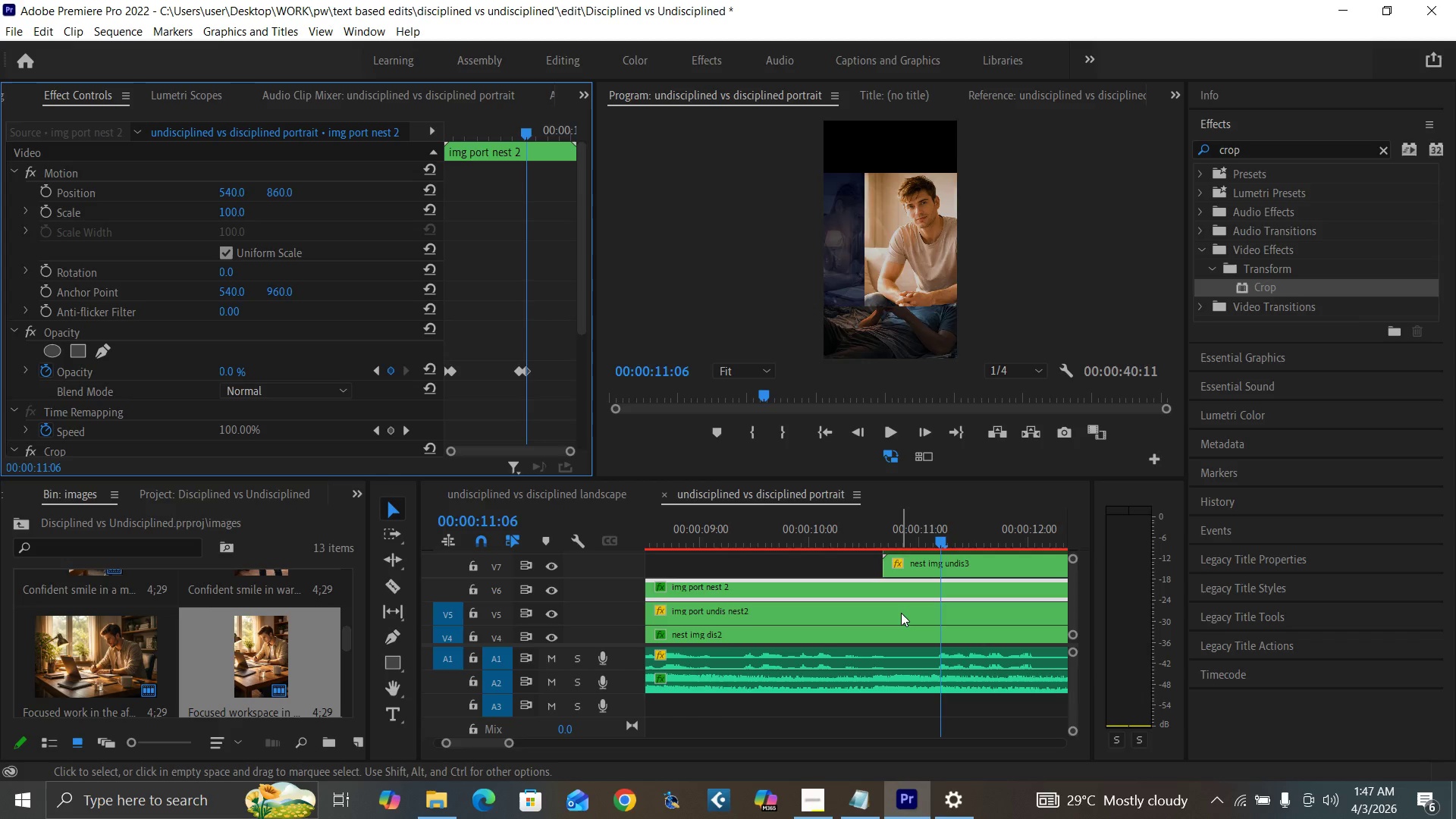 
left_click([901, 612])
 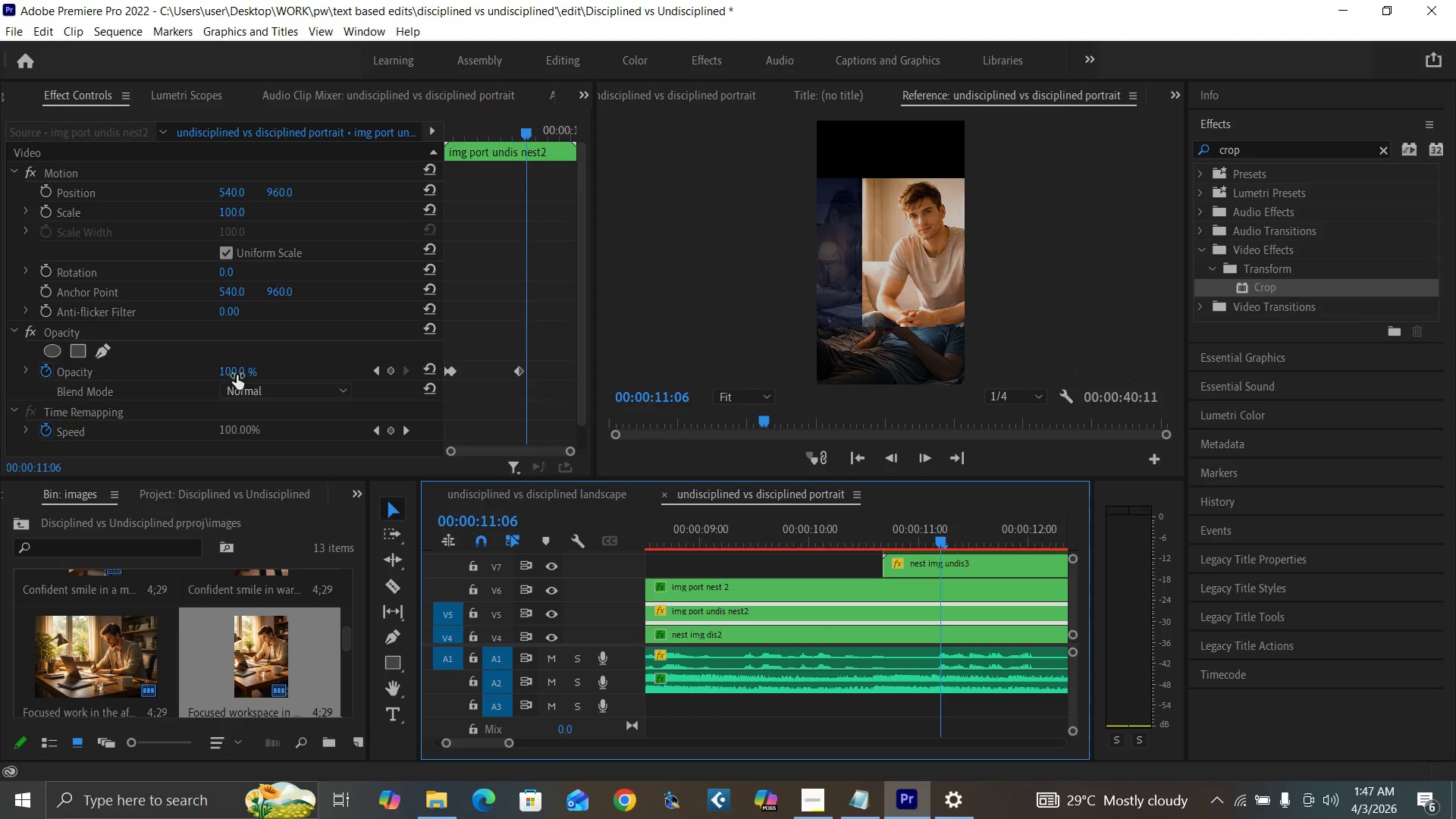 
left_click([228, 372])
 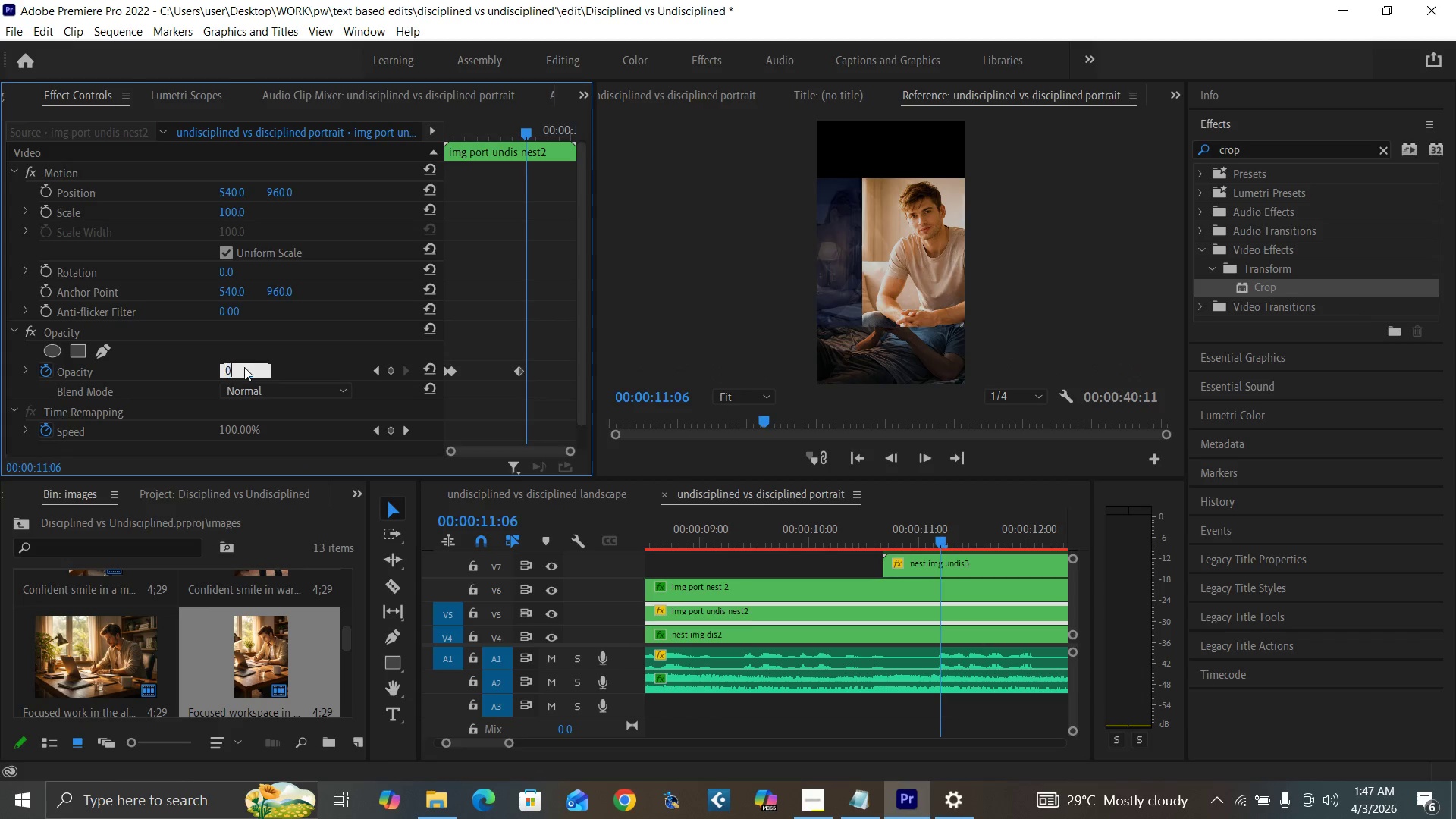 
key(0)
 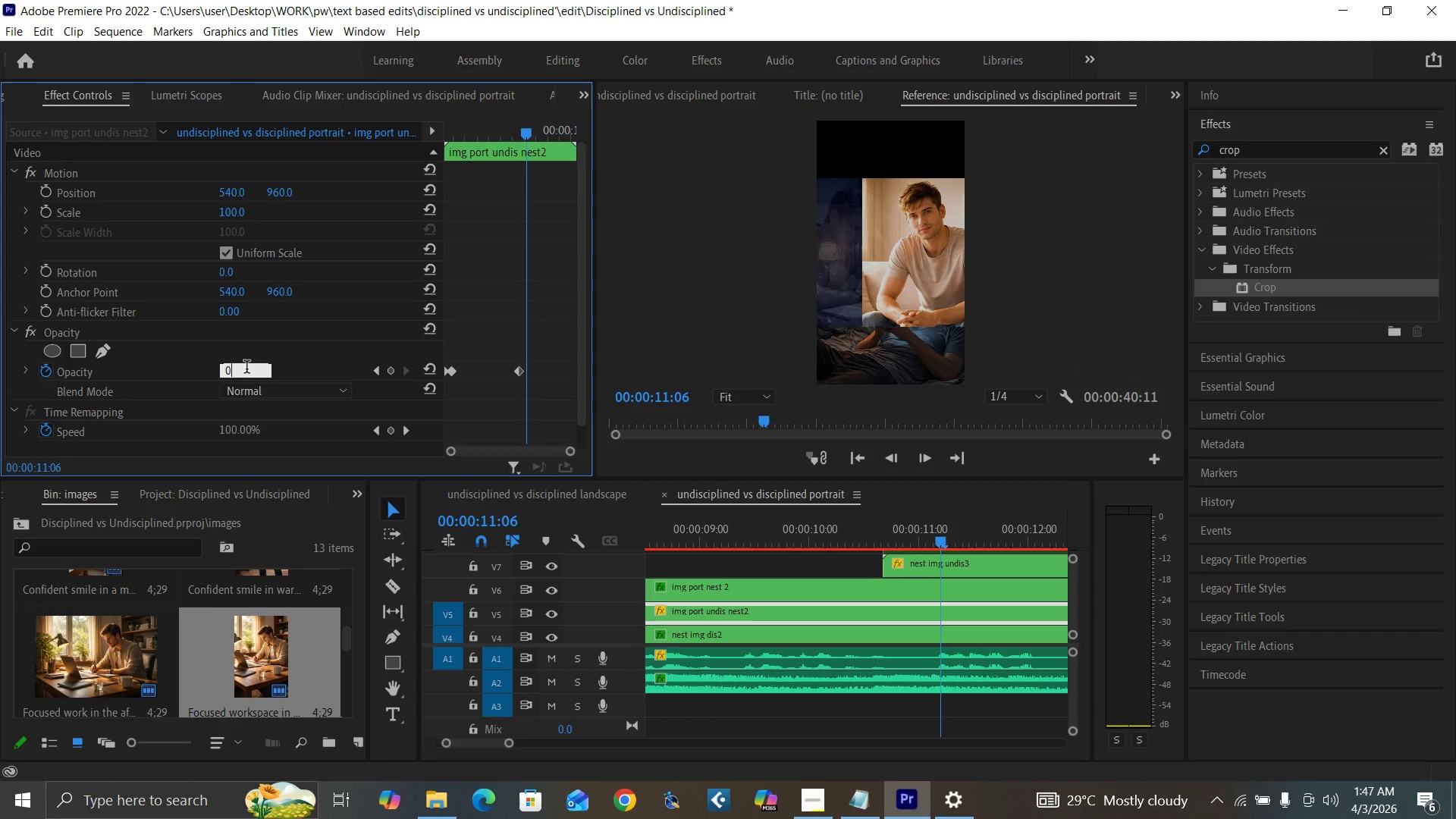 
key(Enter)
 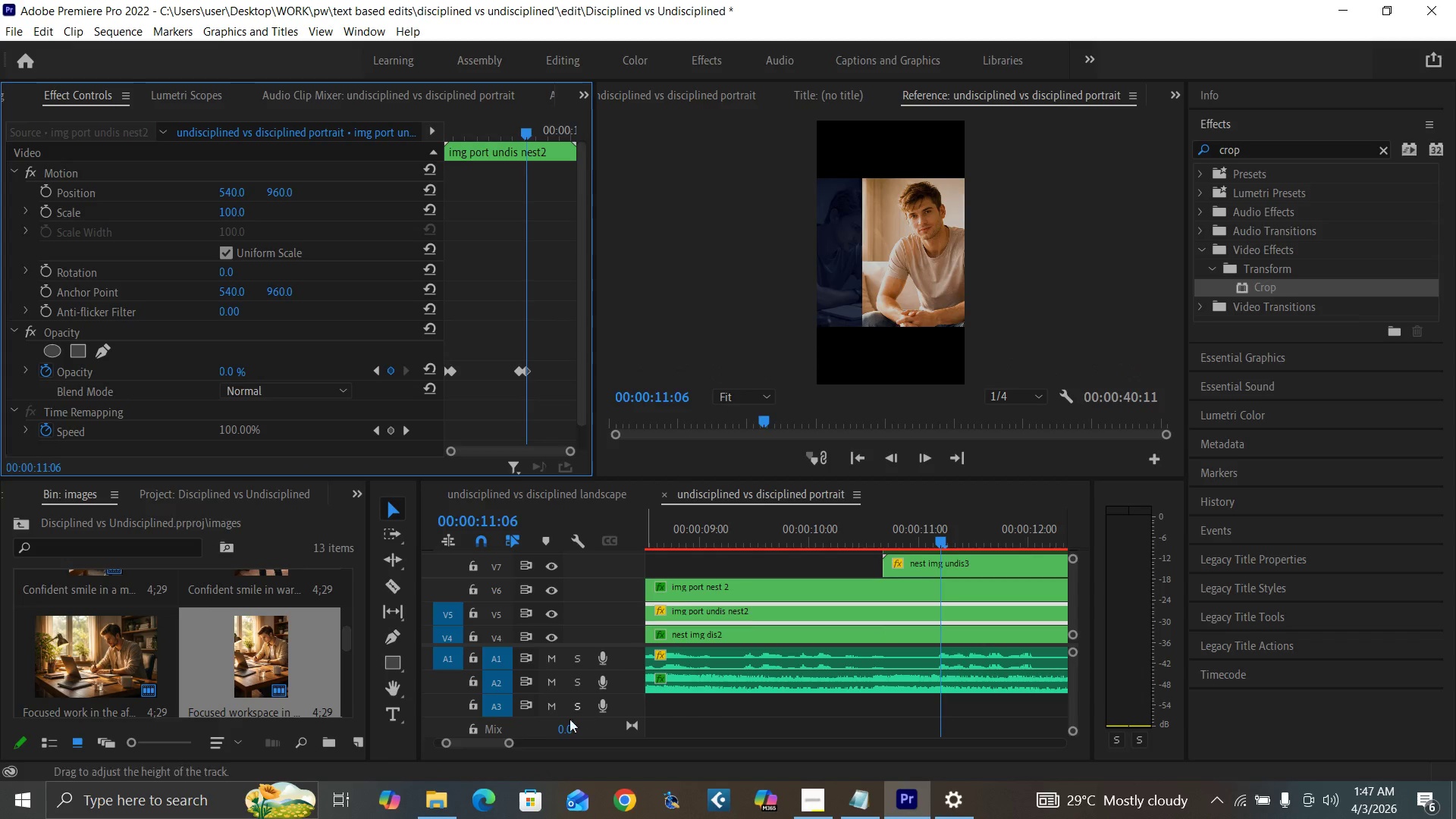 
left_click_drag(start_coordinate=[507, 742], to_coordinate=[531, 758])
 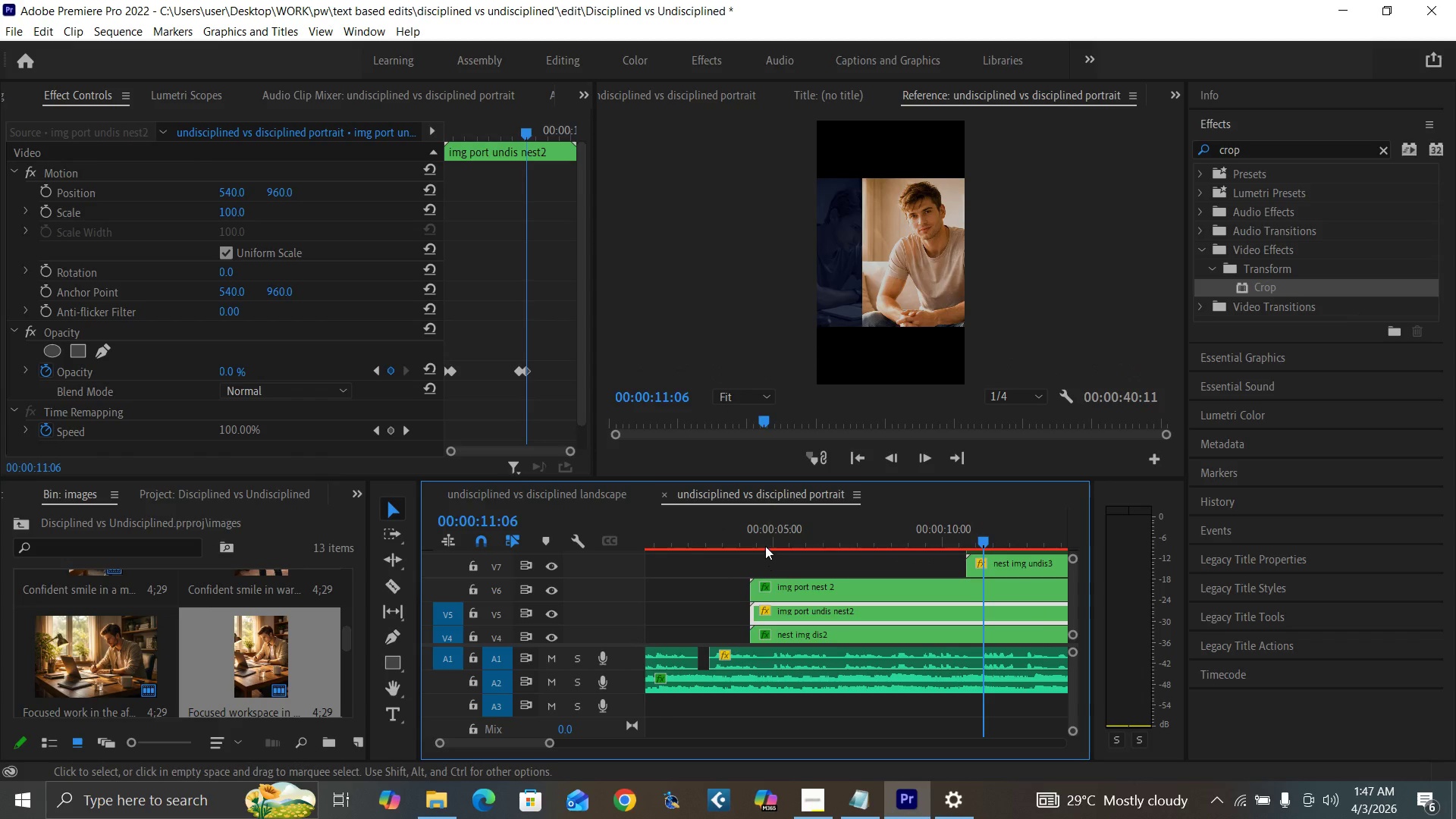 
left_click_drag(start_coordinate=[754, 542], to_coordinate=[753, 584])
 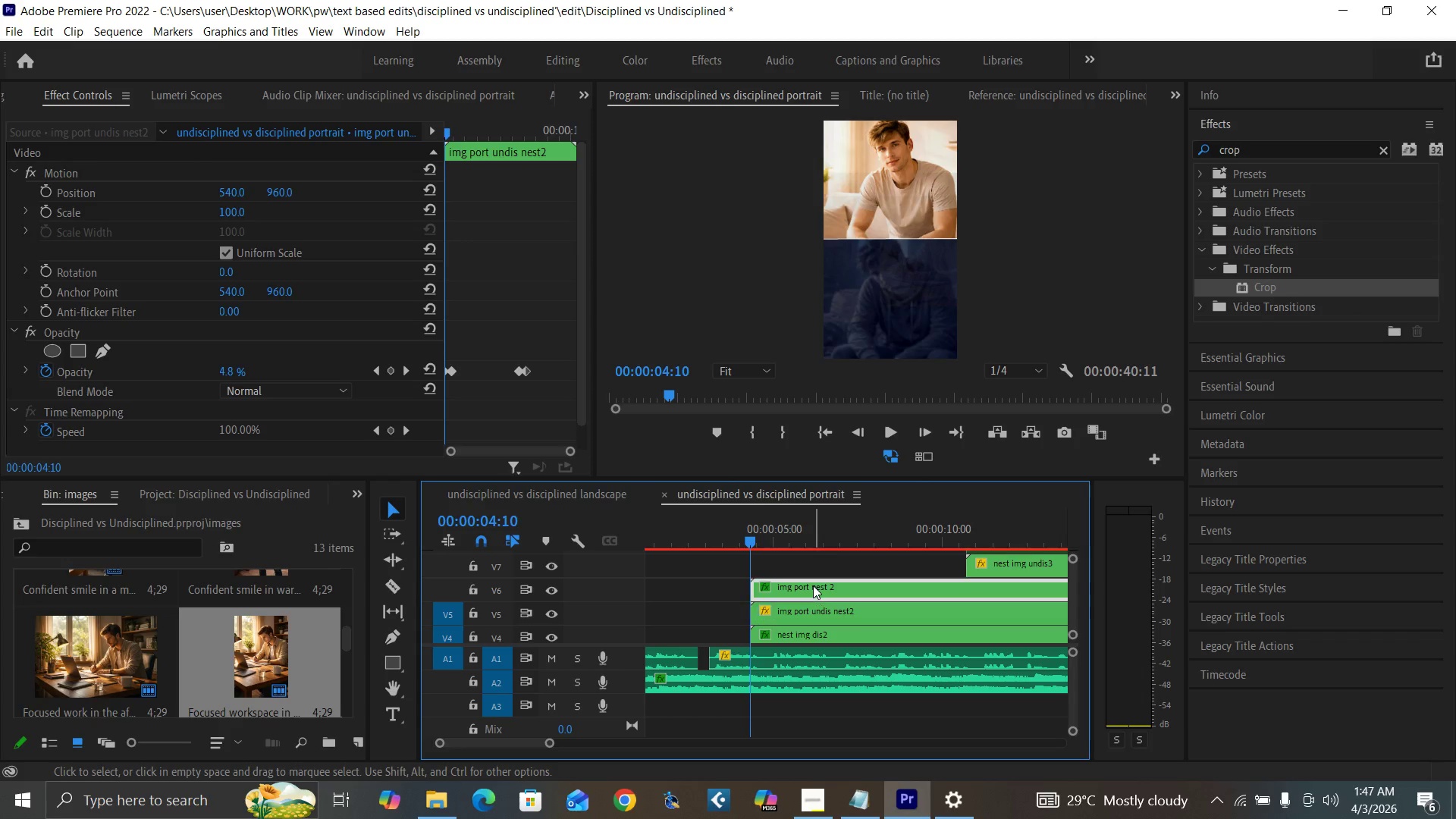 
double_click([813, 585])
 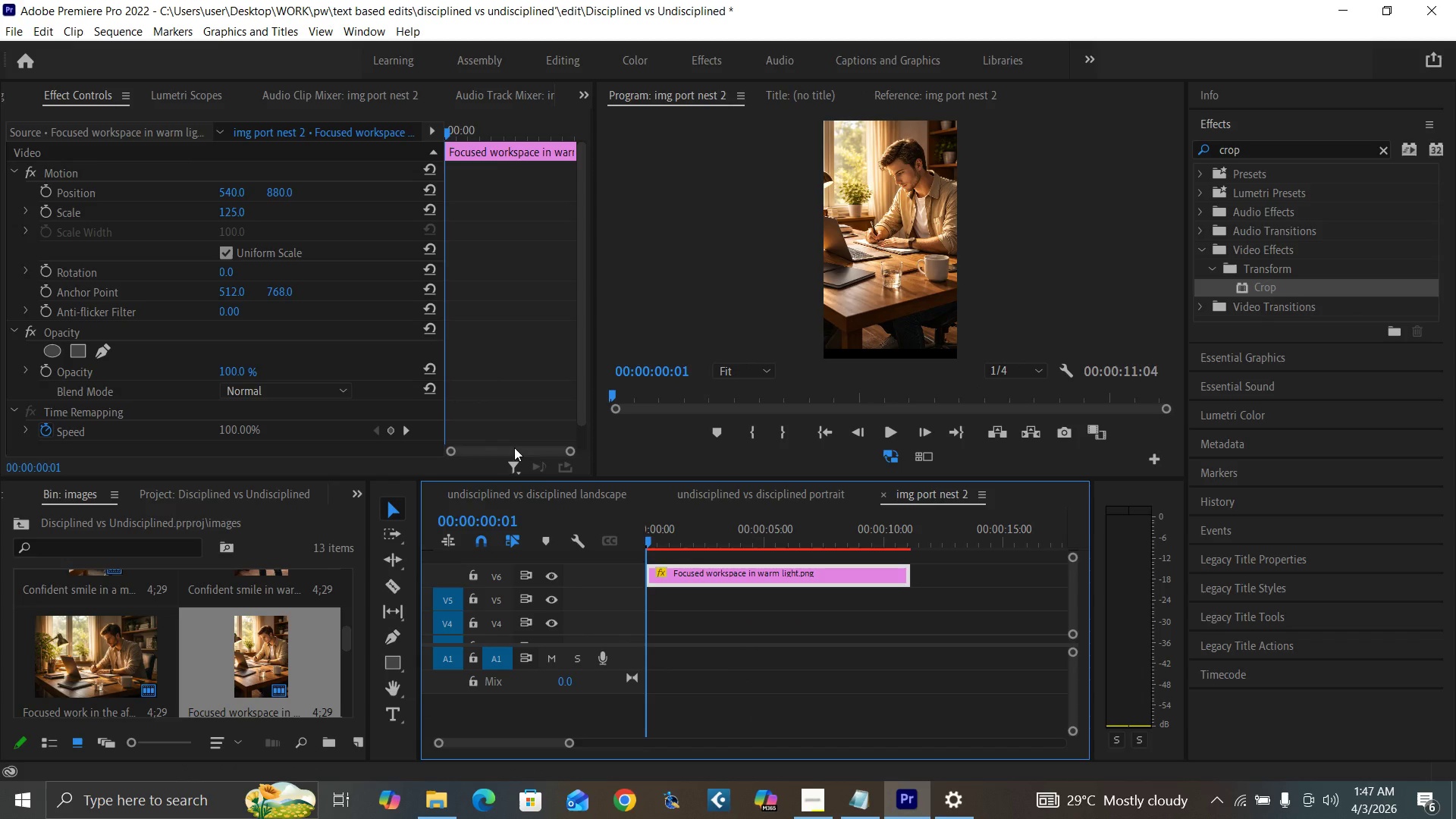 
left_click_drag(start_coordinate=[657, 539], to_coordinate=[629, 545])
 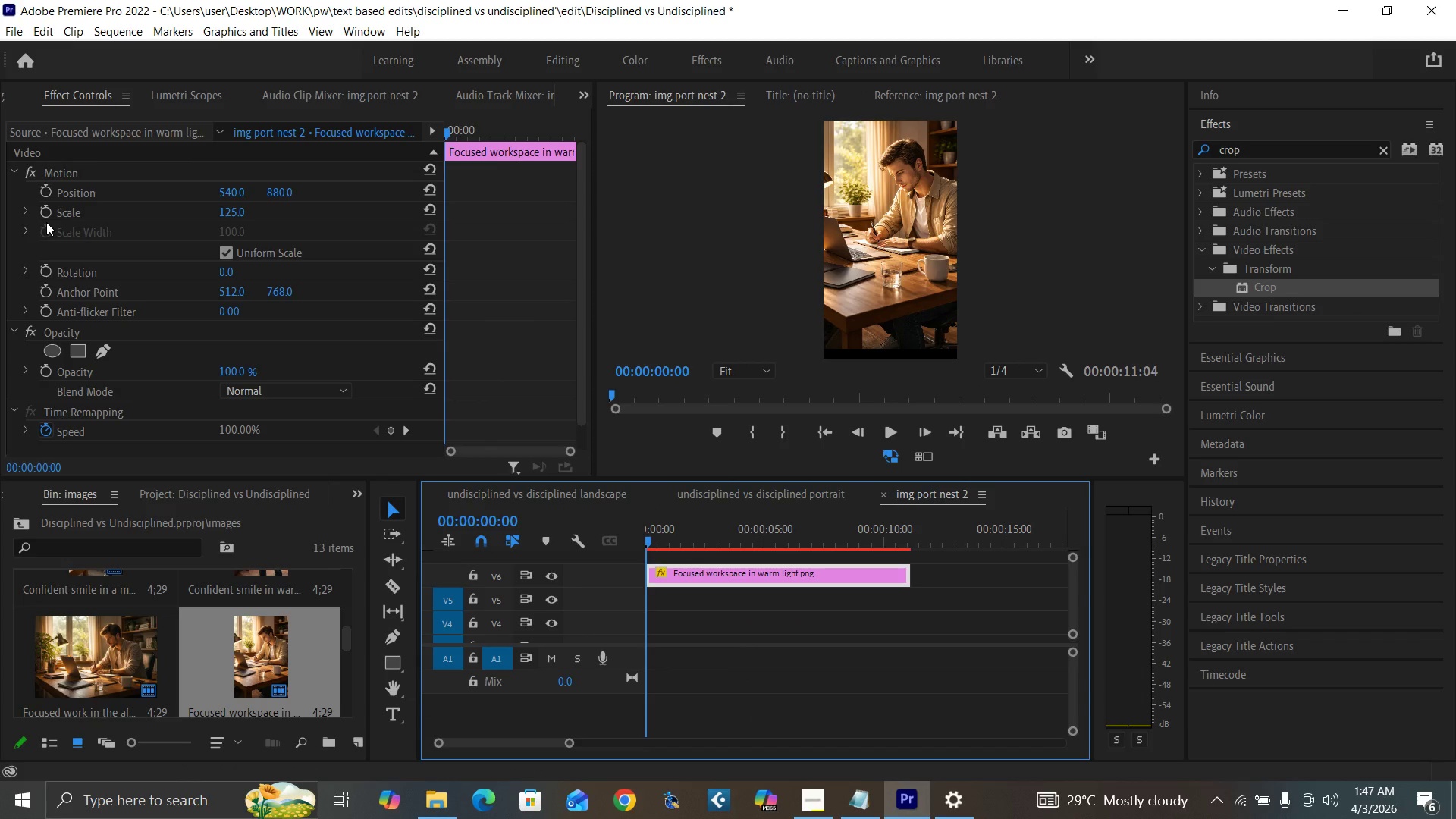 
left_click([46, 215])
 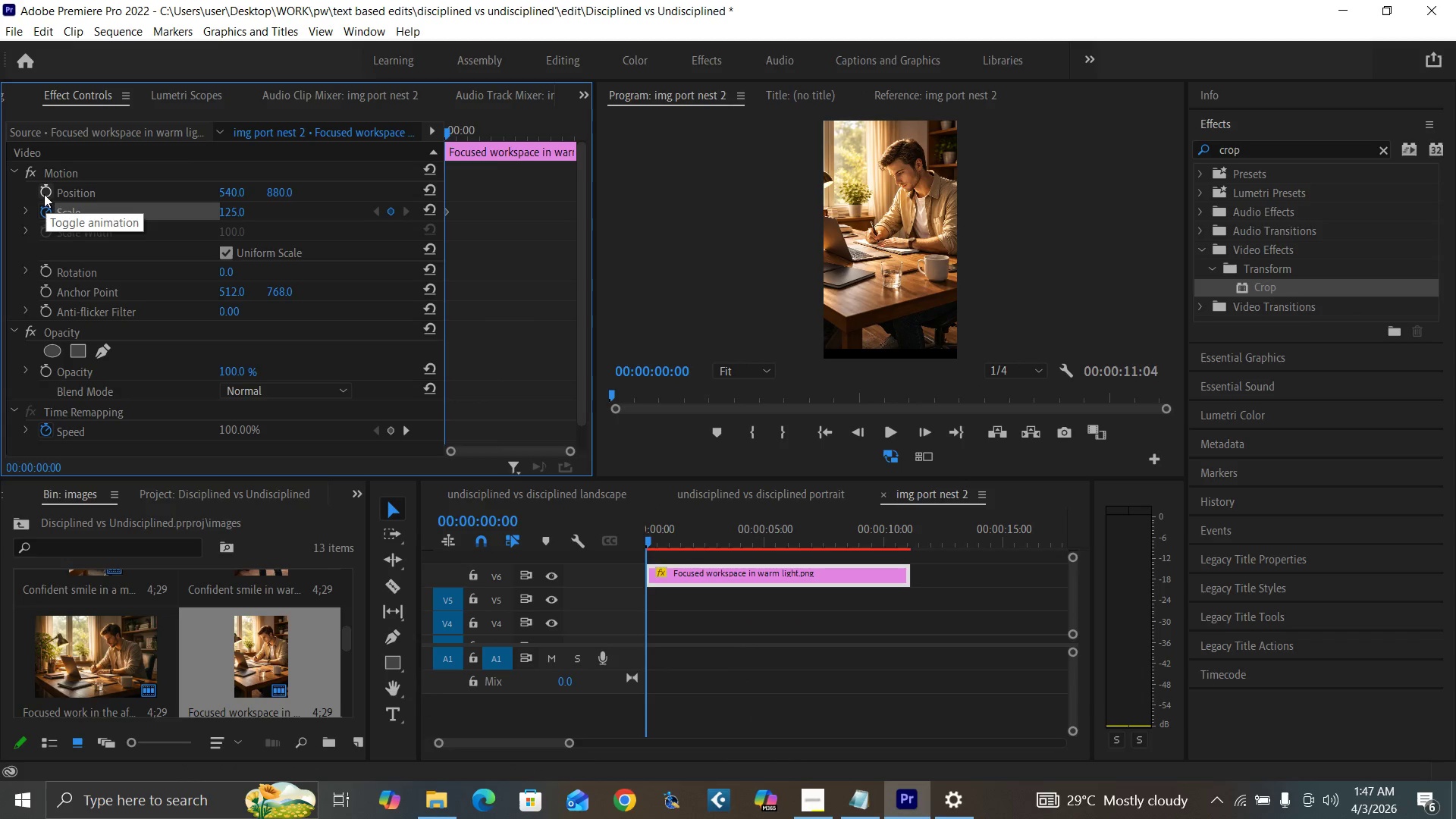 
left_click([44, 193])
 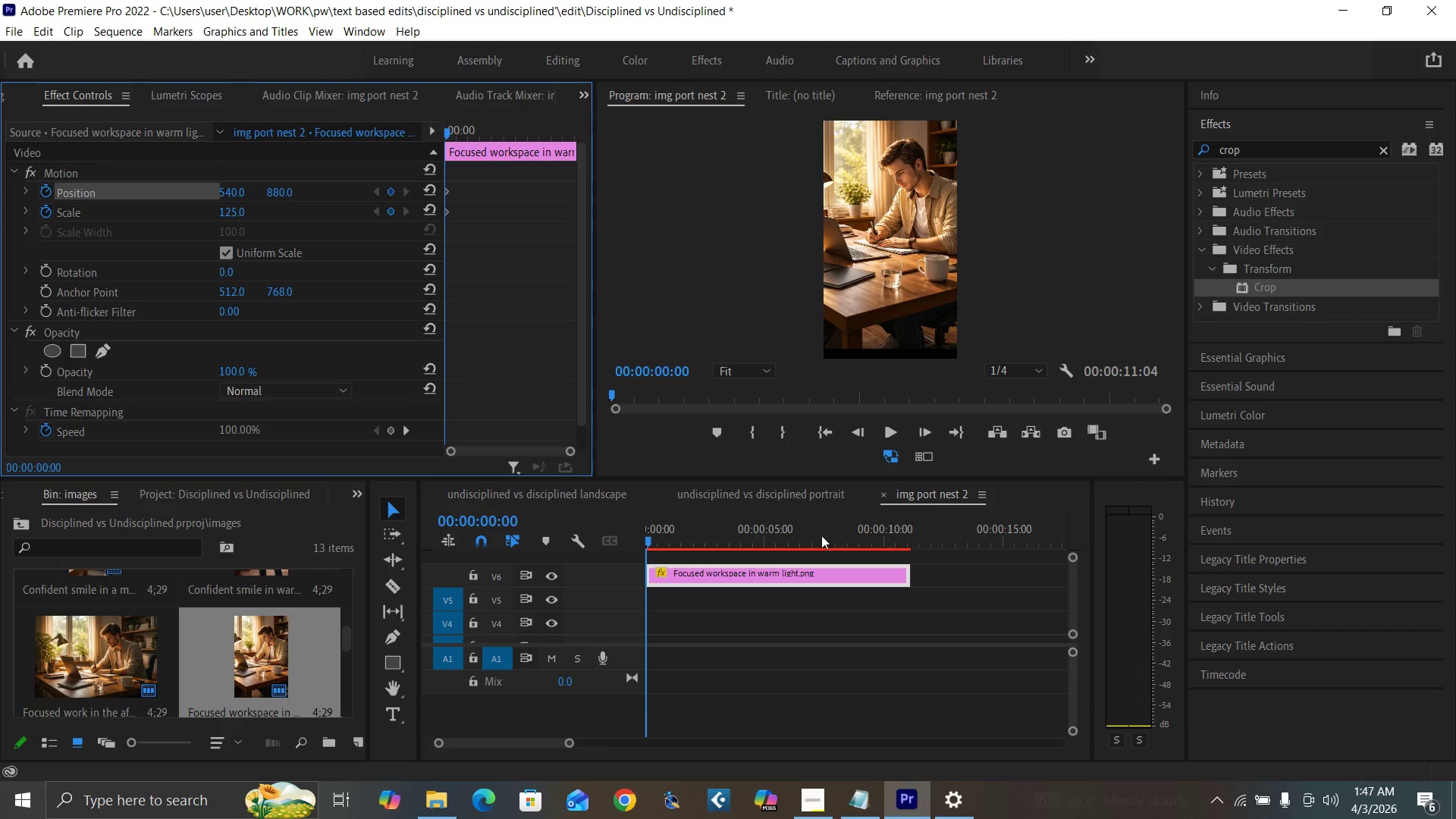 
left_click_drag(start_coordinate=[877, 536], to_coordinate=[909, 566])
 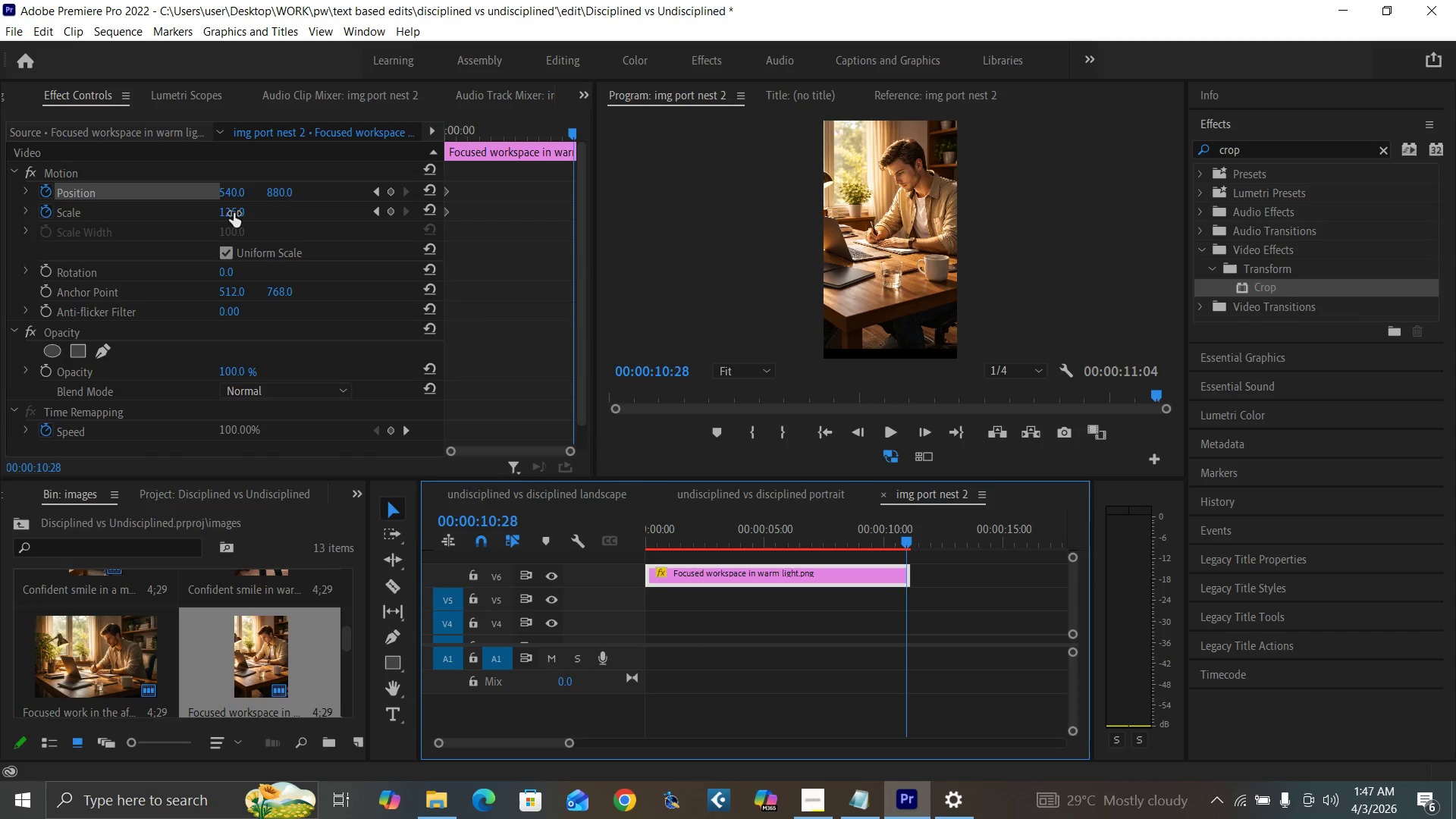 
left_click([234, 213])
 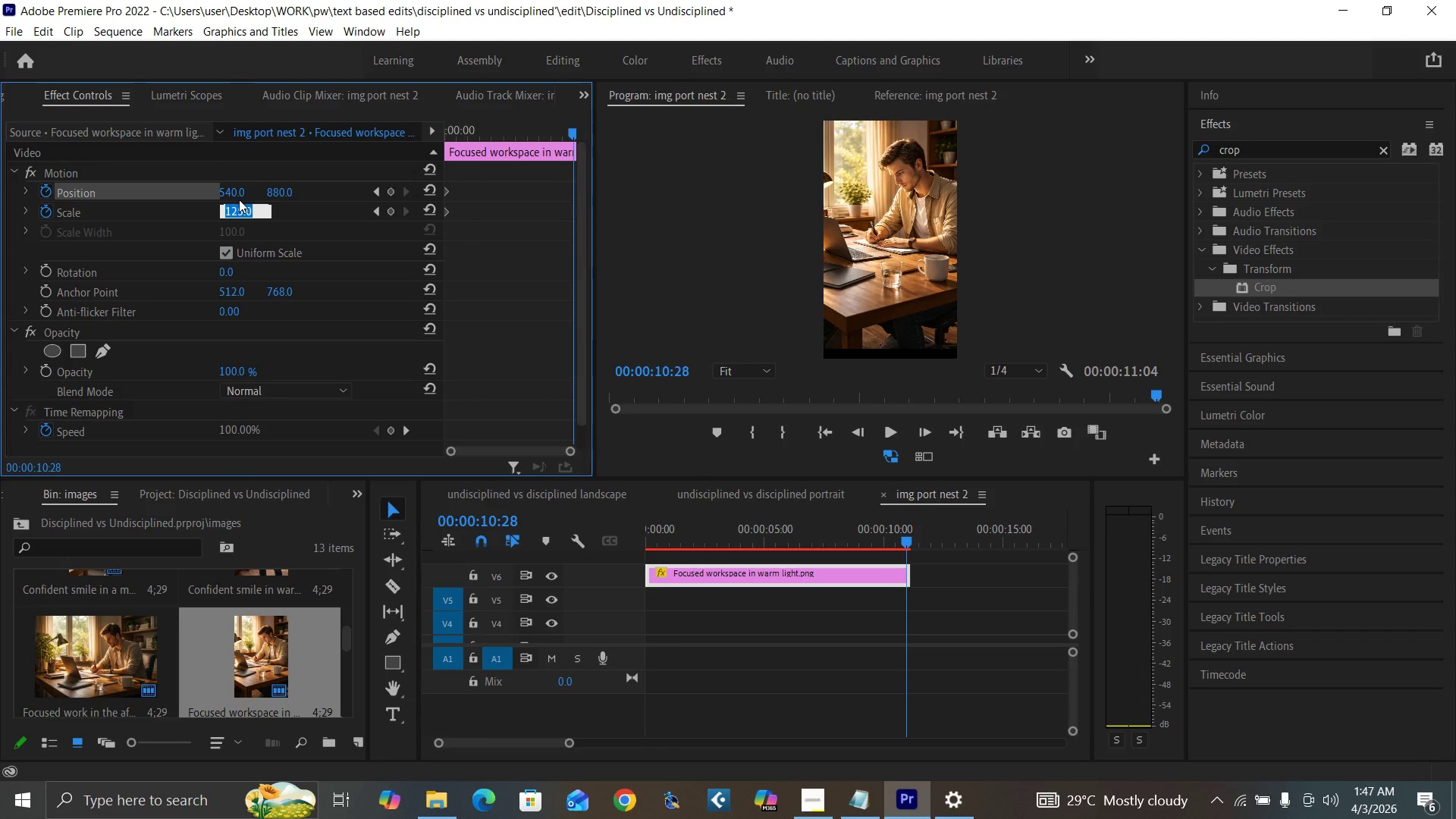 
type(132)
 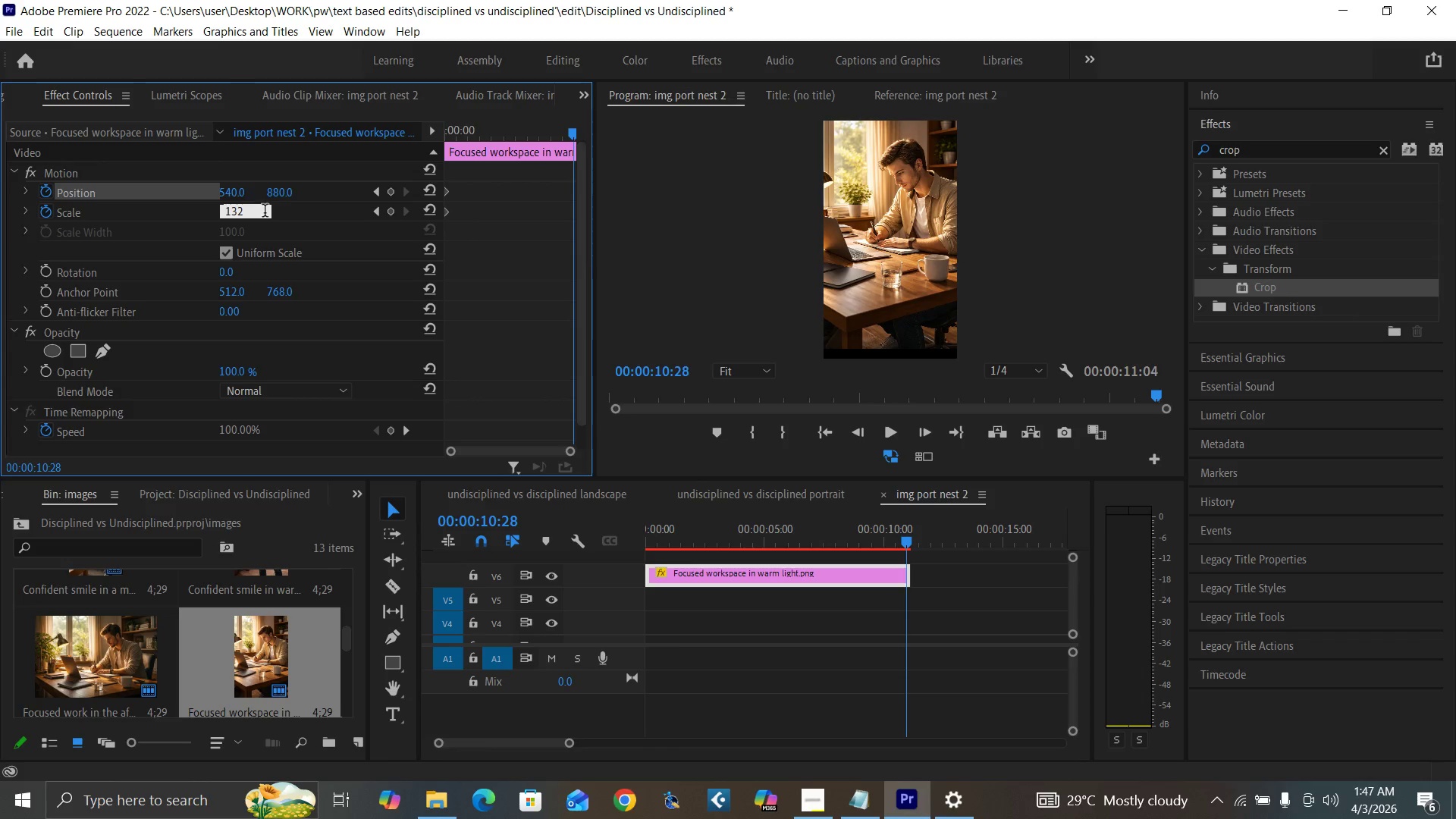 
key(Enter)
 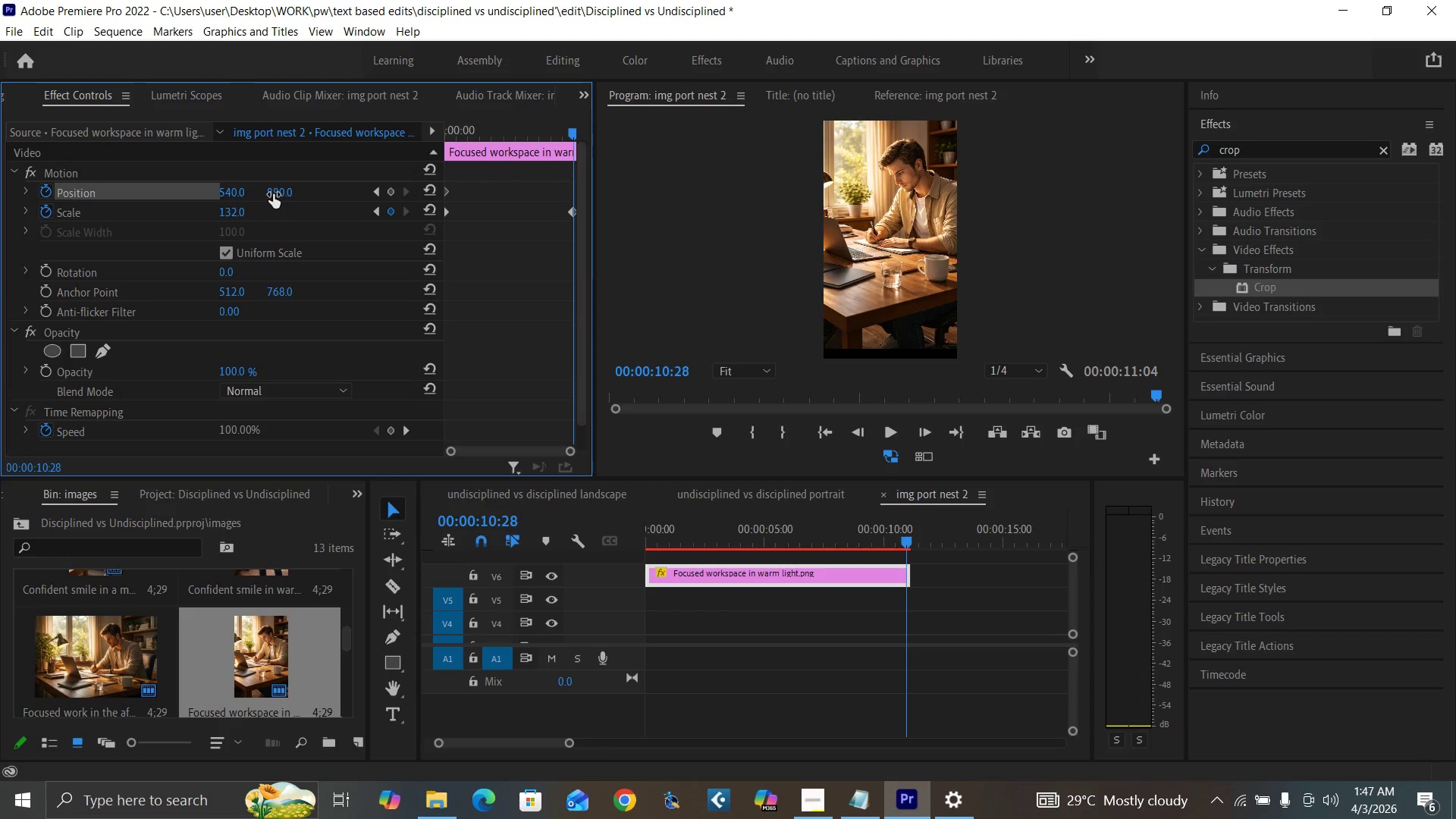 
left_click([273, 193])
 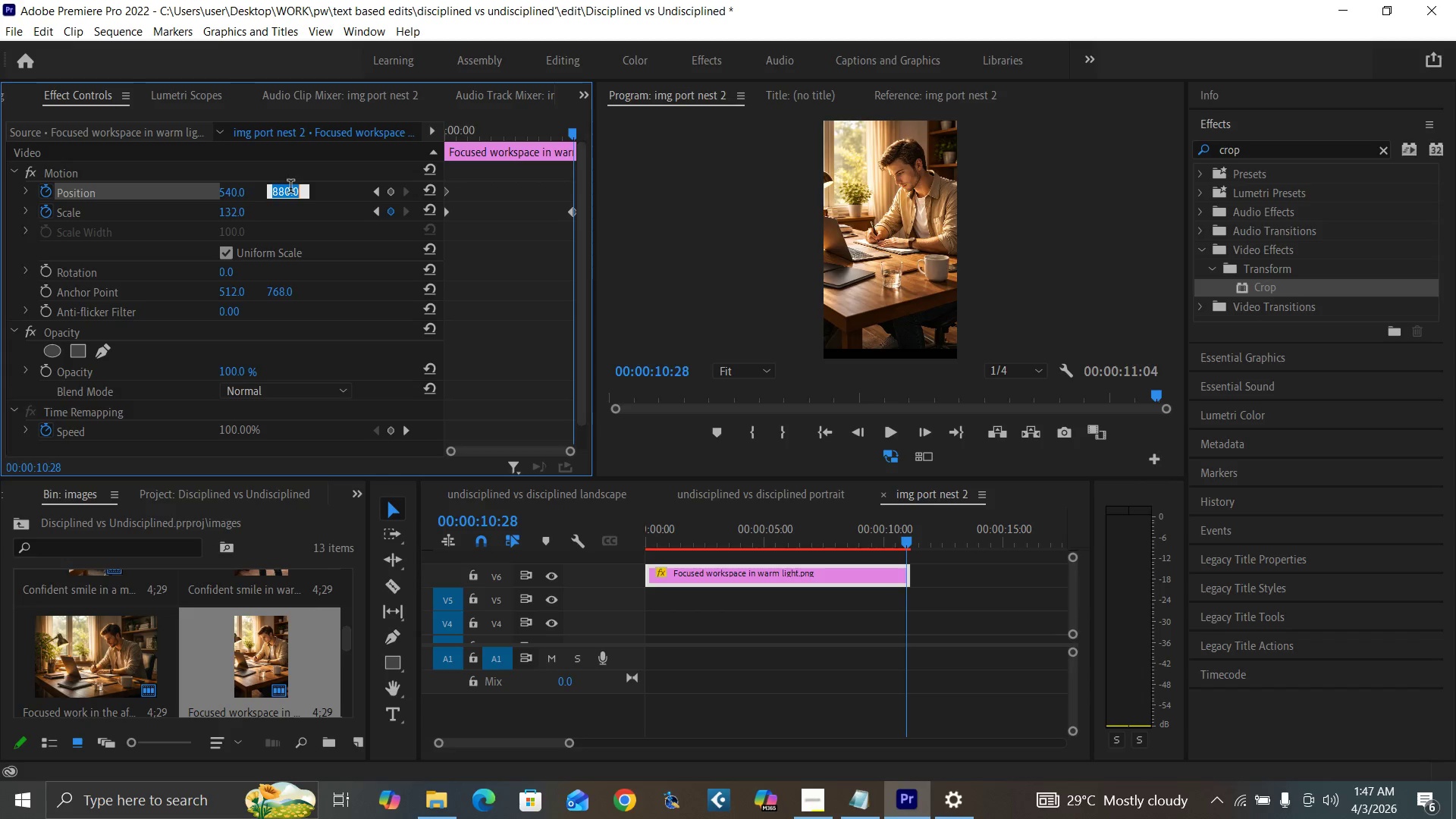 
type(890)
 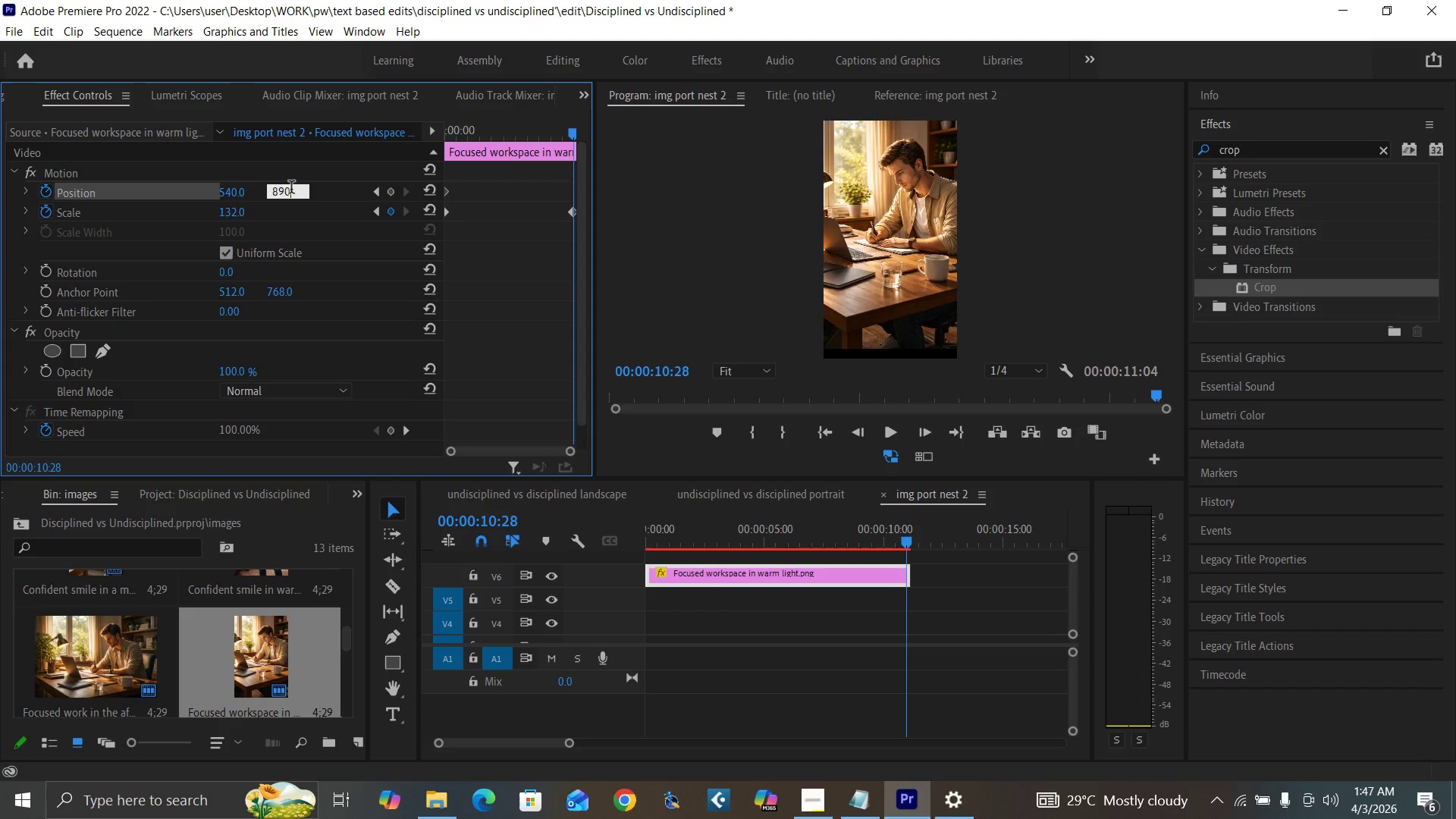 
key(Enter)
 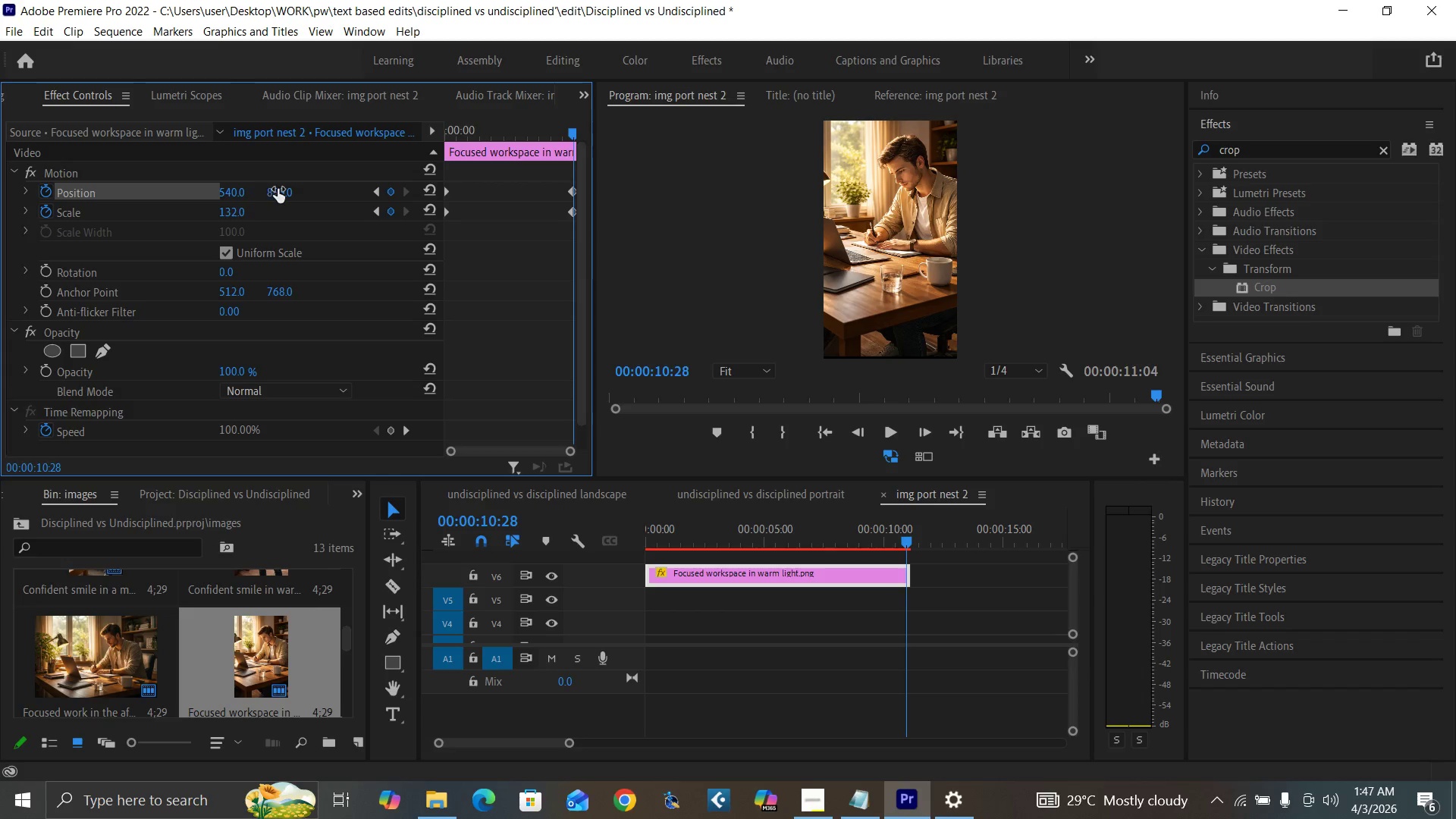 
left_click_drag(start_coordinate=[279, 189], to_coordinate=[231, 201])
 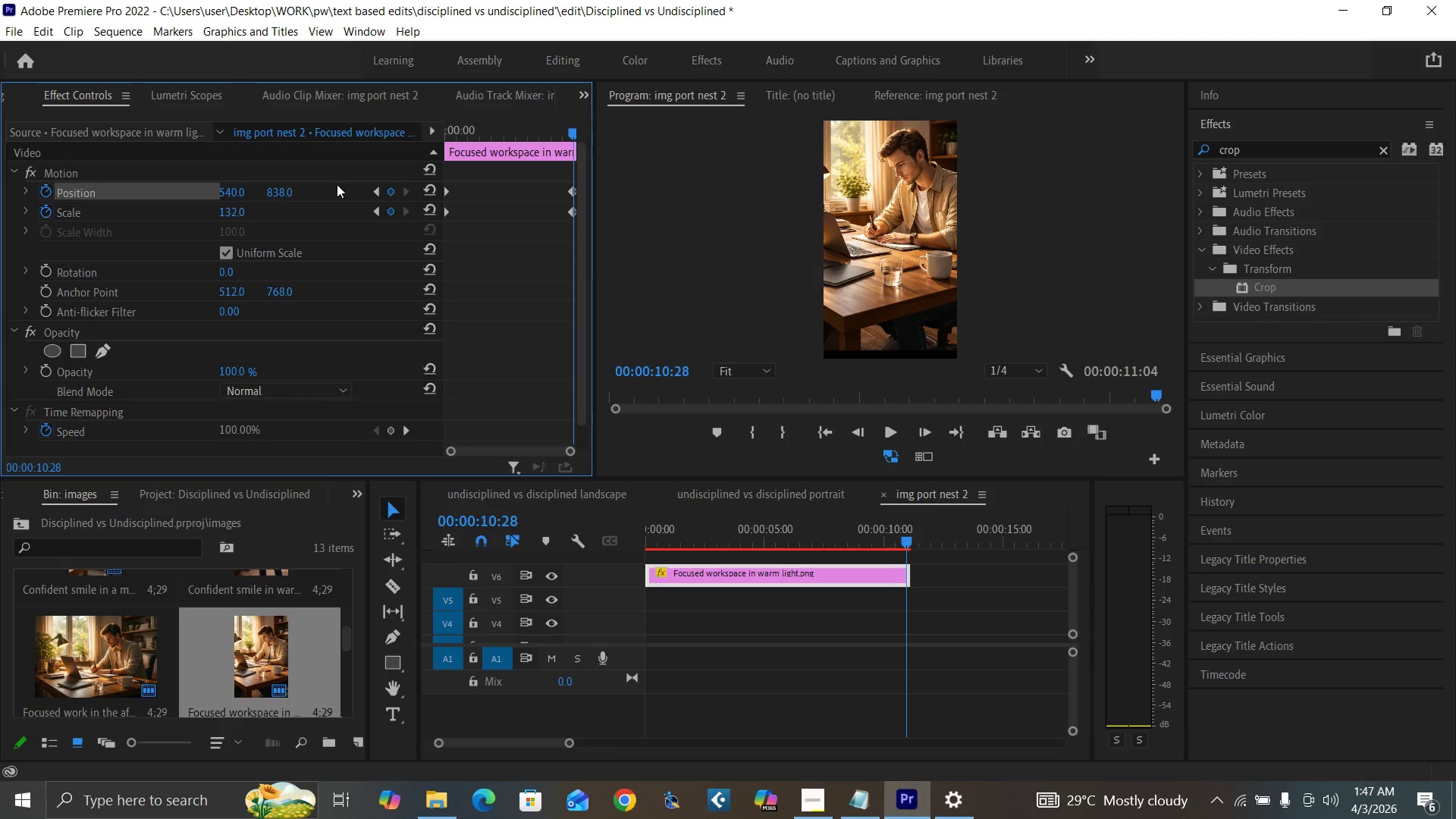 
key(Control+Z)
 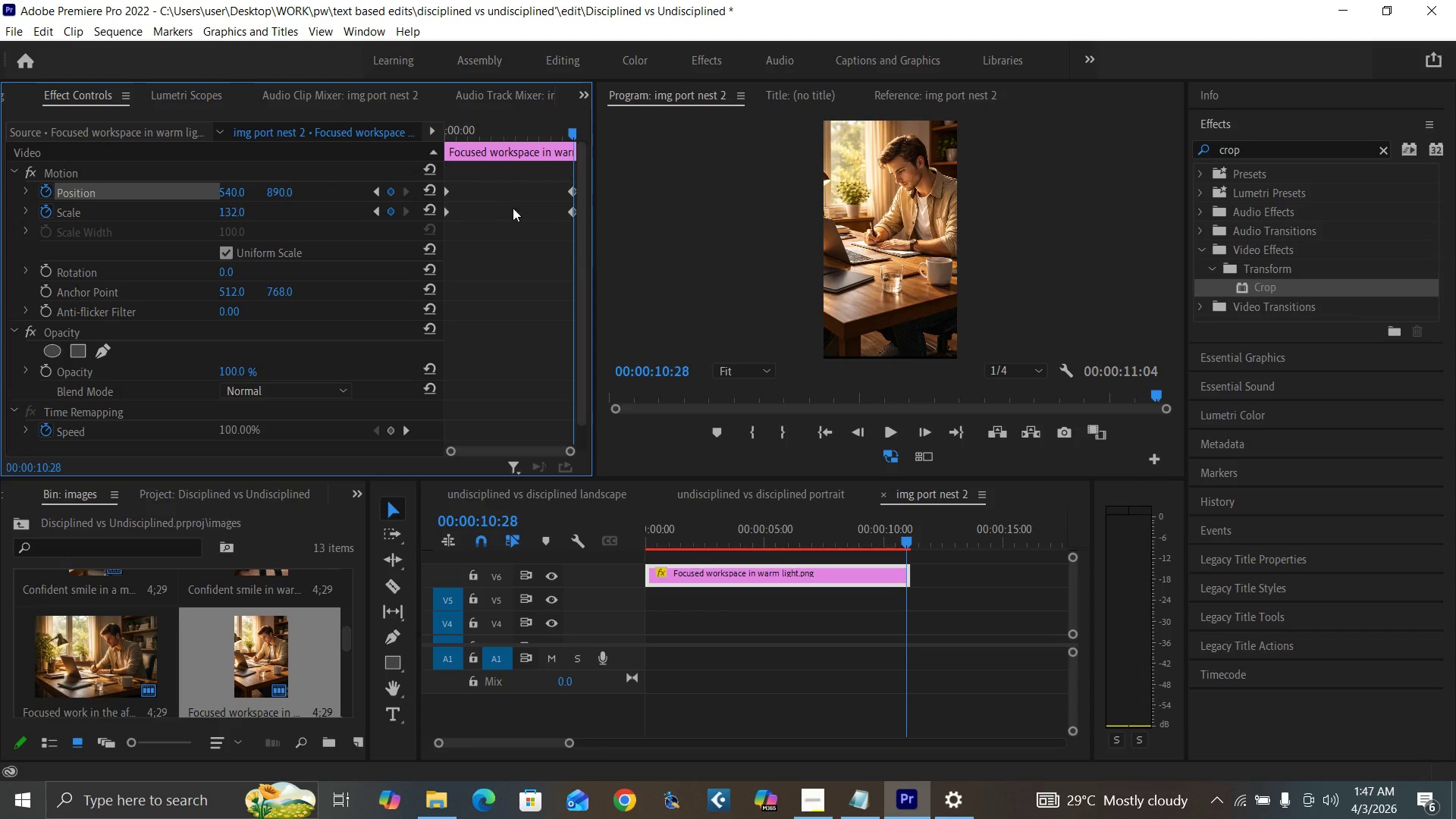 
left_click_drag(start_coordinate=[473, 180], to_coordinate=[412, 229])
 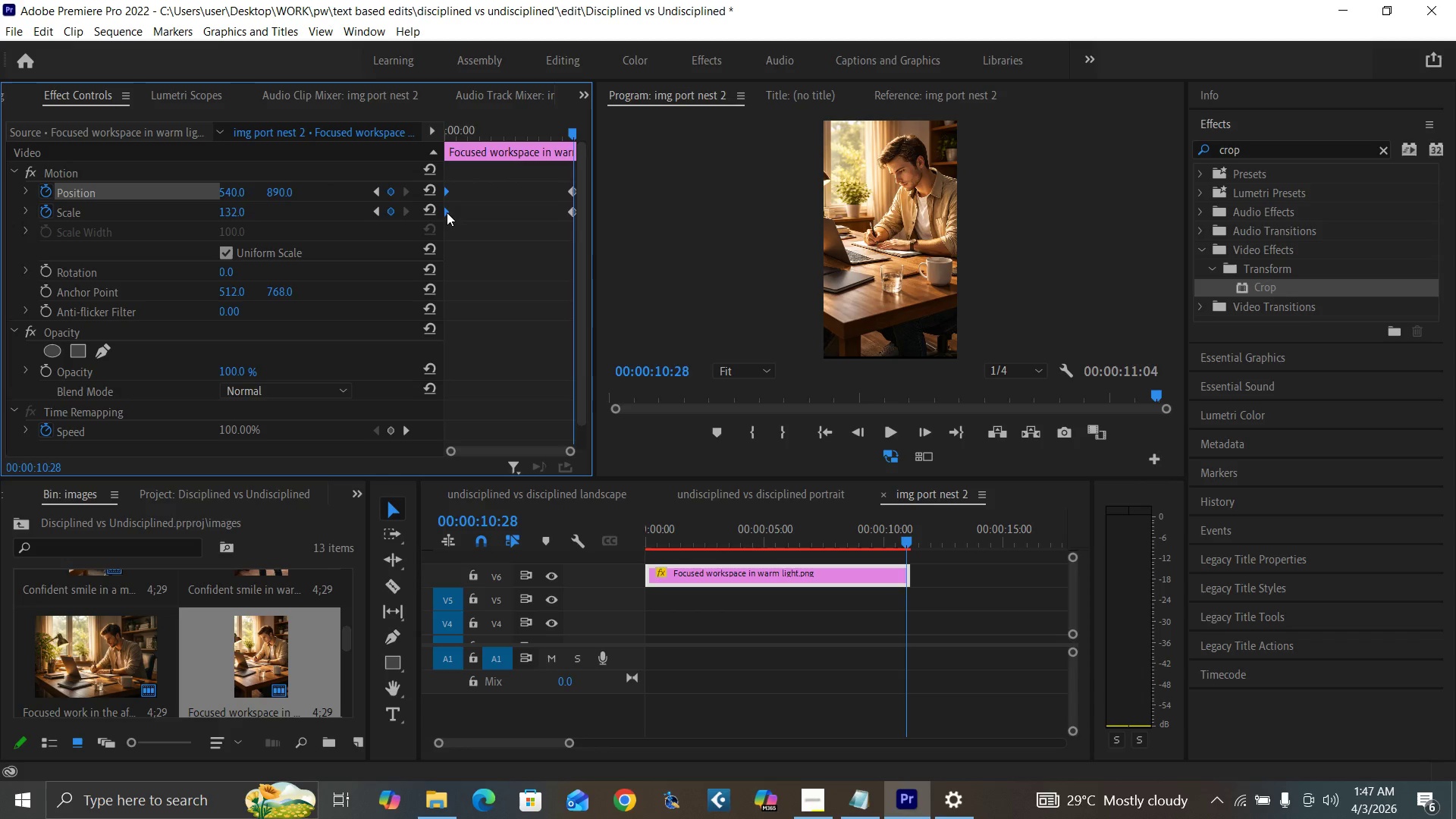 
right_click([447, 212])
 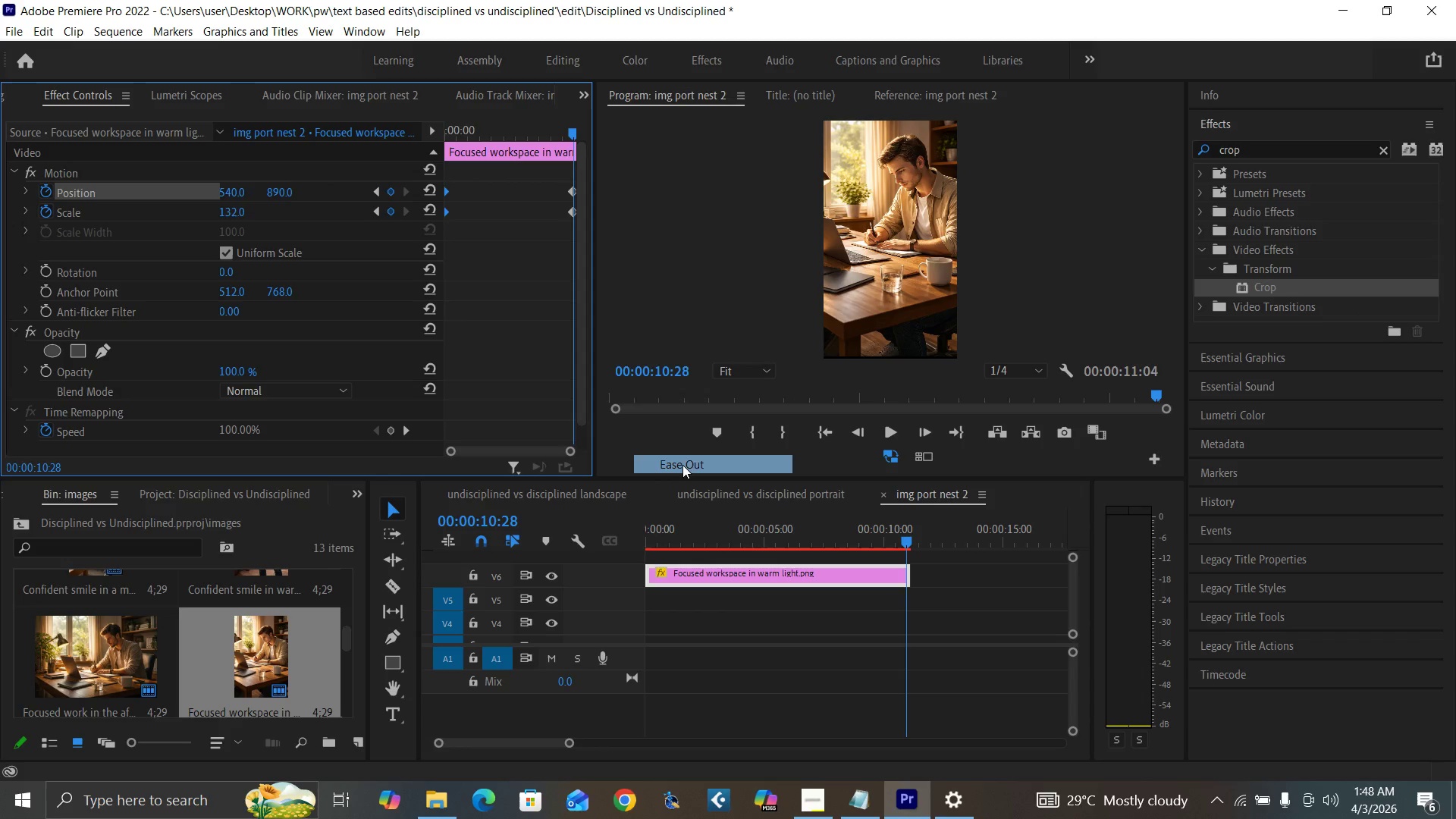 
left_click_drag(start_coordinate=[551, 184], to_coordinate=[584, 217])
 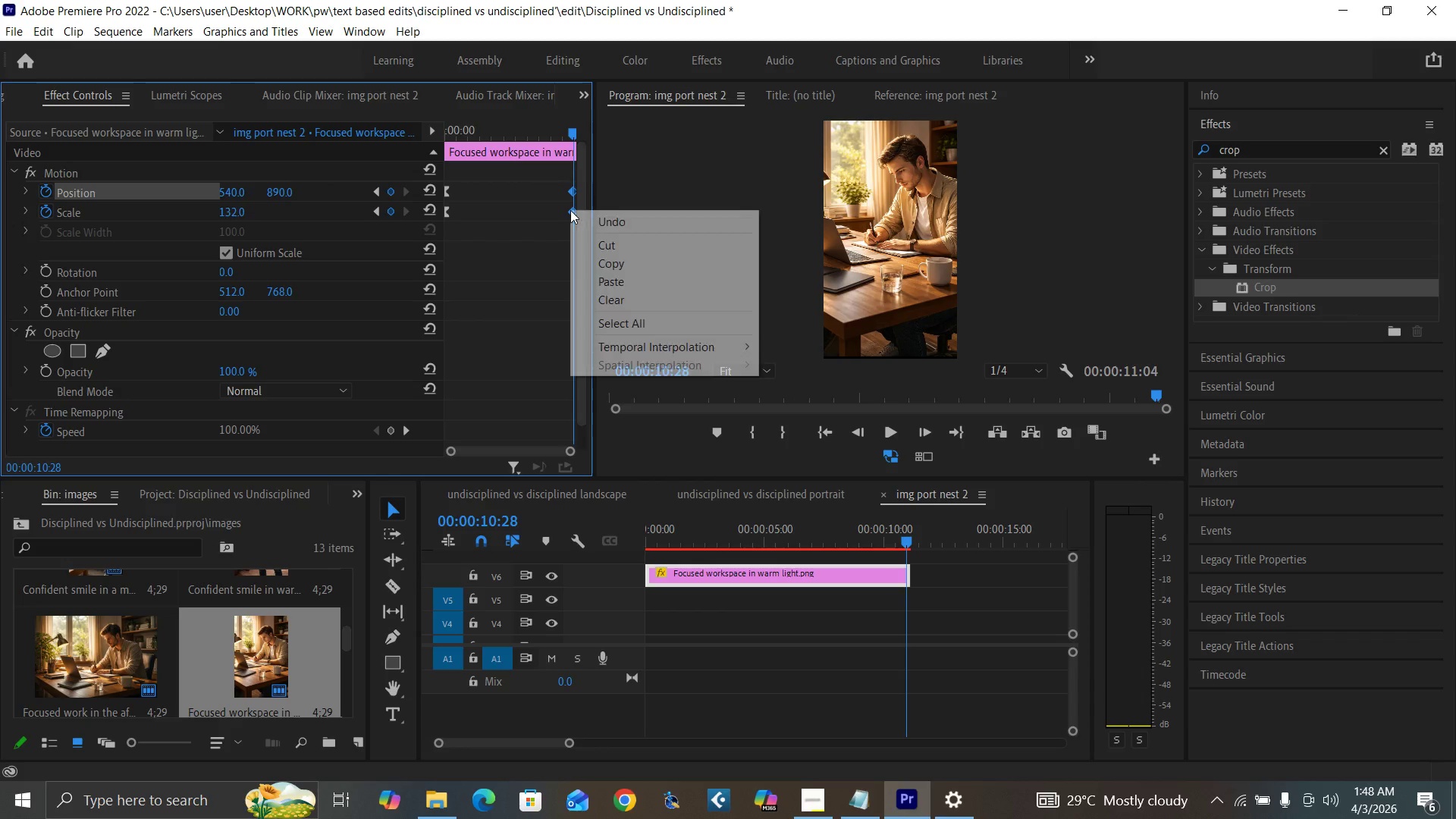 
right_click([570, 210])
 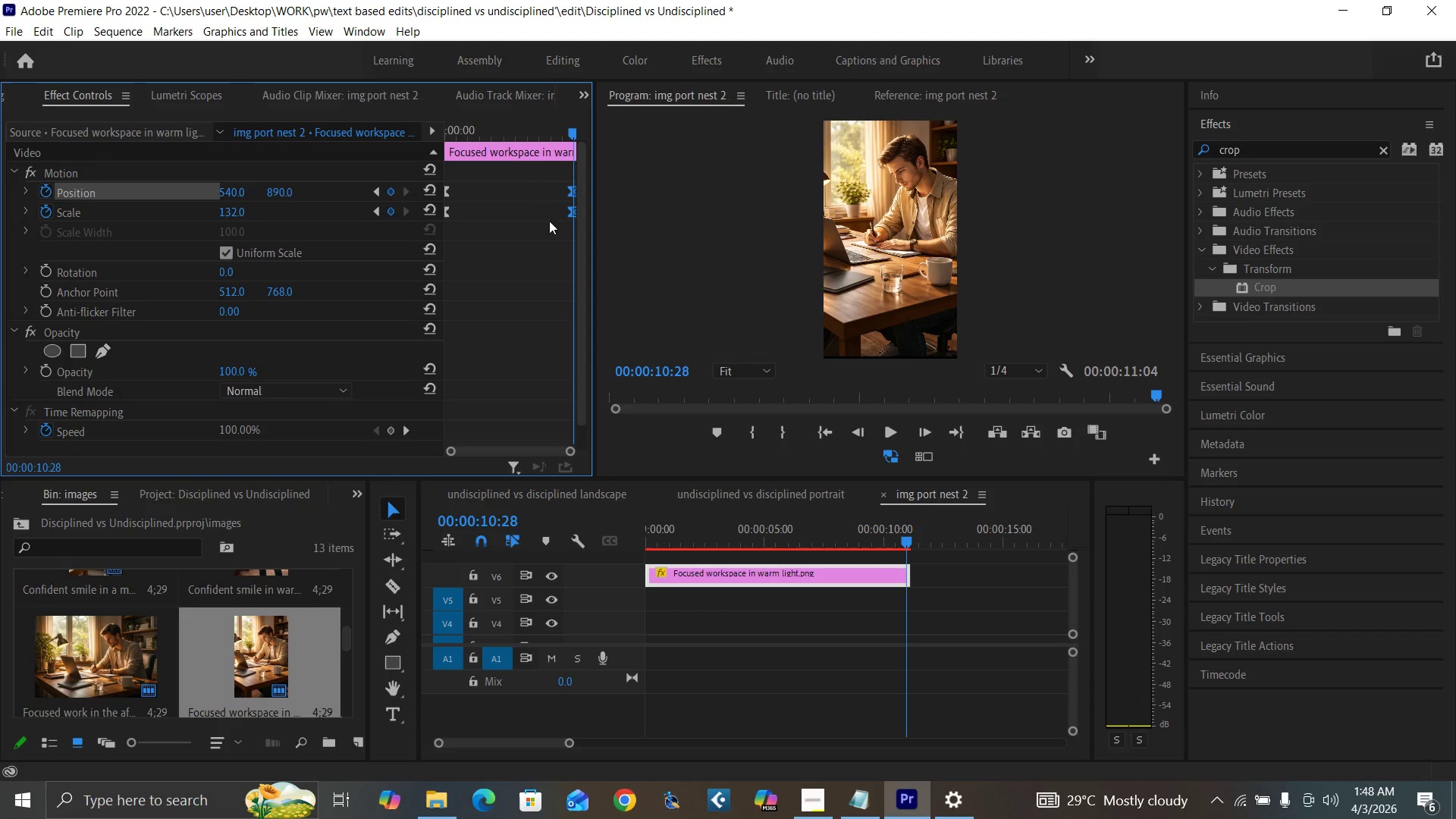 
wait(5.03)
 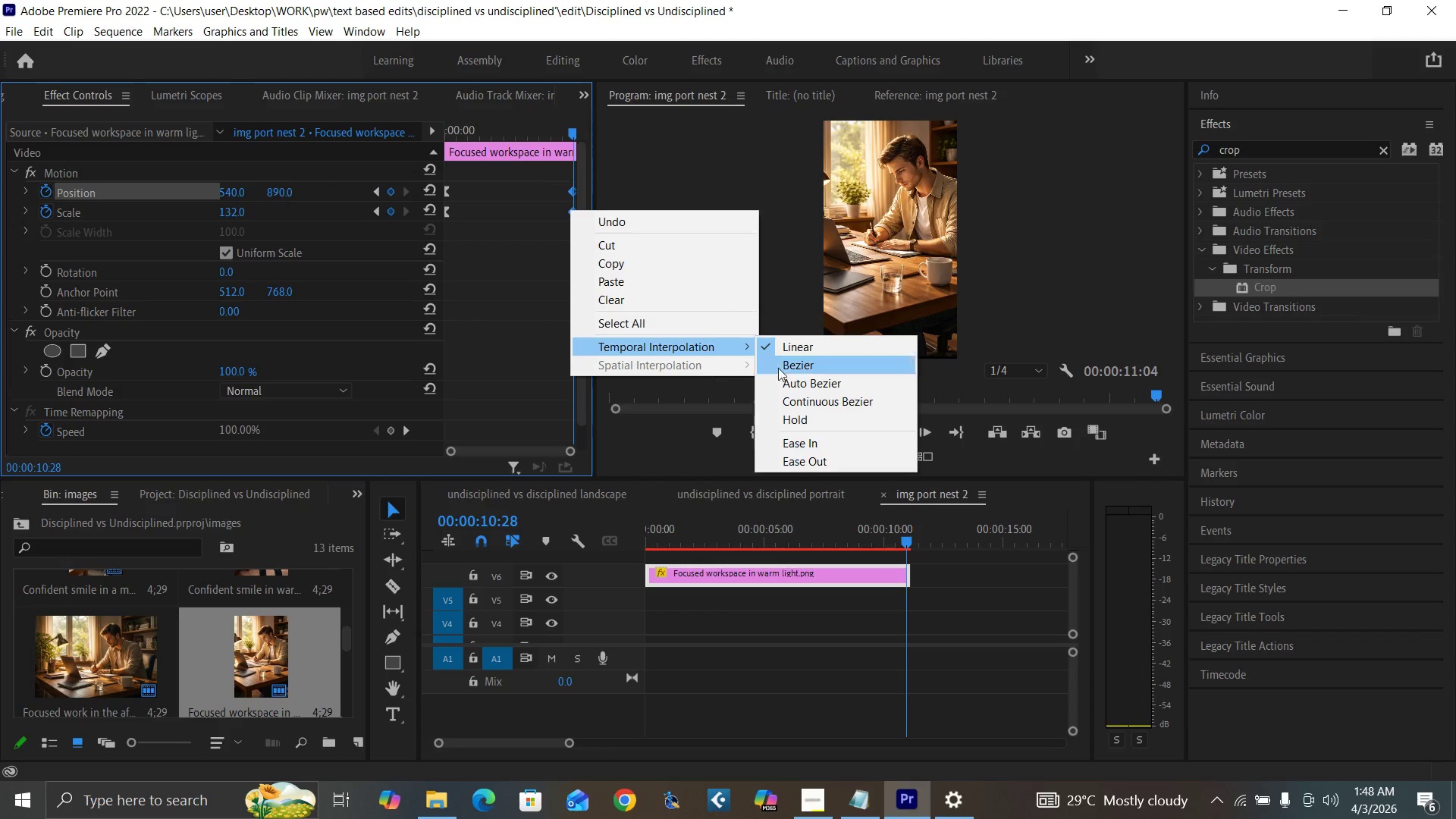 
left_click_drag(start_coordinate=[573, 212], to_coordinate=[580, 212])
 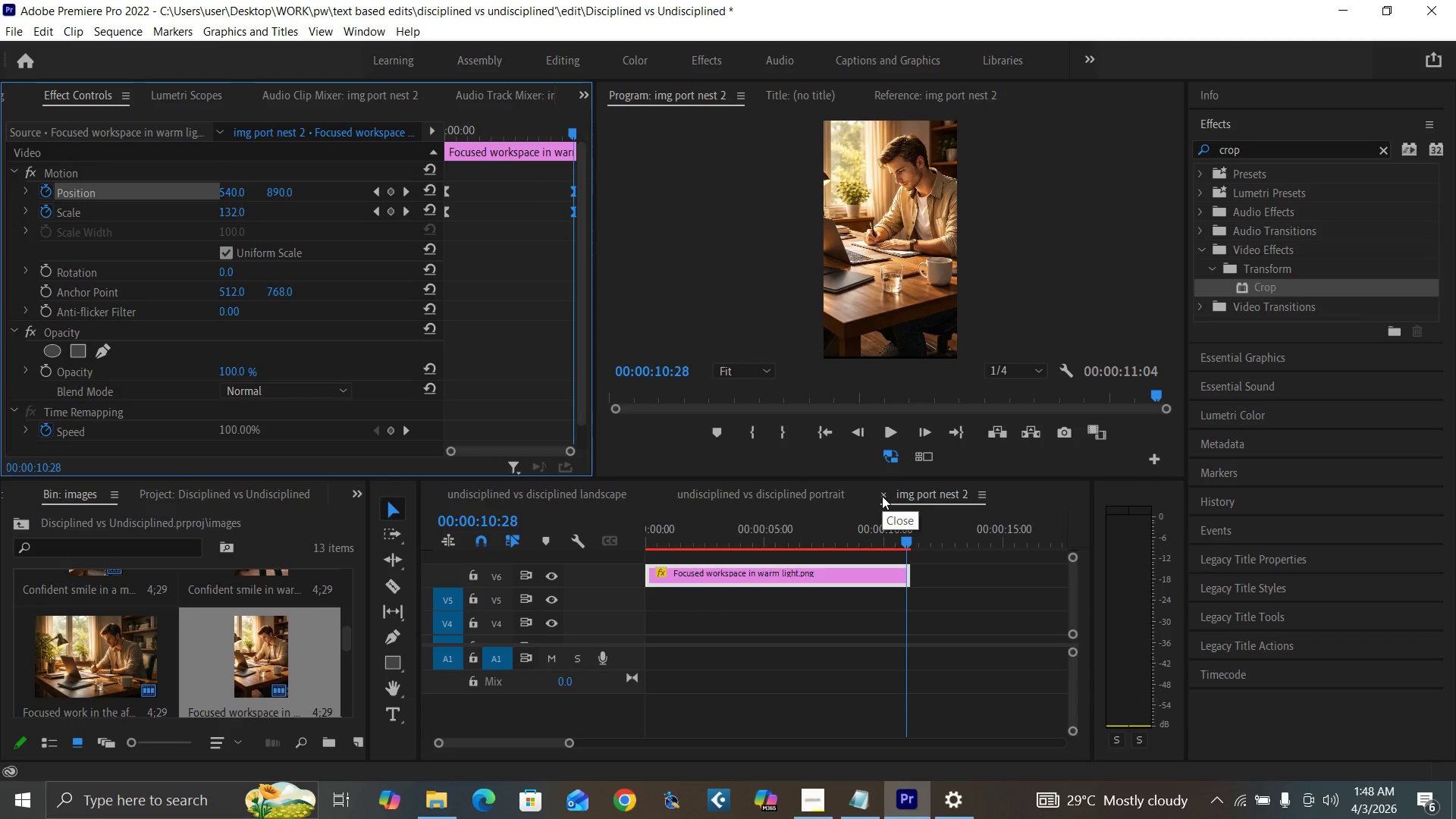 
left_click([882, 496])
 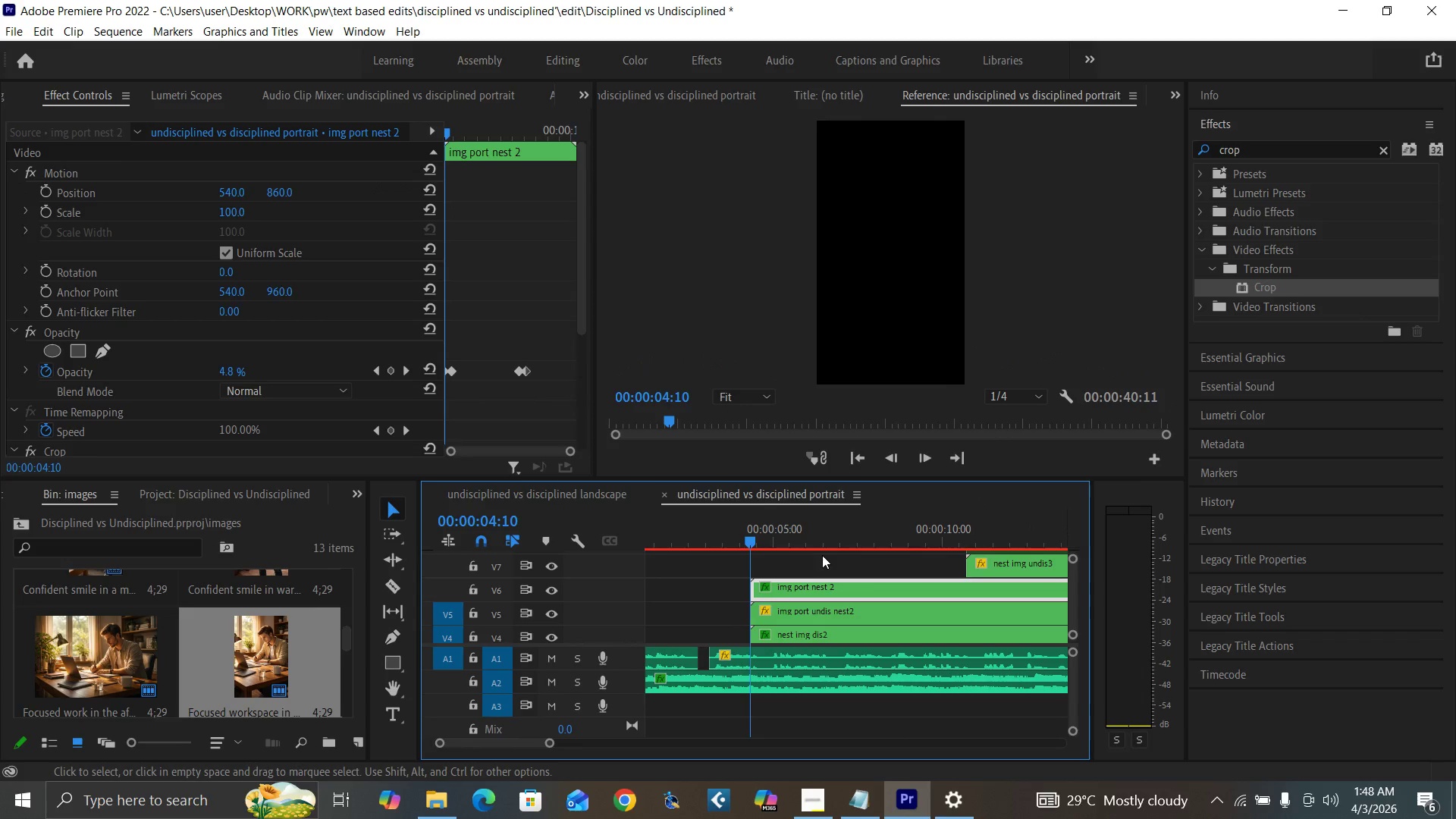 
key(Space)
 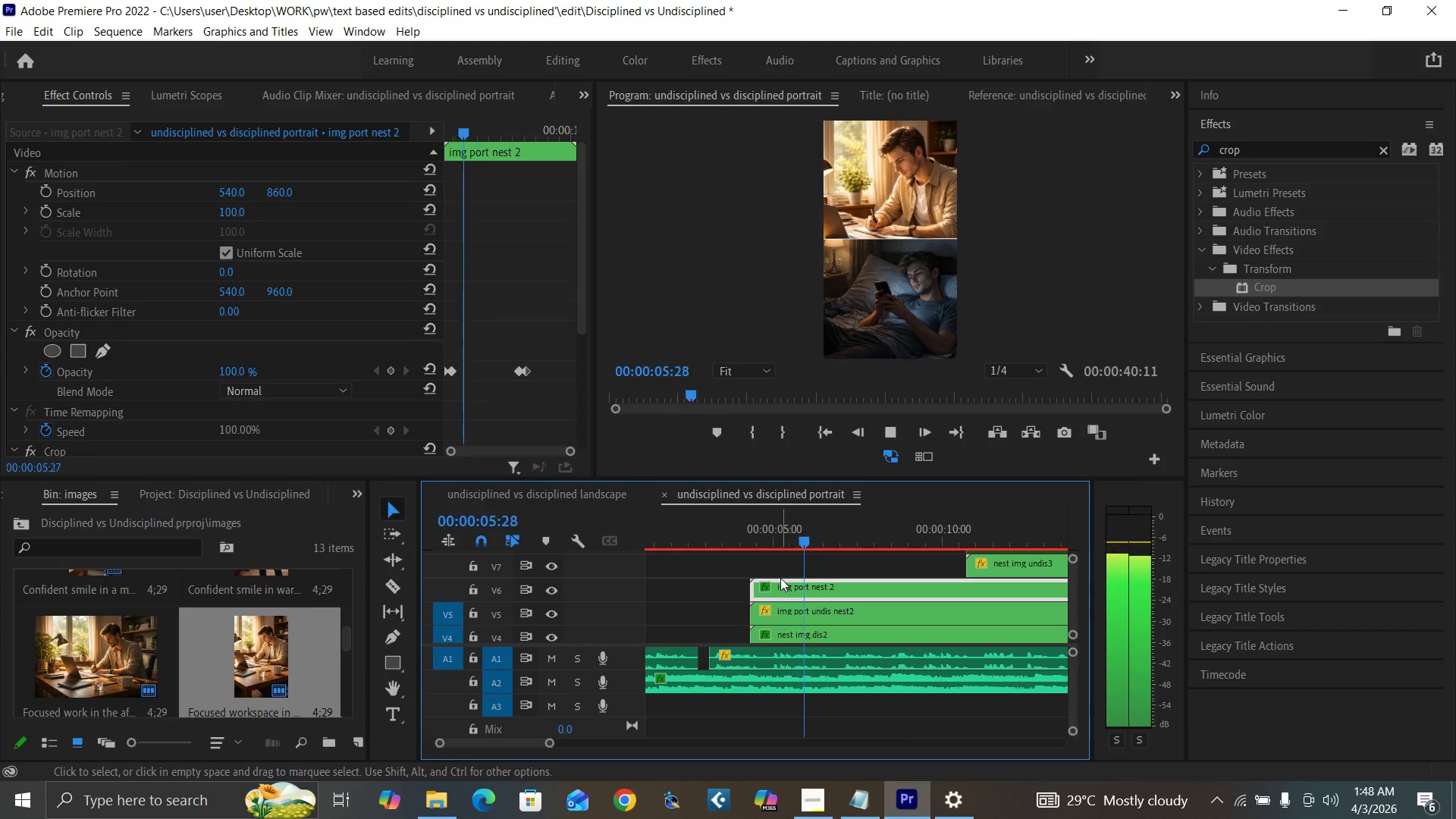 
key(Space)
 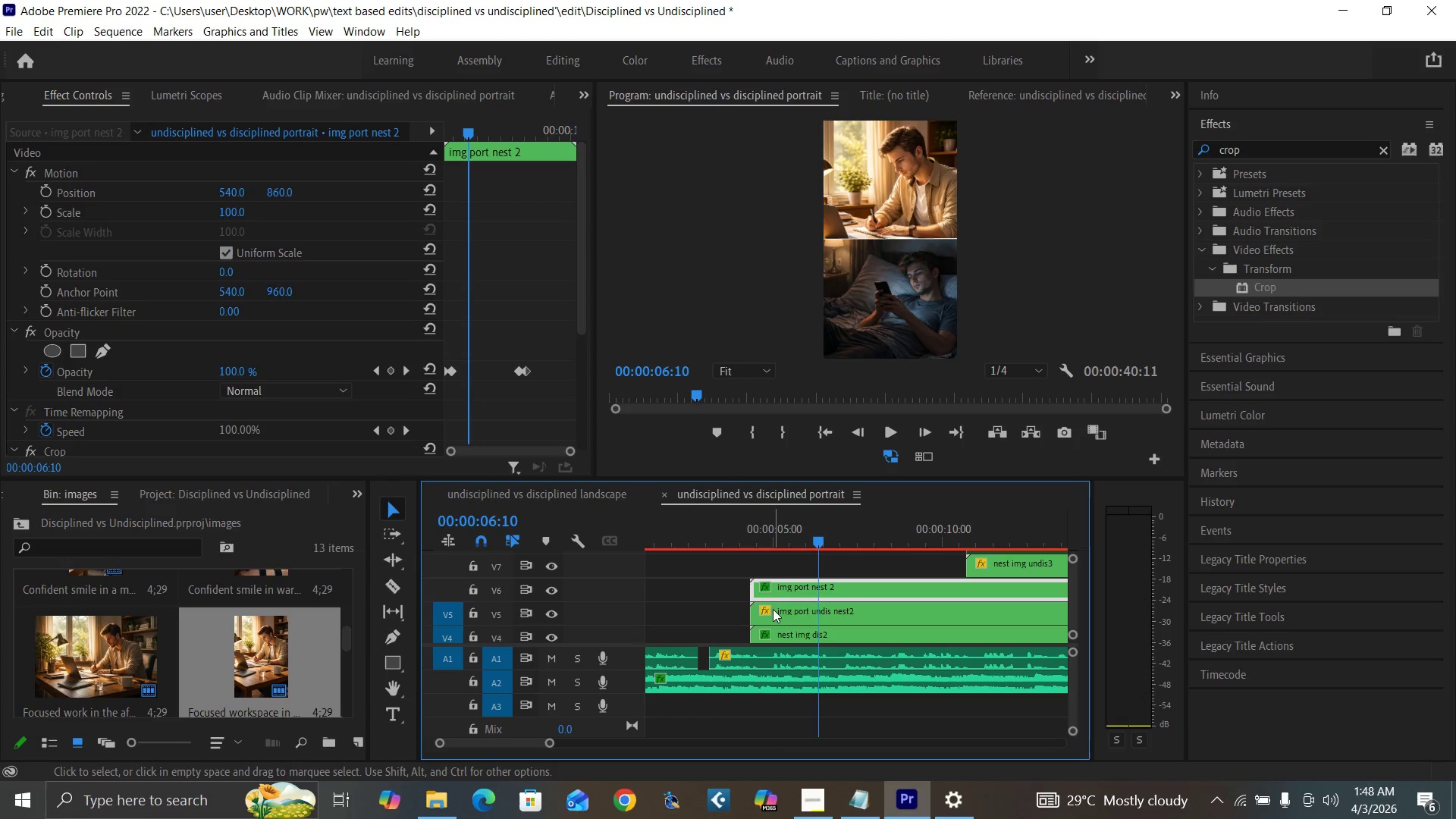 
double_click([773, 609])
 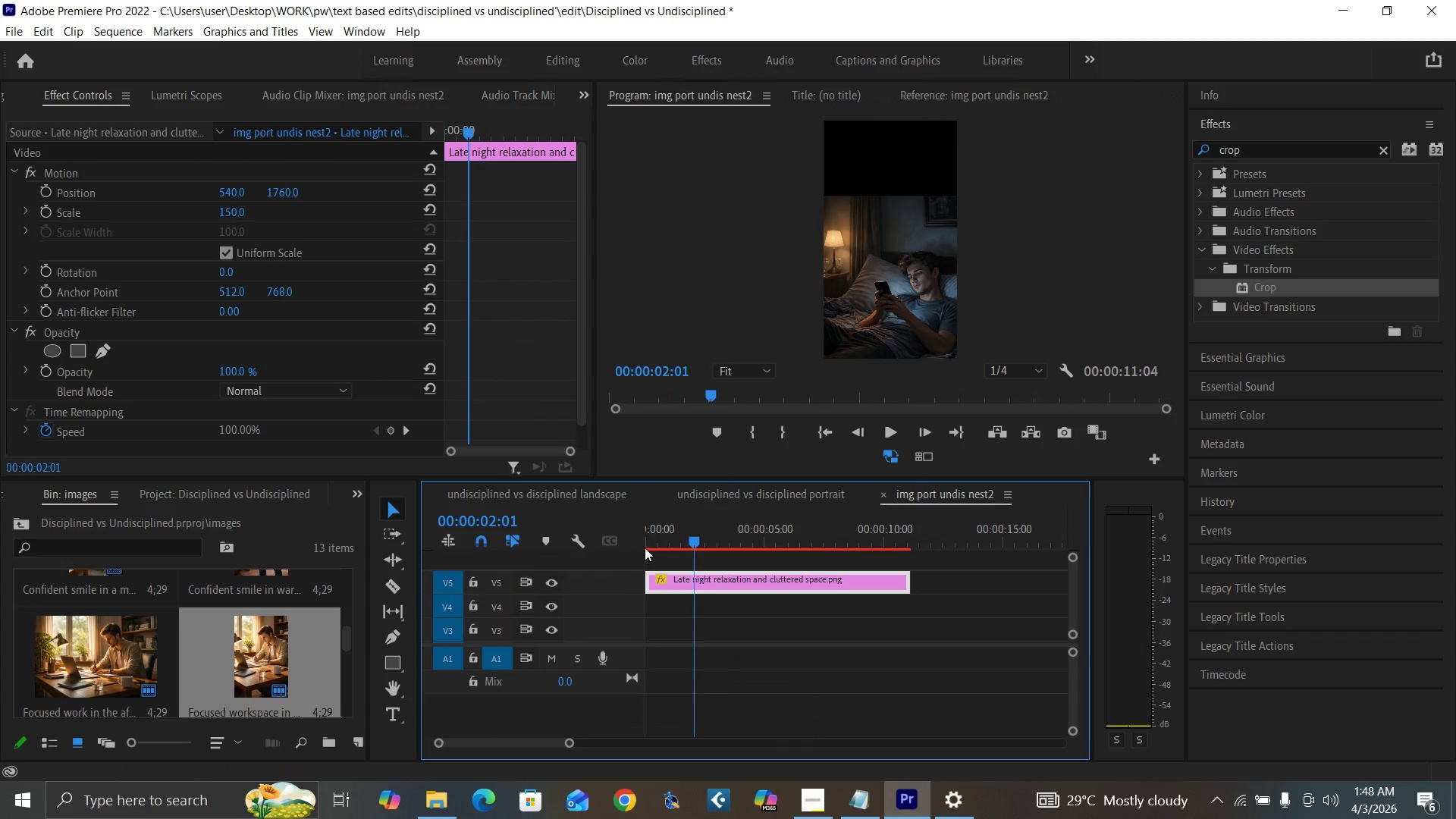 
left_click_drag(start_coordinate=[650, 543], to_coordinate=[615, 571])
 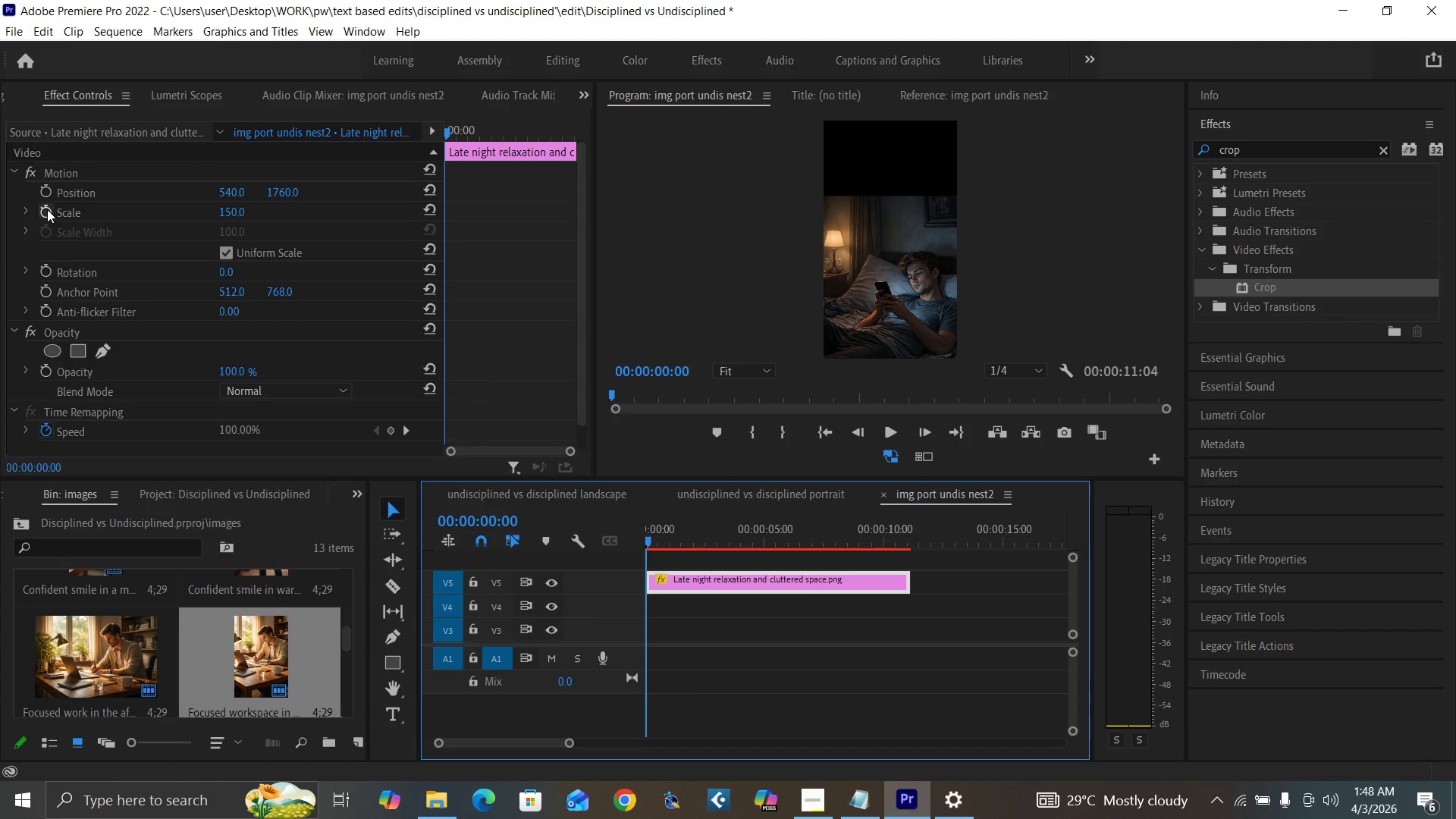 
left_click([47, 209])
 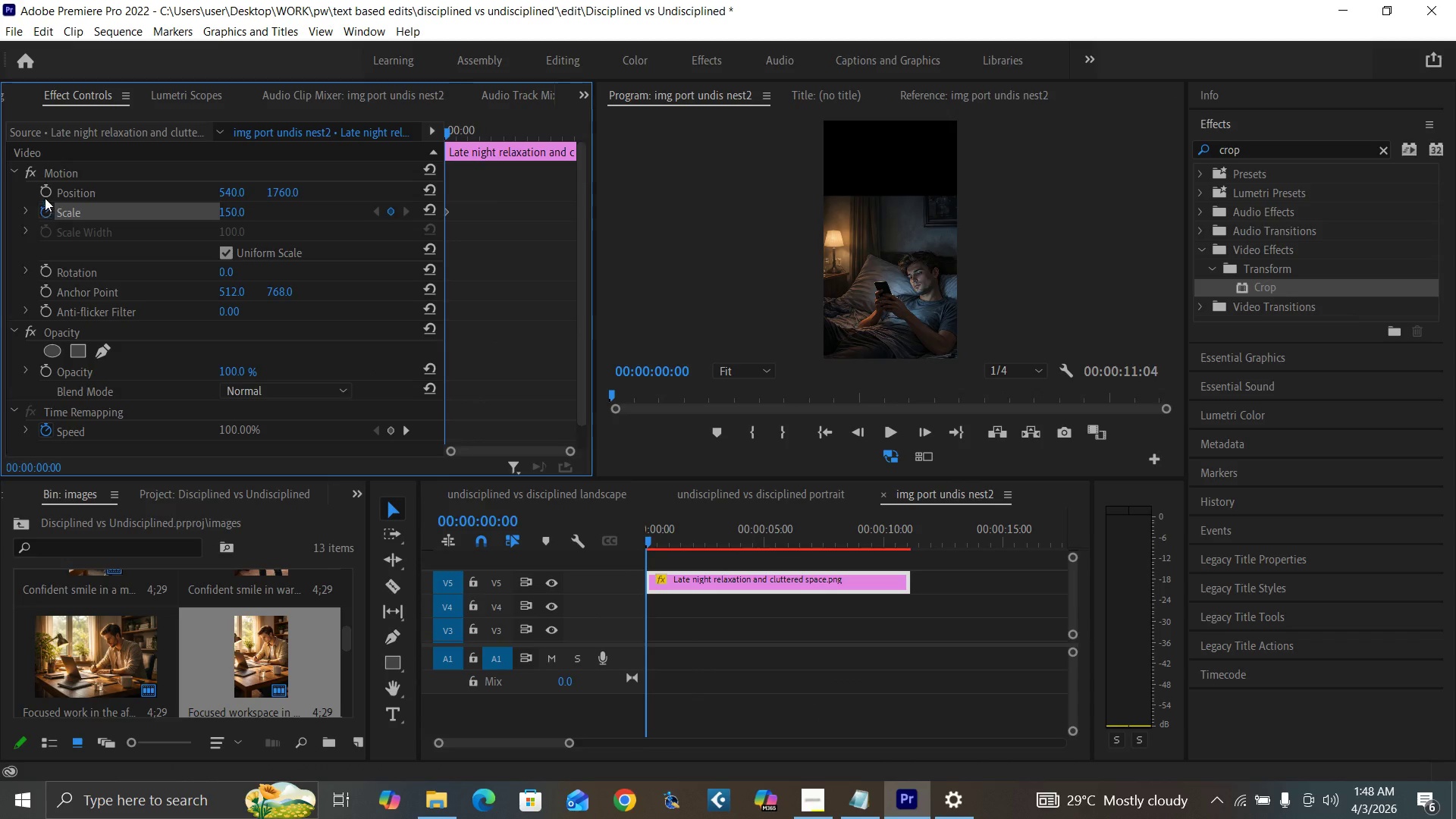 
left_click([46, 192])
 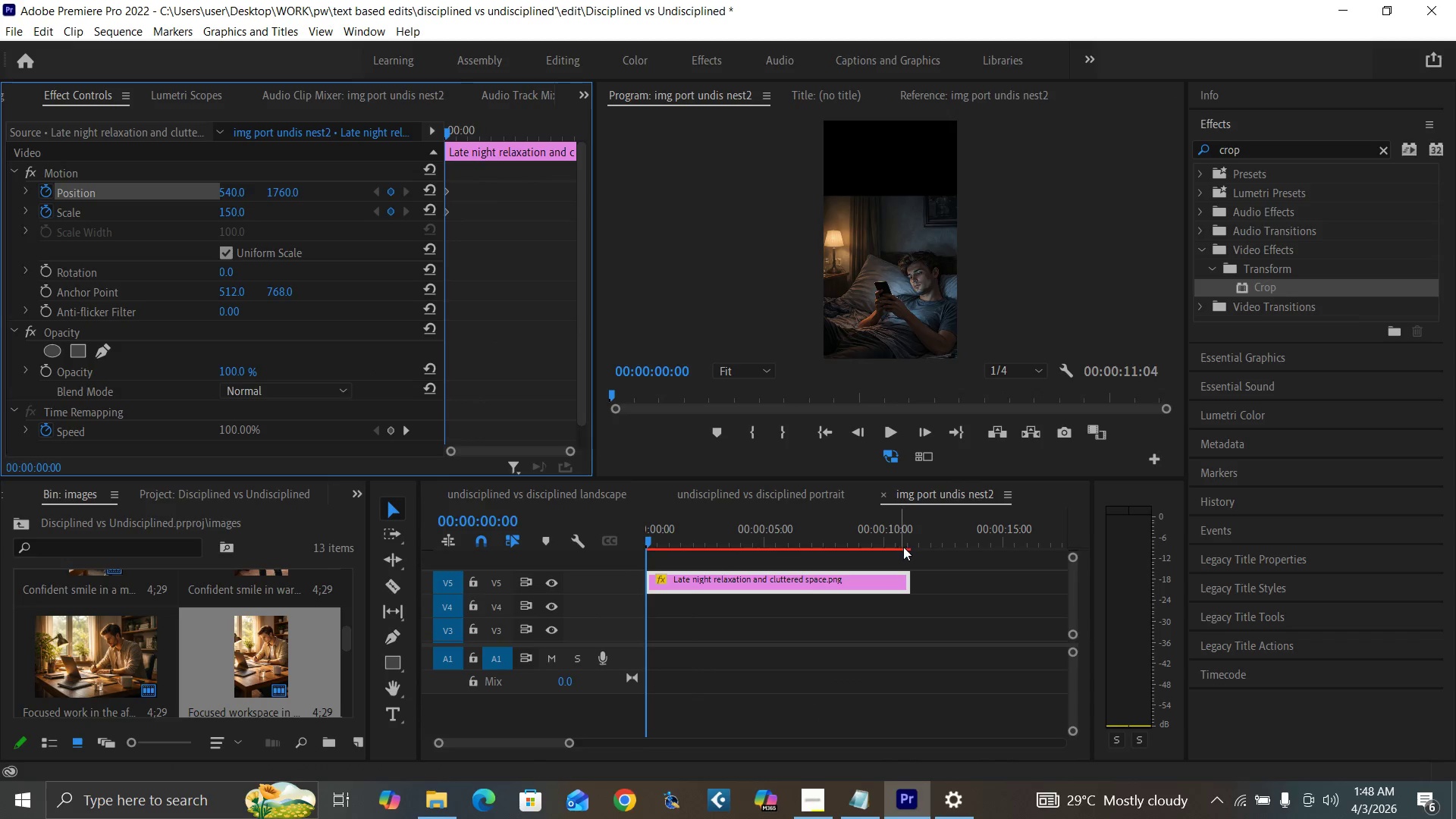 
left_click([904, 545])
 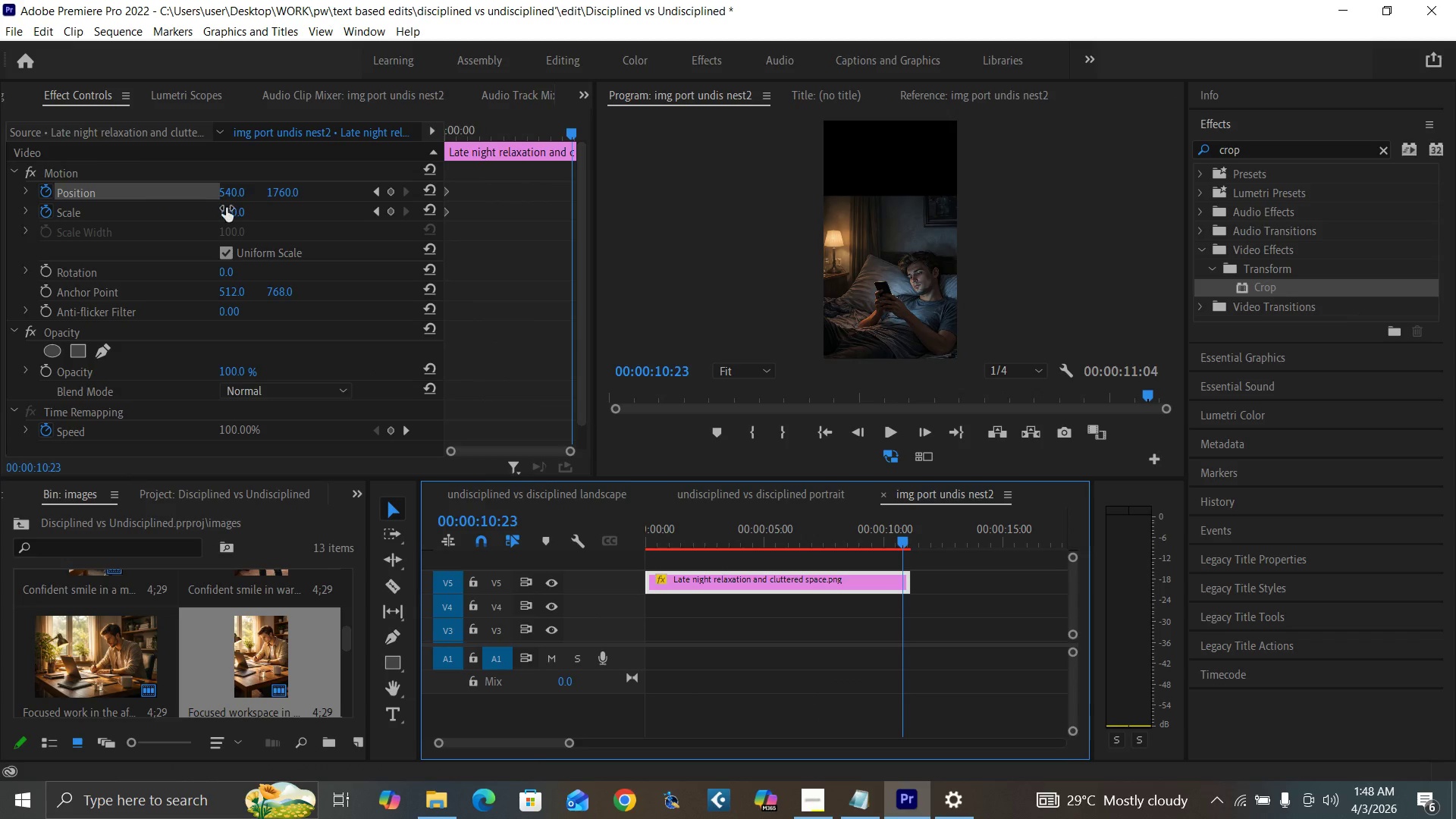 
left_click([226, 210])
 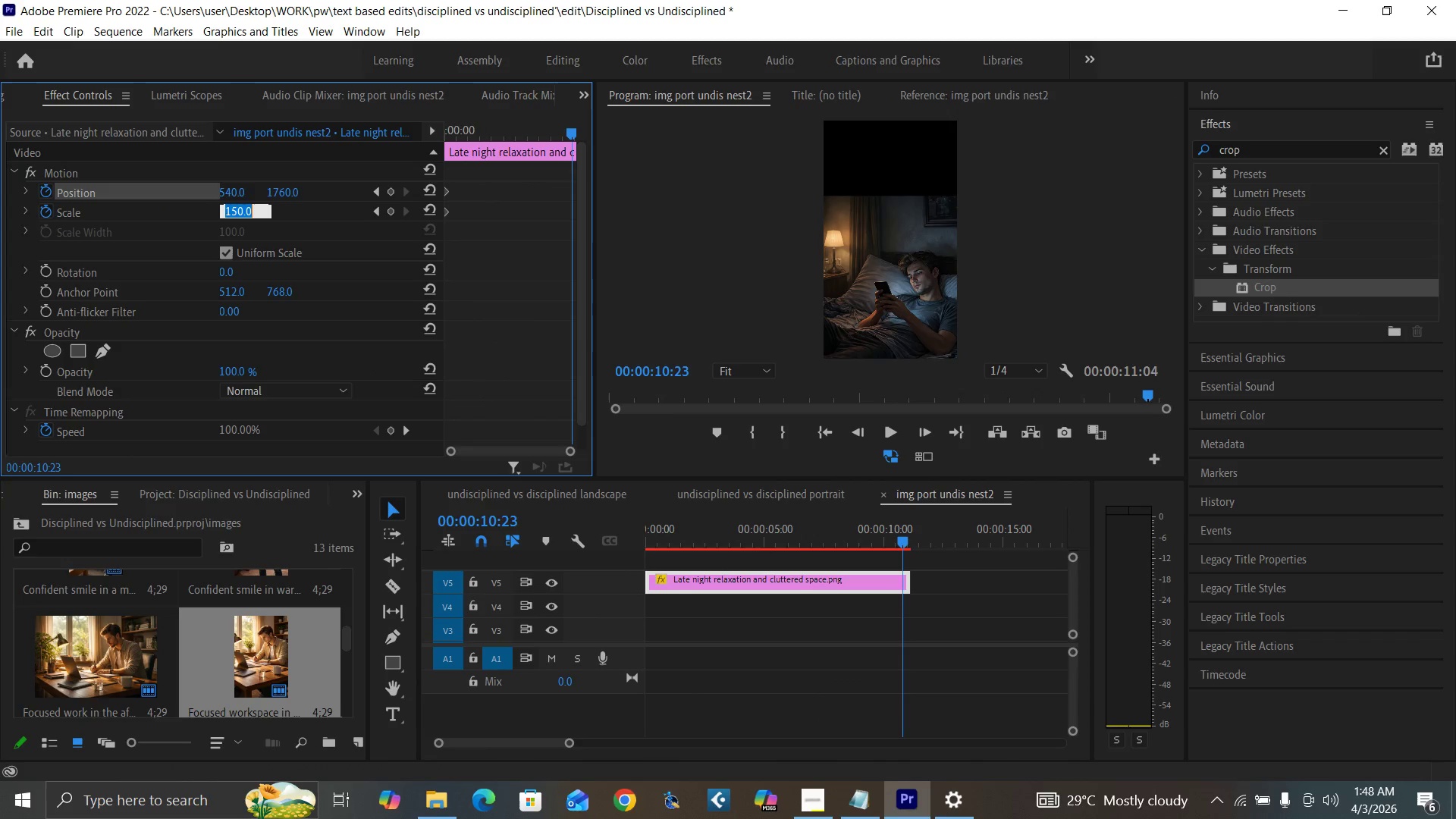 
key(1)
 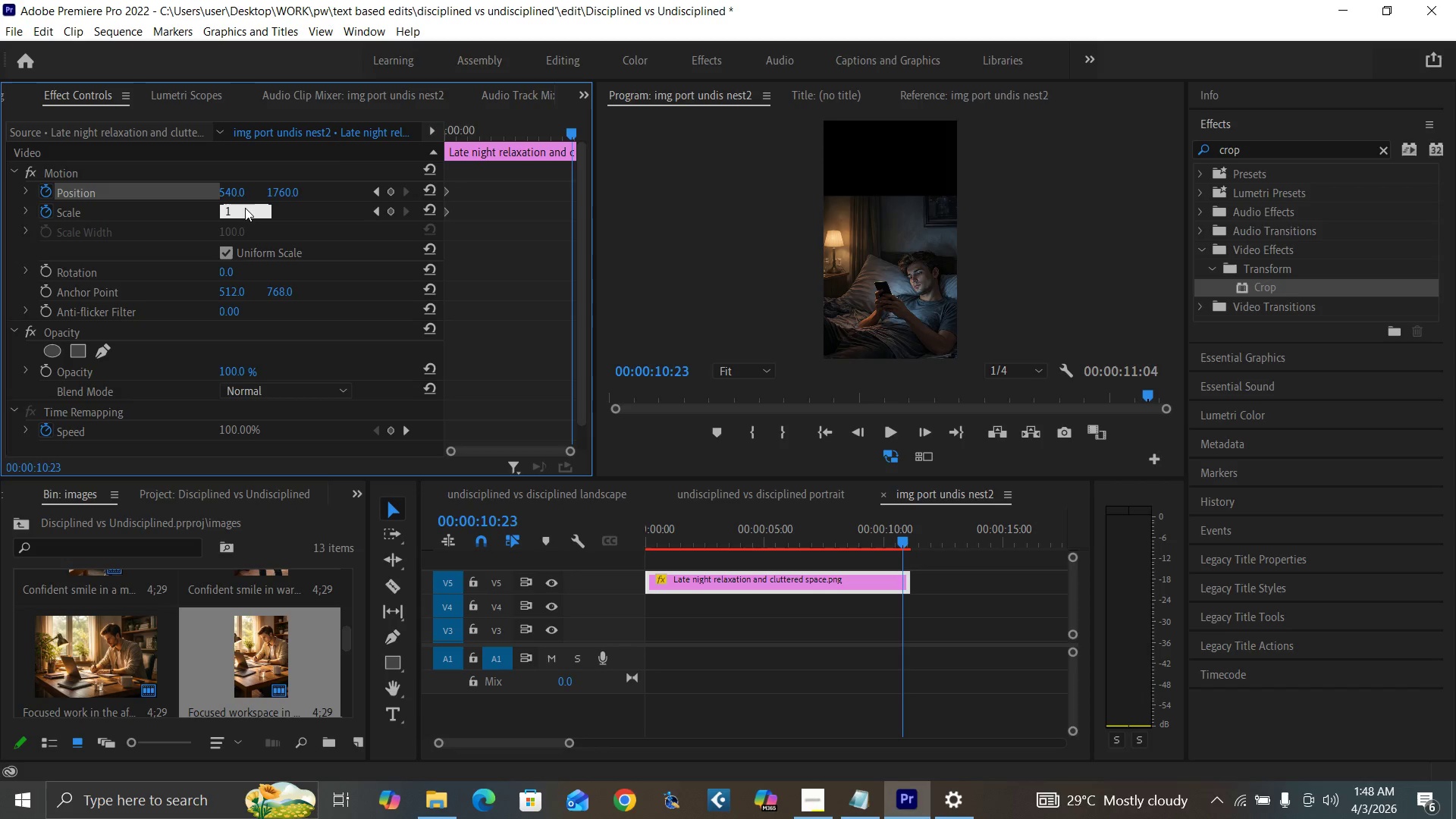 
type(60)
 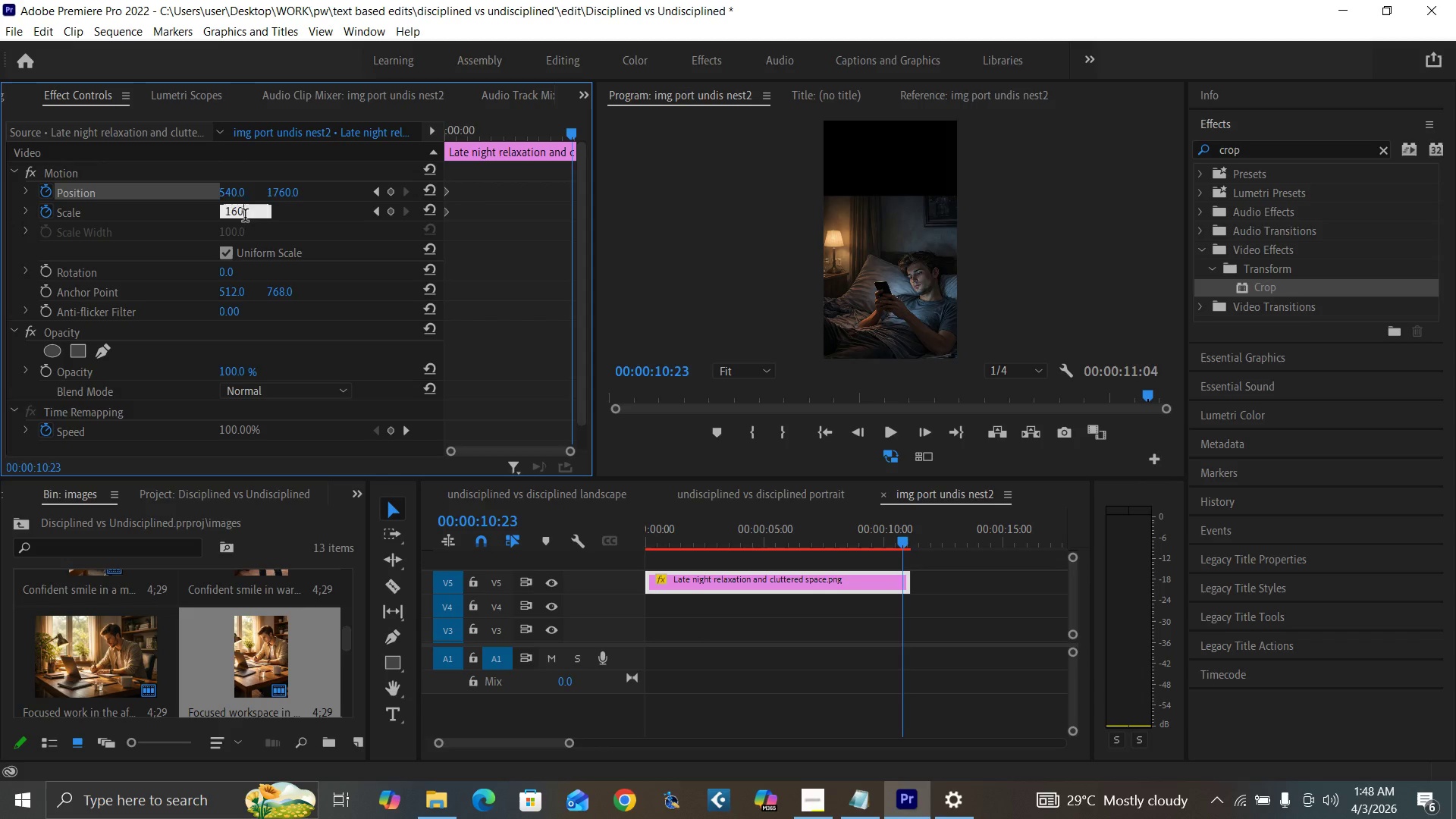 
key(Enter)
 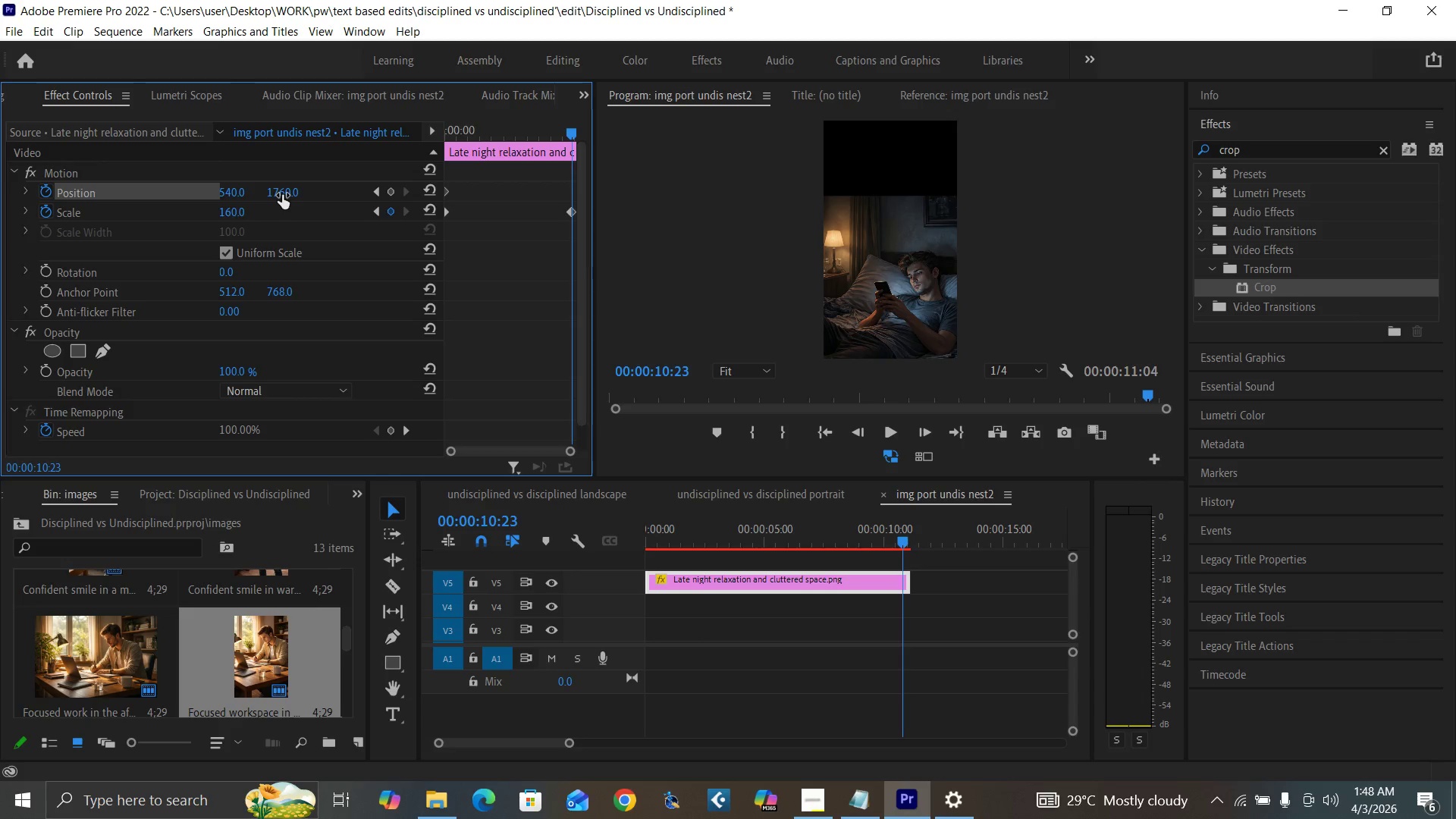 
left_click_drag(start_coordinate=[280, 194], to_coordinate=[321, 193])
 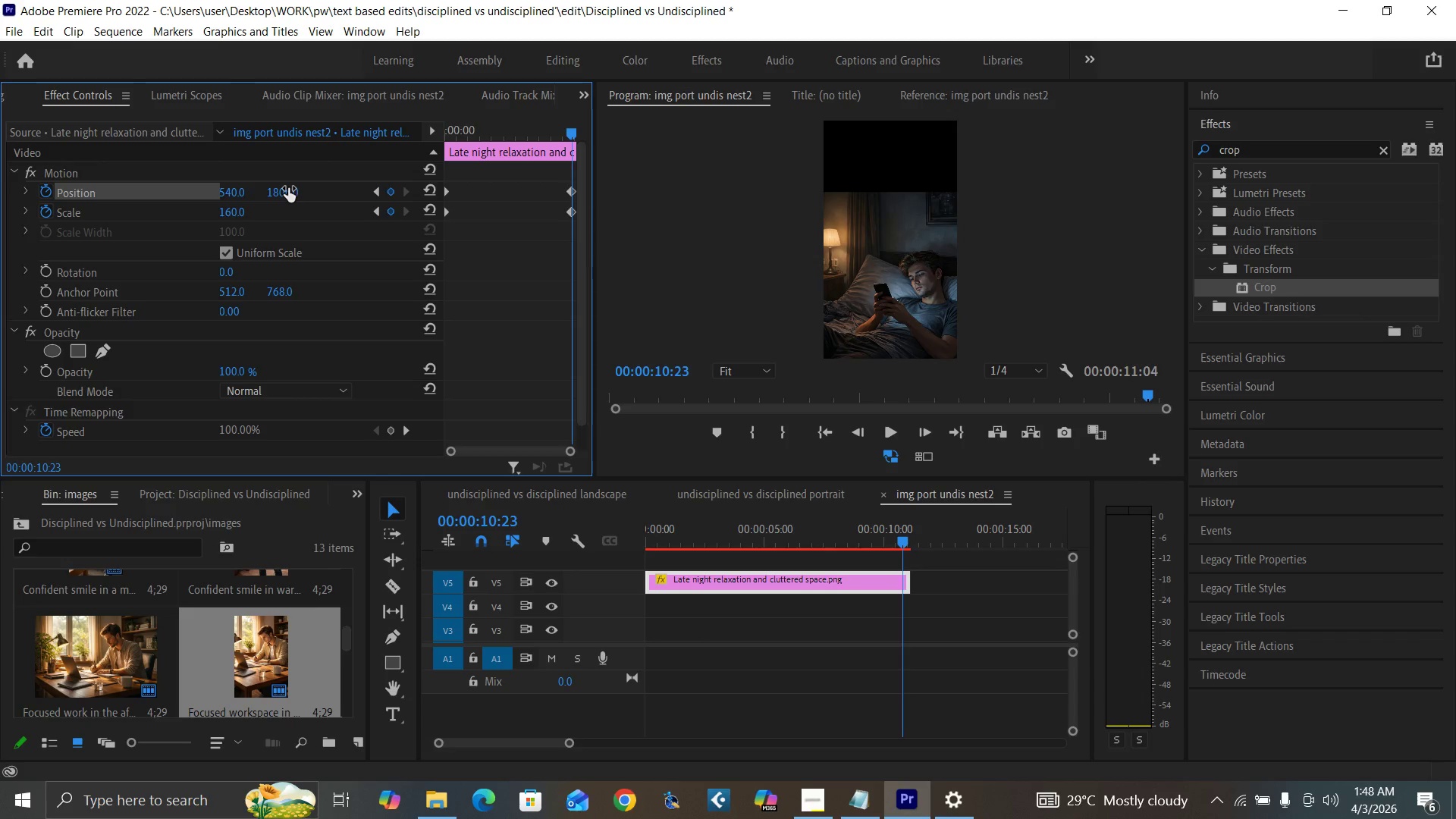 
key(Control+Z)
 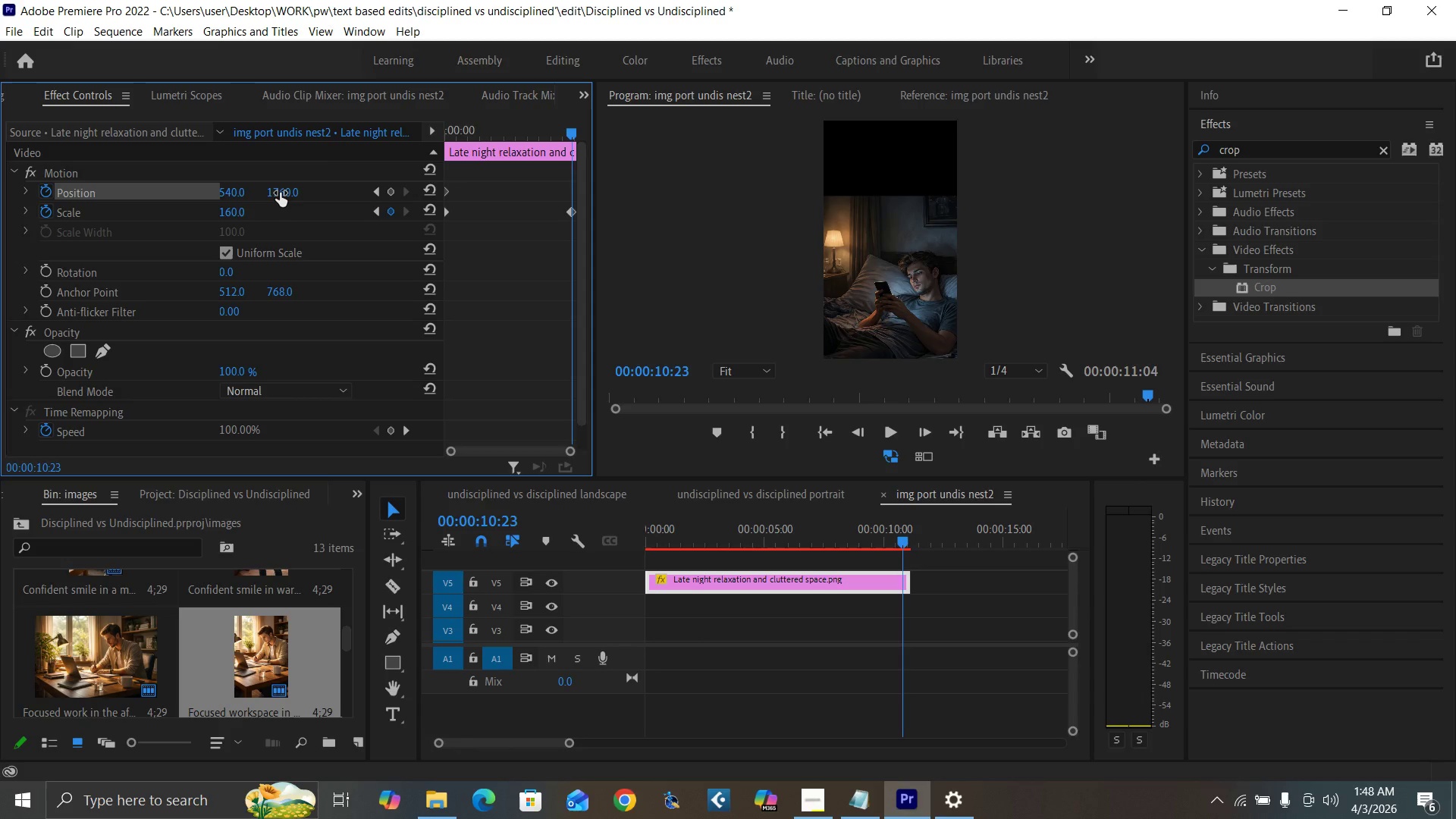 
left_click_drag(start_coordinate=[280, 193], to_coordinate=[347, 199])
 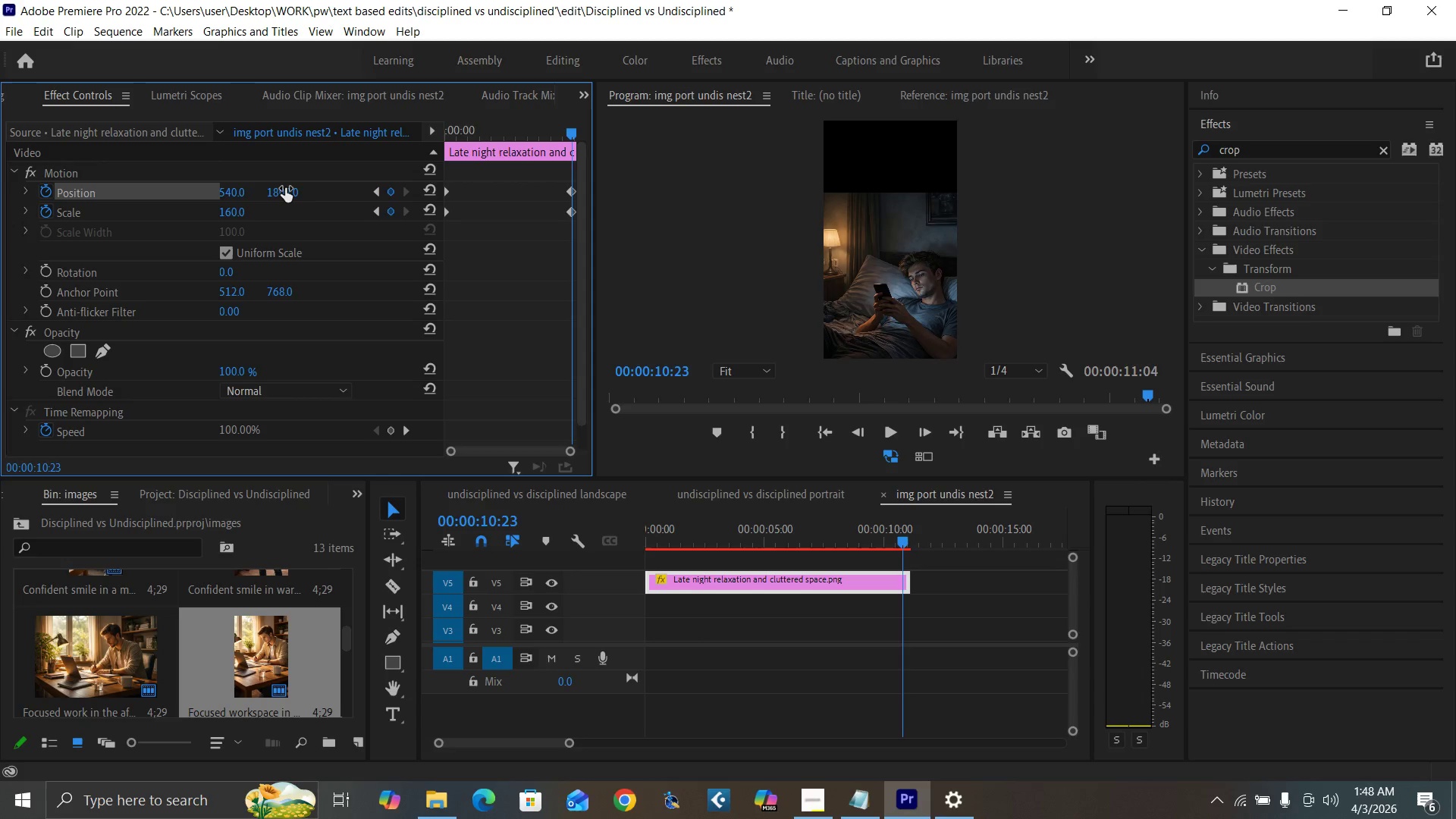 
key(Control+Z)
 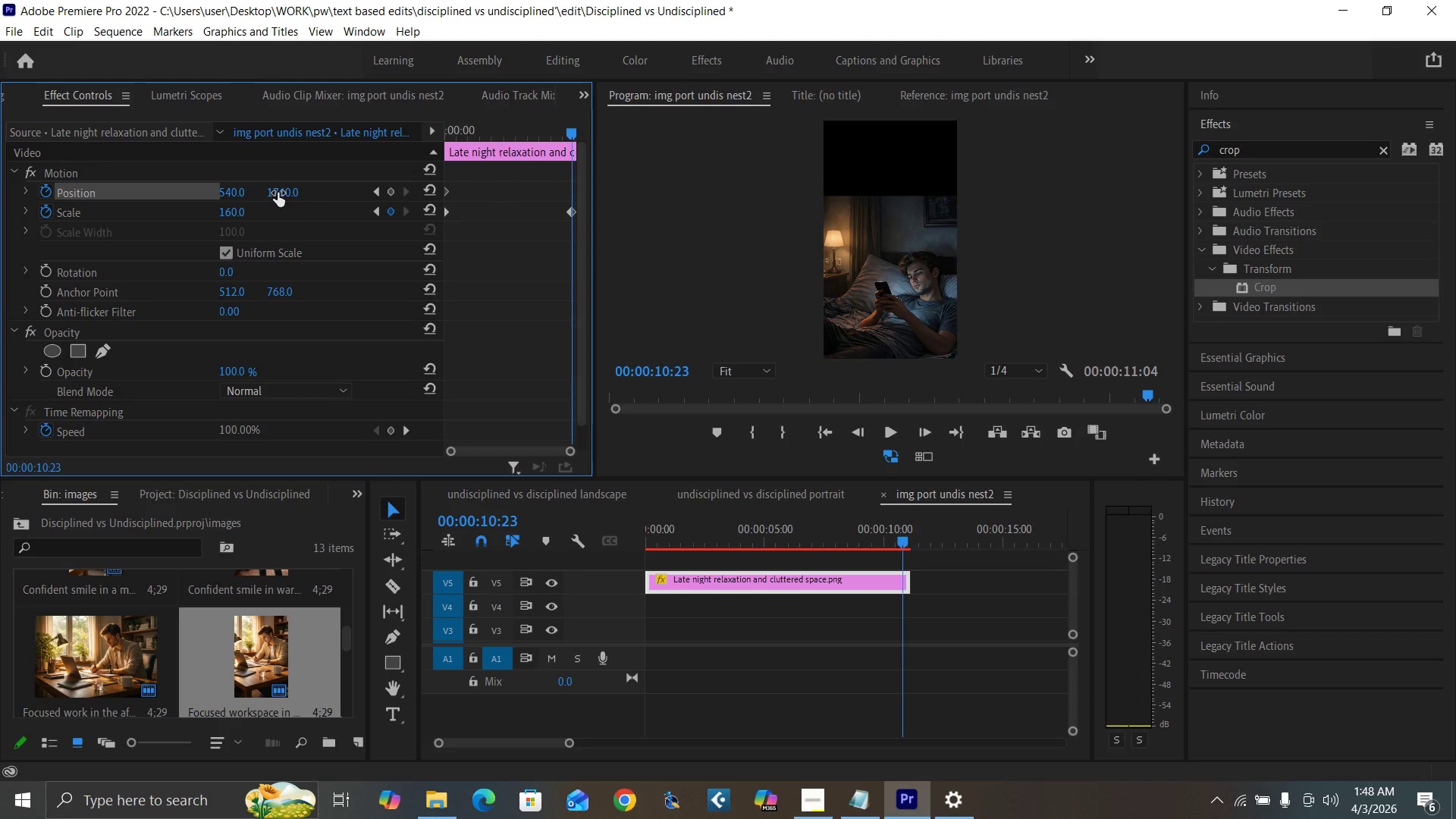 
left_click_drag(start_coordinate=[278, 193], to_coordinate=[310, 192])
 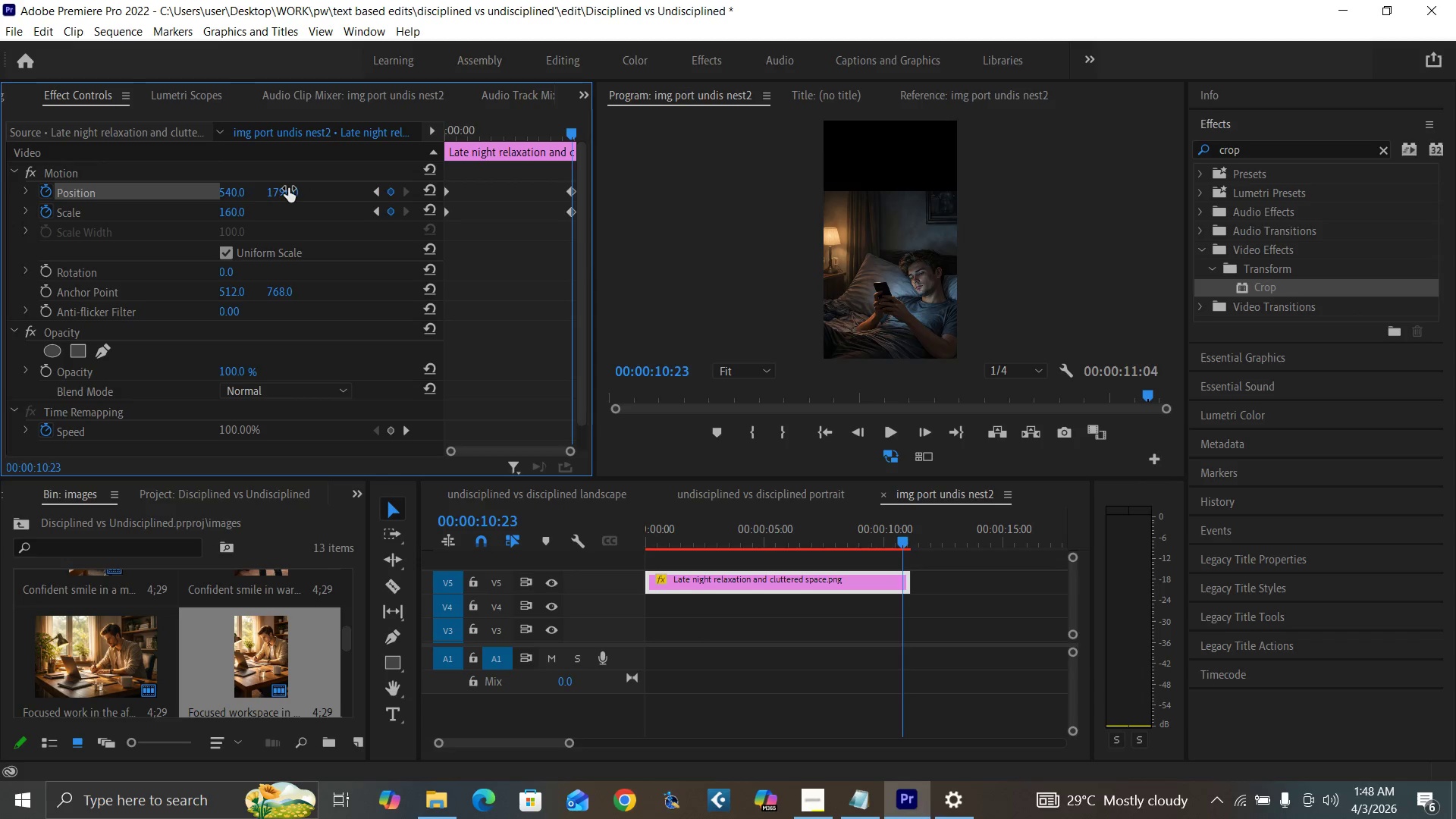 
key(Control+Z)
 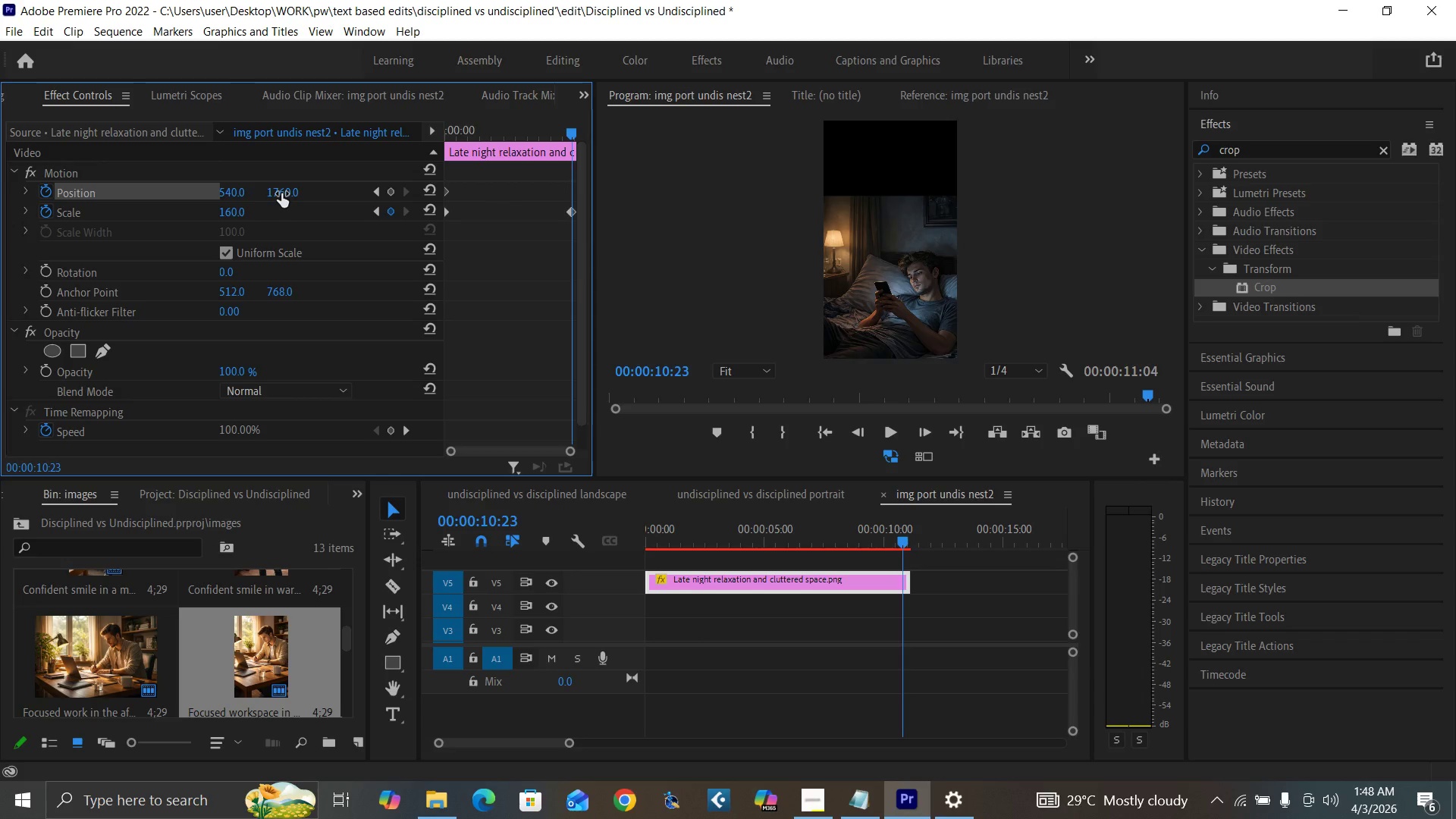 
left_click([281, 193])
 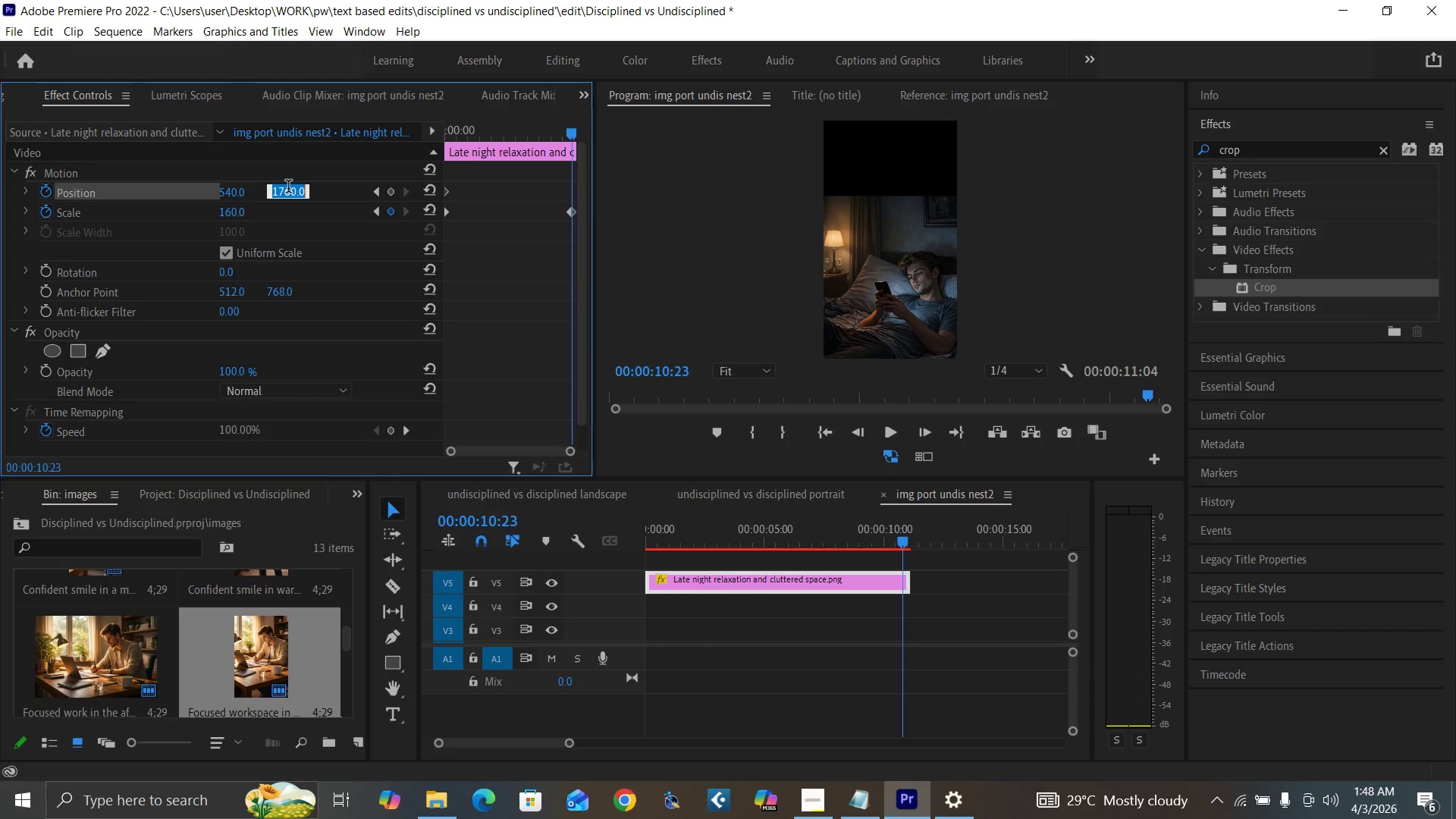 
type(1750)
 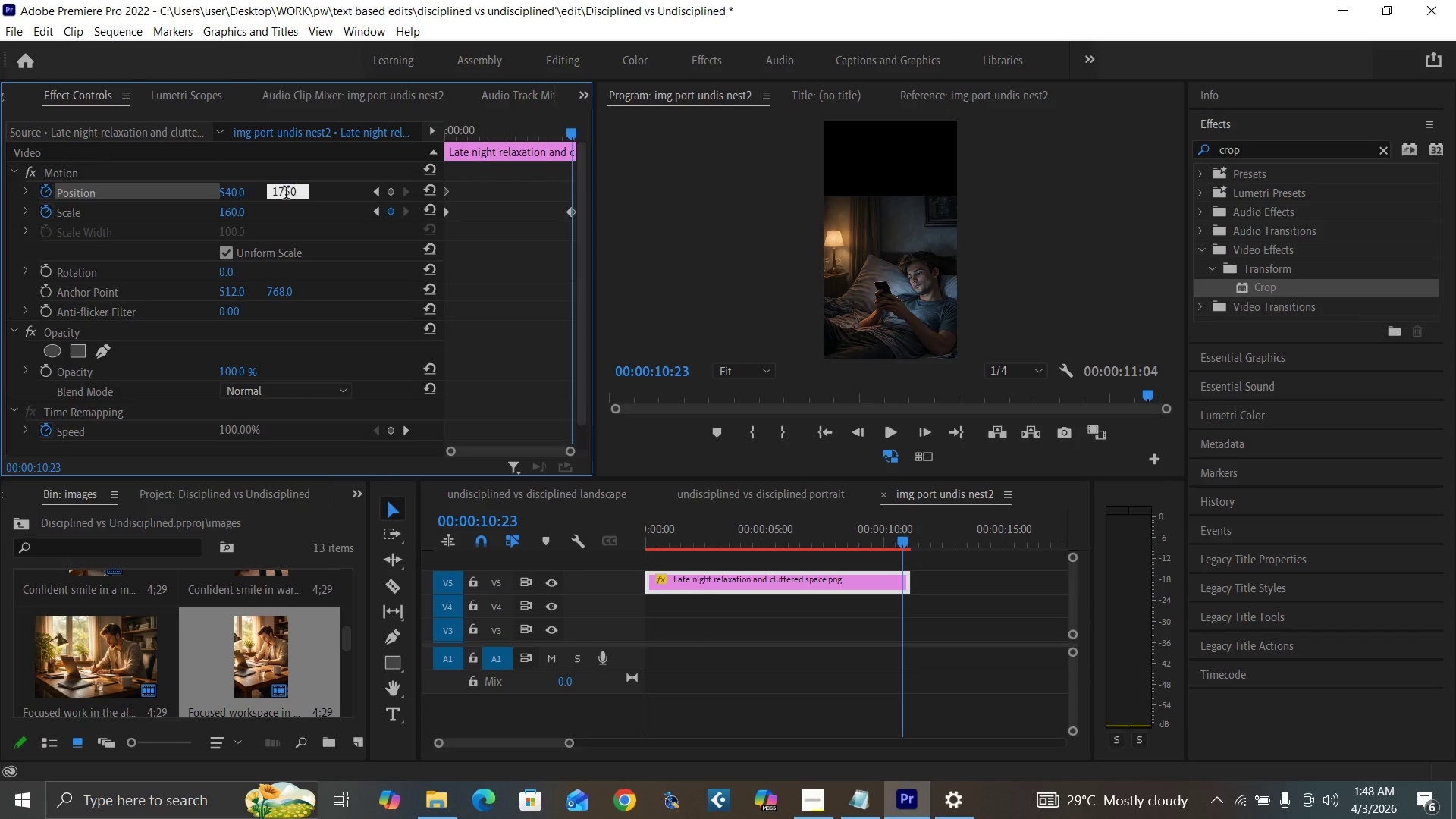 
key(Enter)
 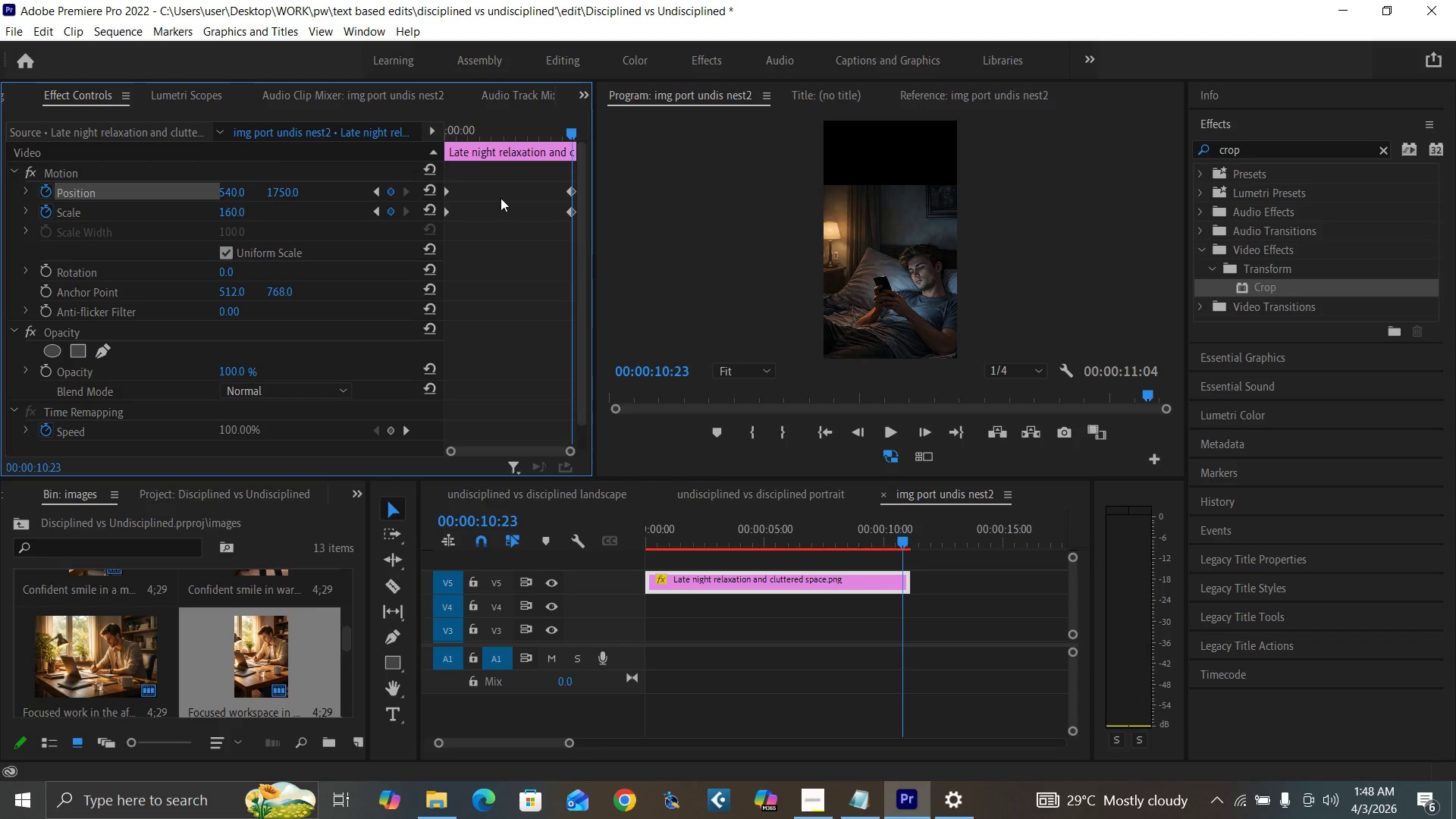 
left_click_drag(start_coordinate=[482, 182], to_coordinate=[419, 238])
 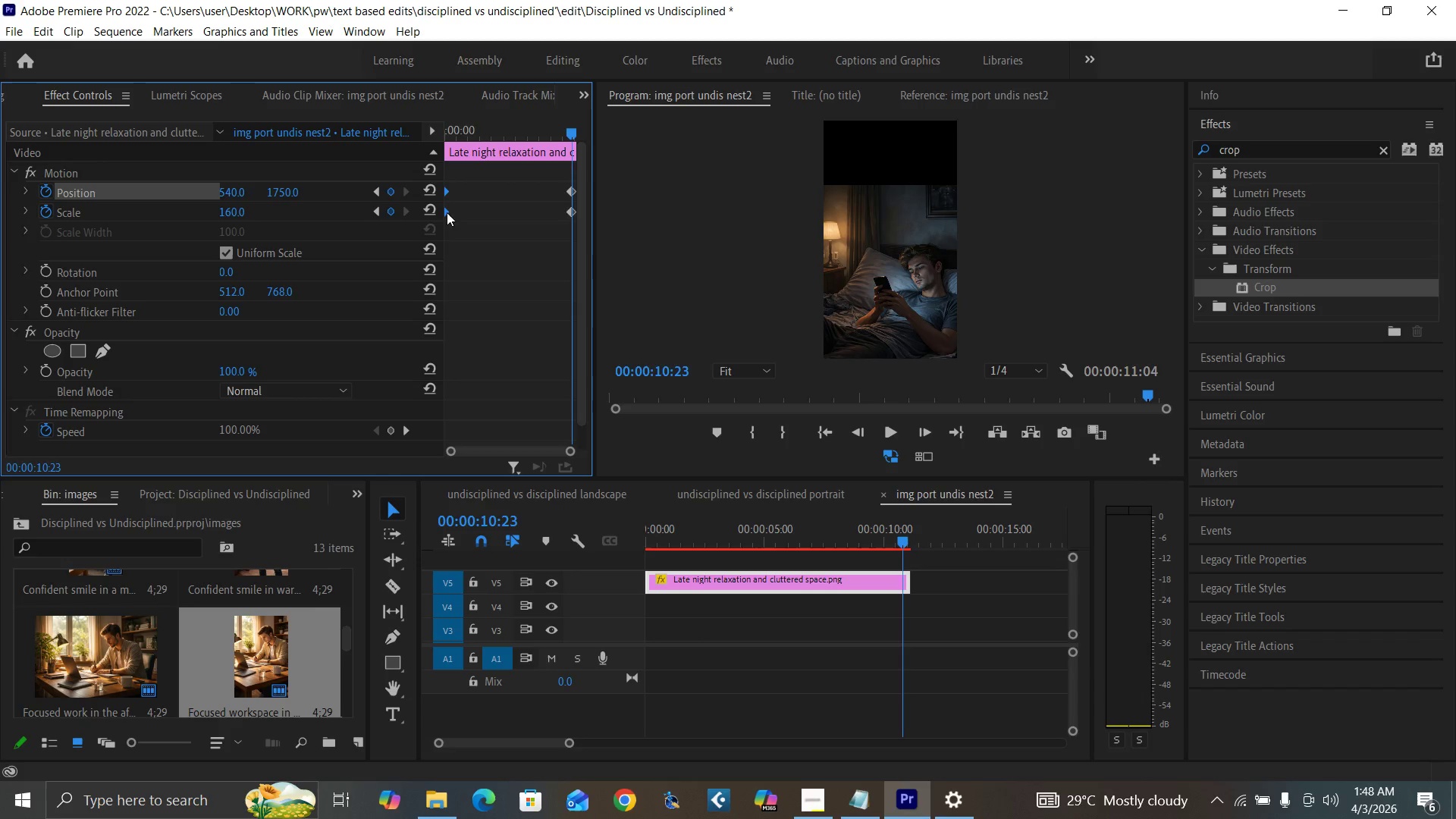 
right_click([447, 212])
 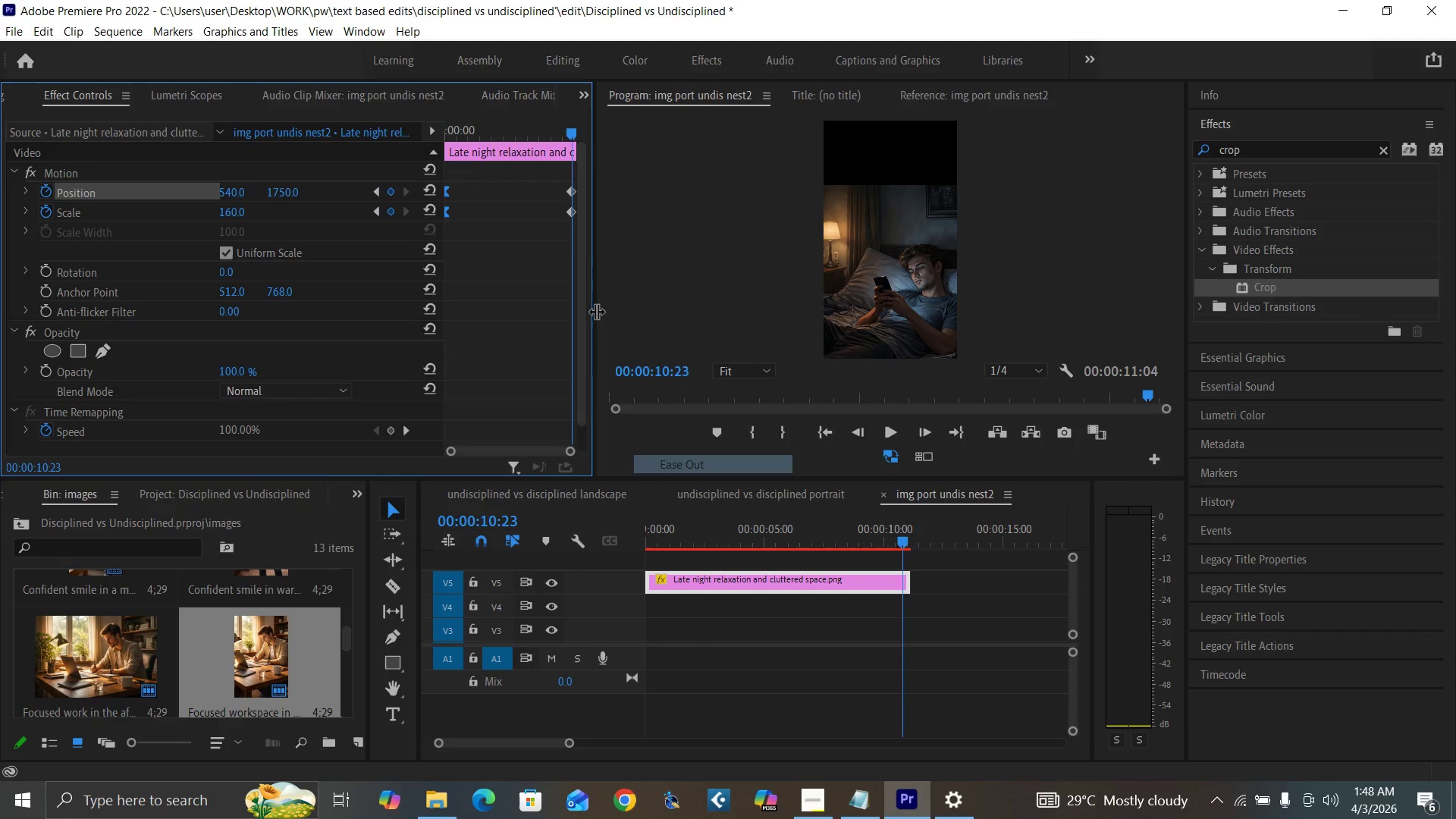 
left_click_drag(start_coordinate=[535, 183], to_coordinate=[574, 223])
 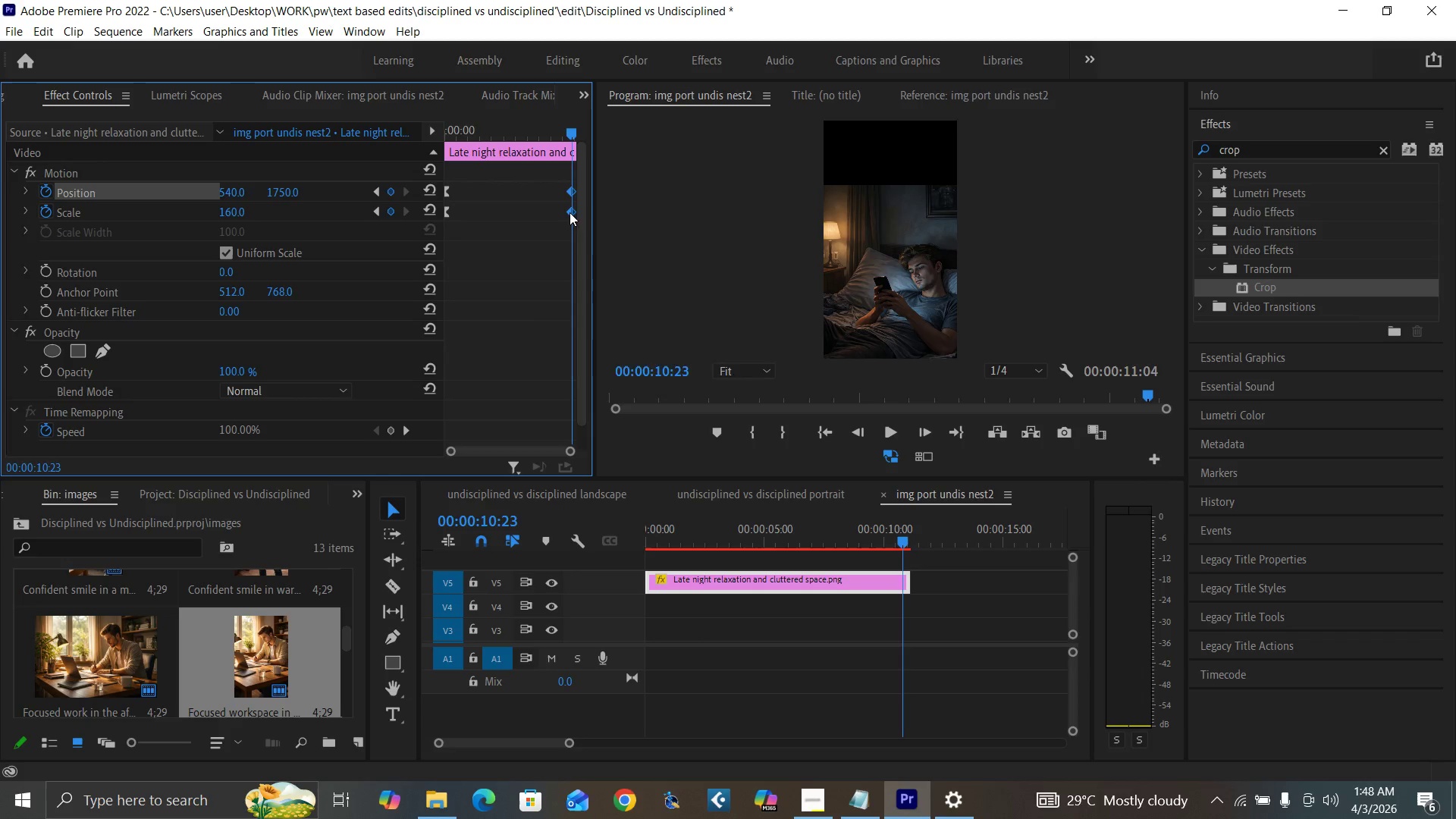 
right_click([570, 212])
 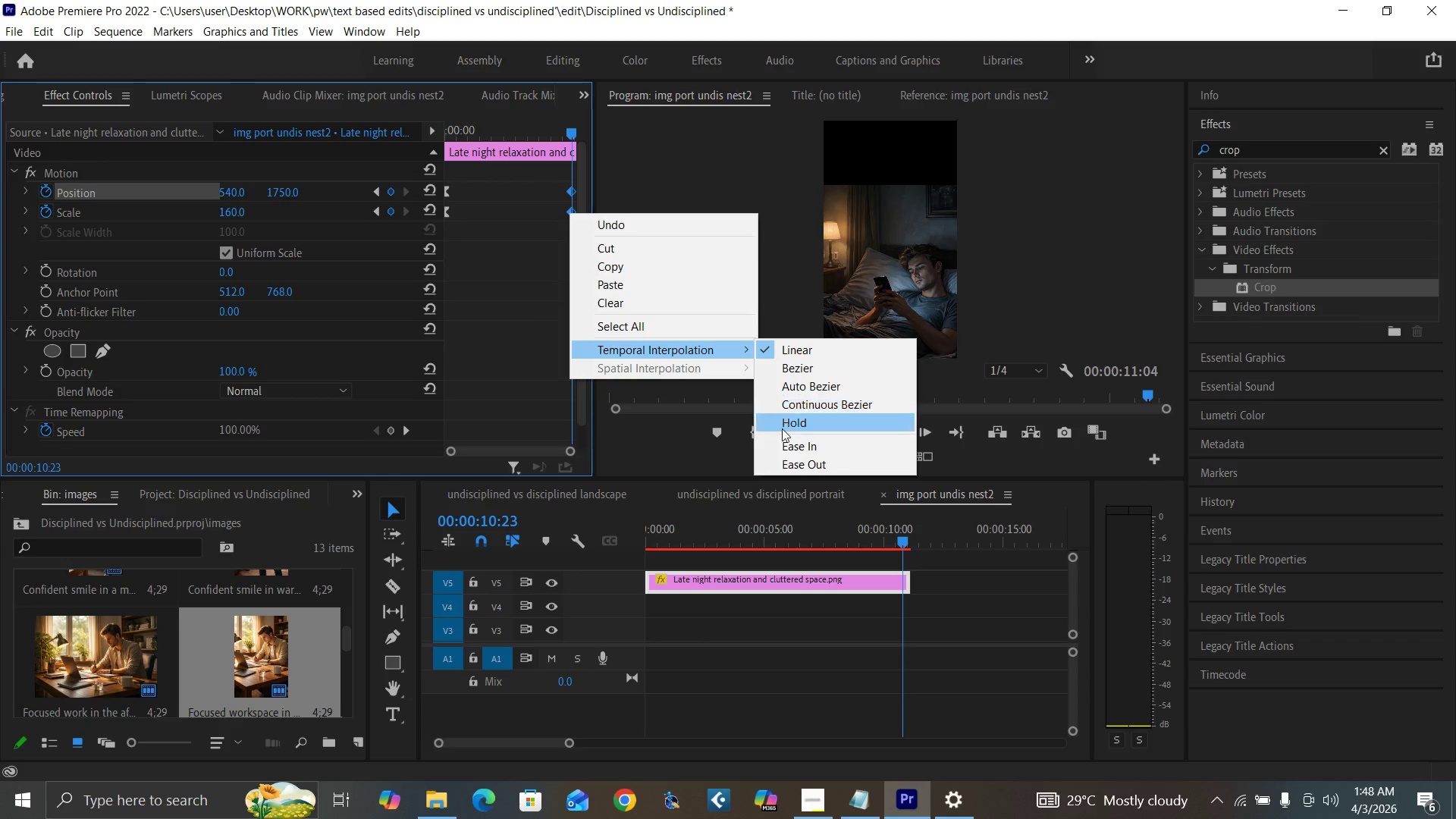 
left_click([785, 444])
 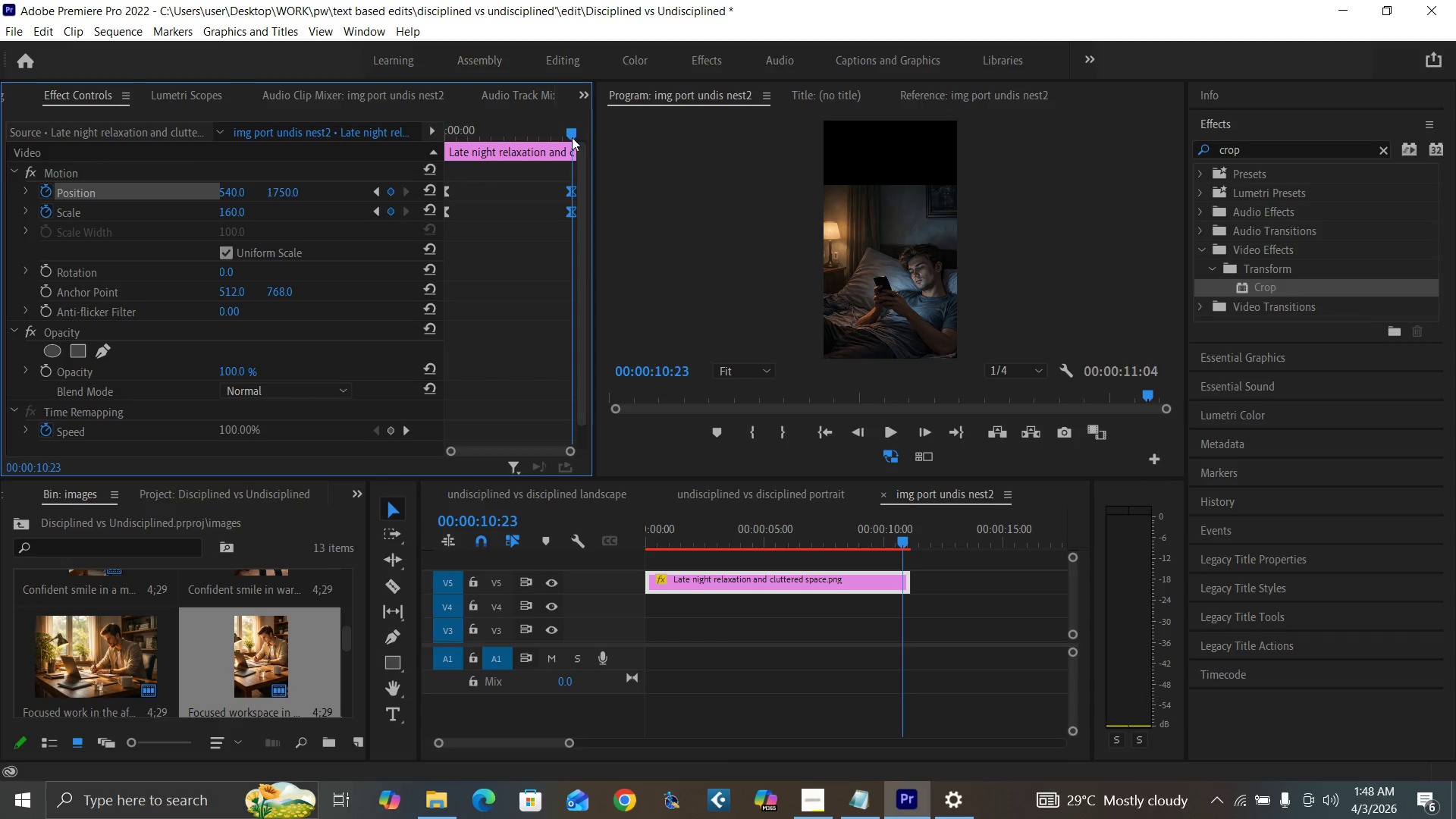 
left_click_drag(start_coordinate=[572, 133], to_coordinate=[577, 136])
 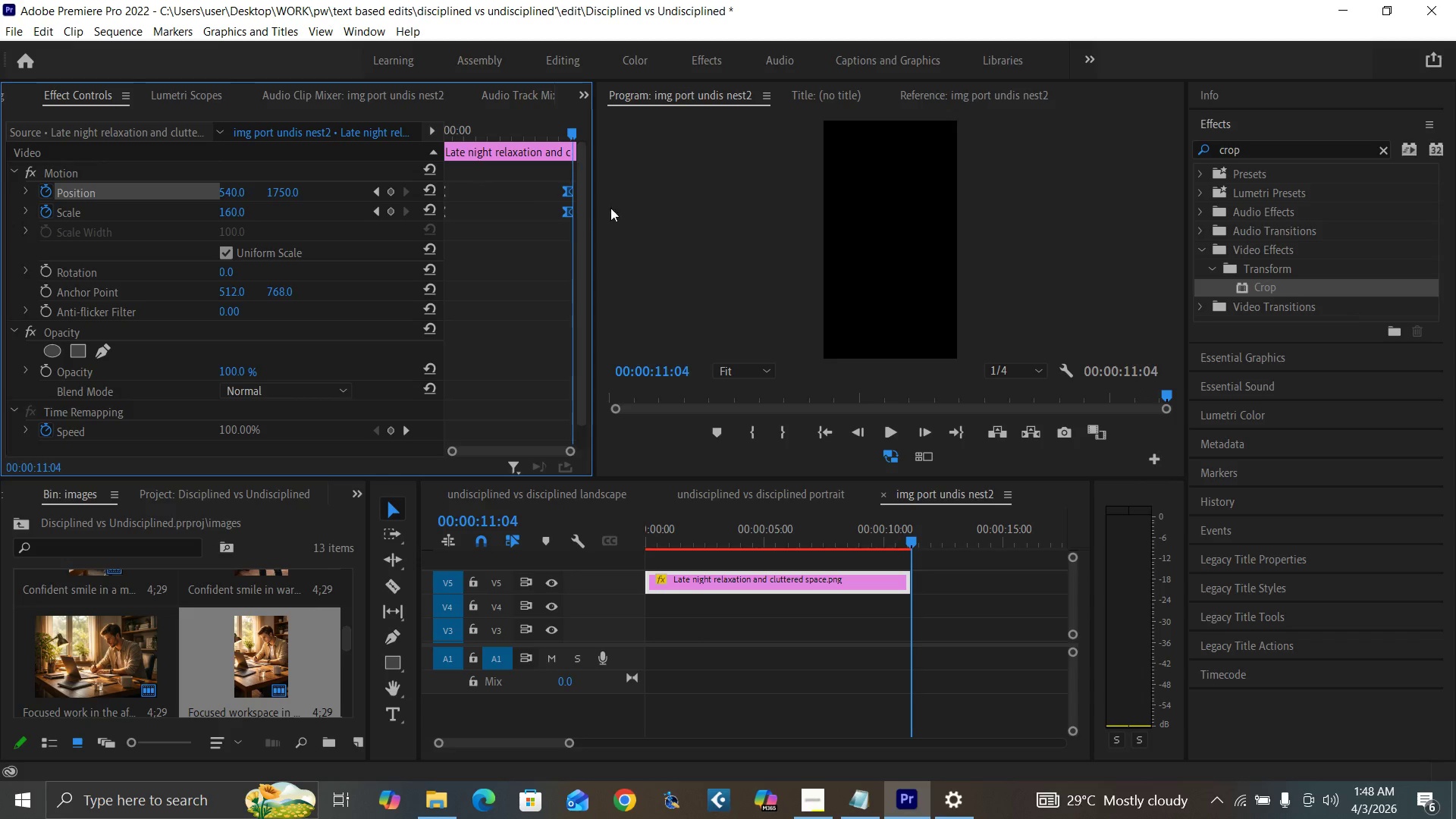 
key(ArrowLeft)
 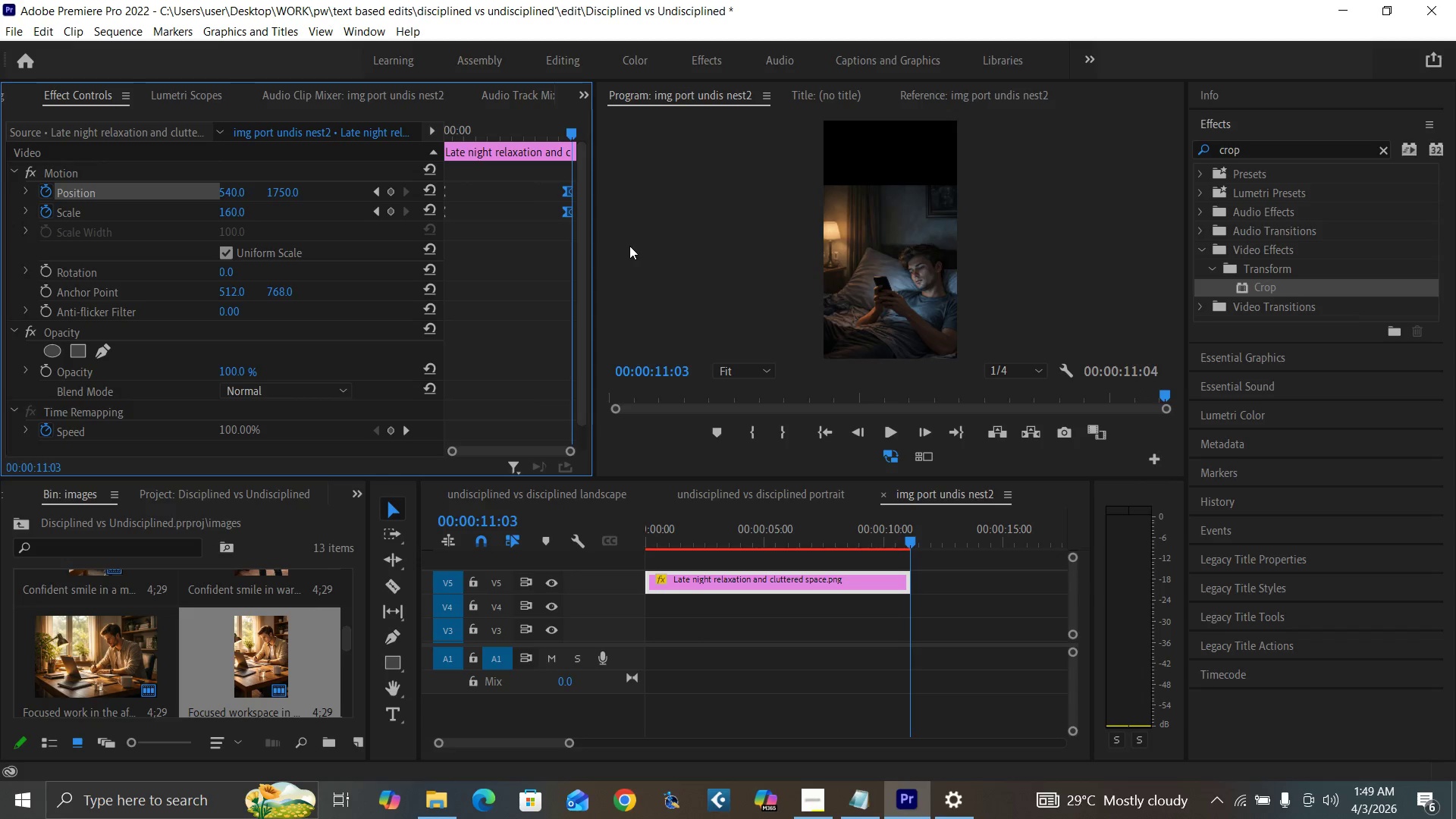 
key(ArrowLeft)
 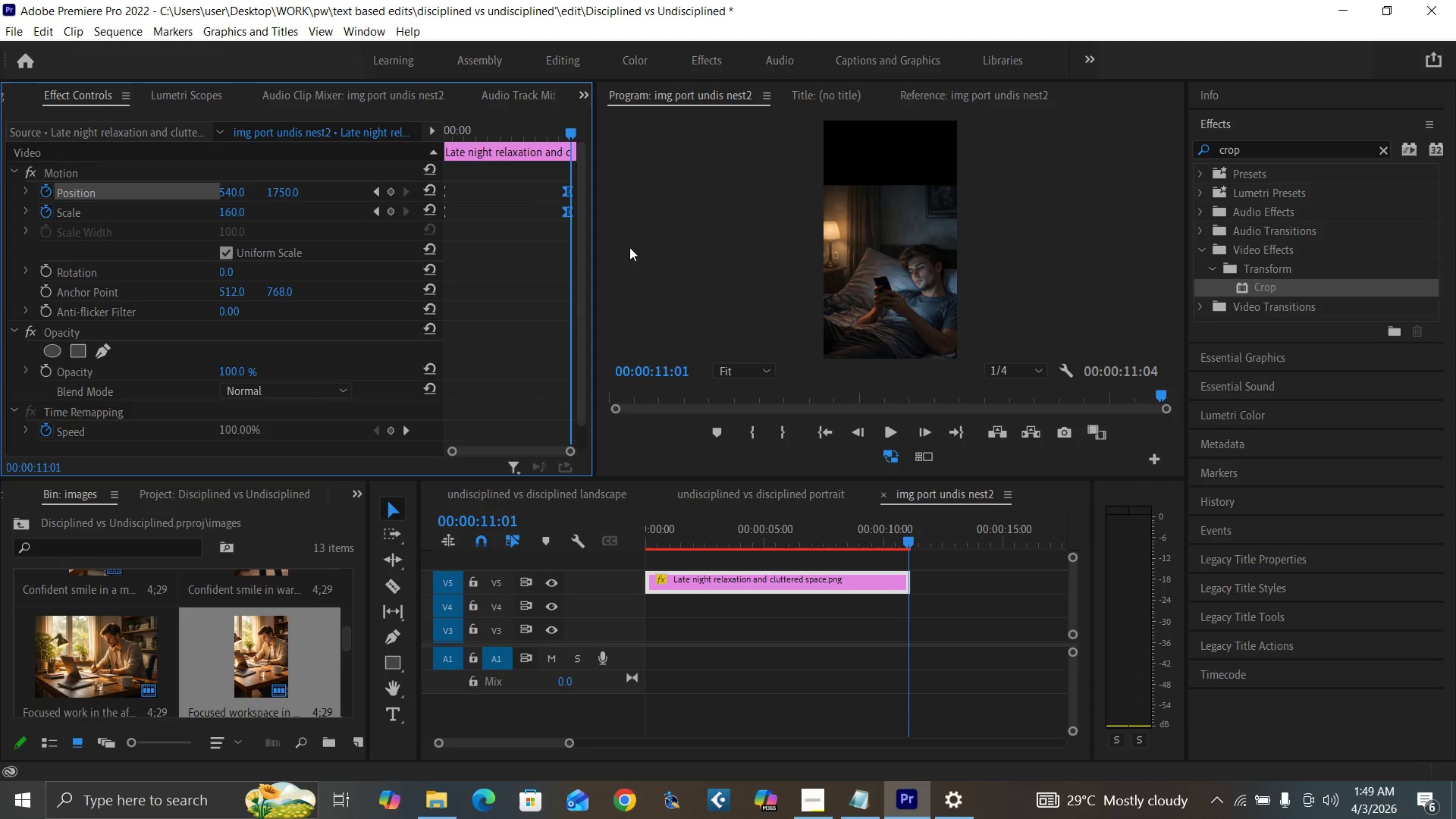 
key(ArrowLeft)
 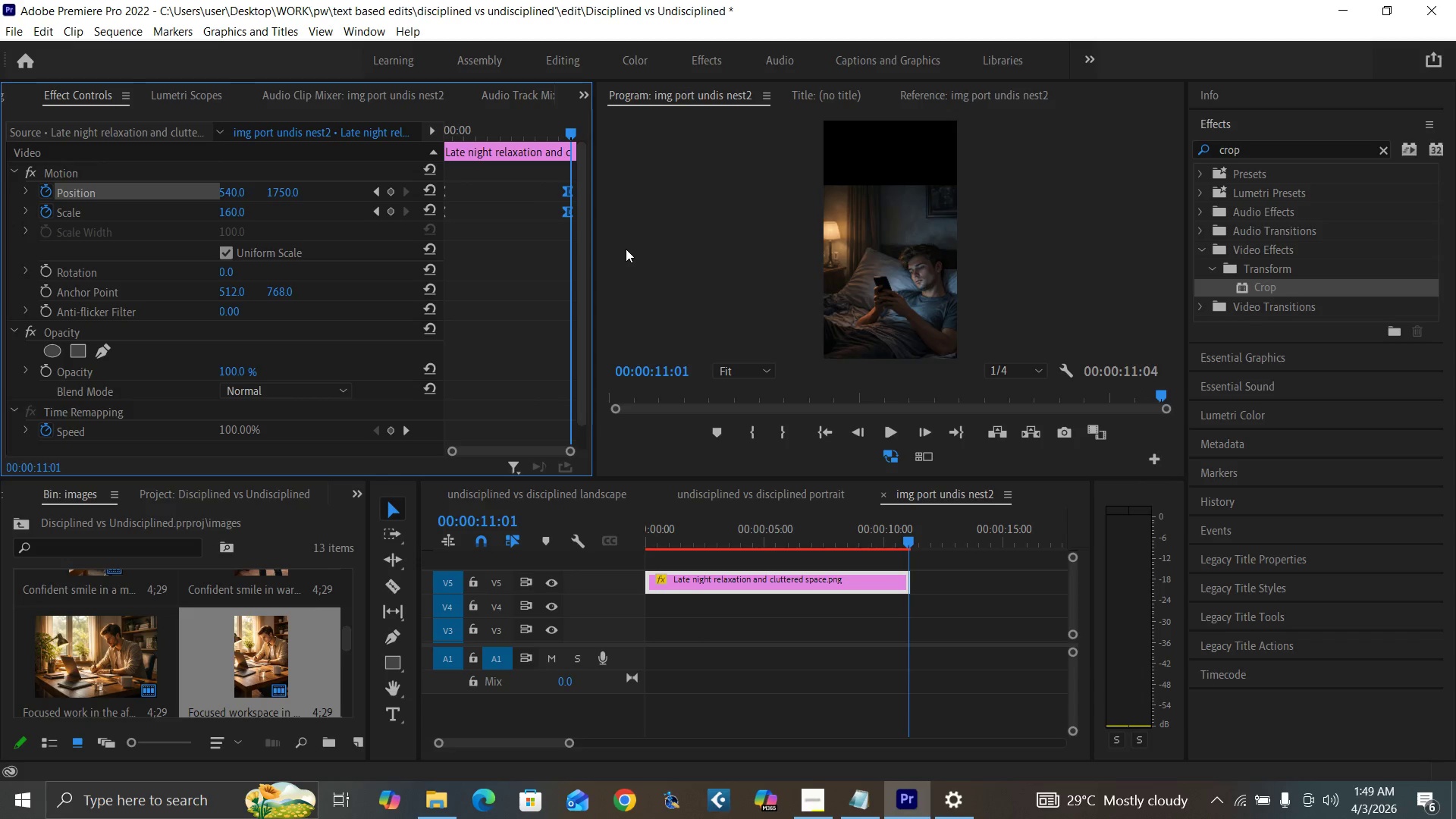 
key(ArrowLeft)
 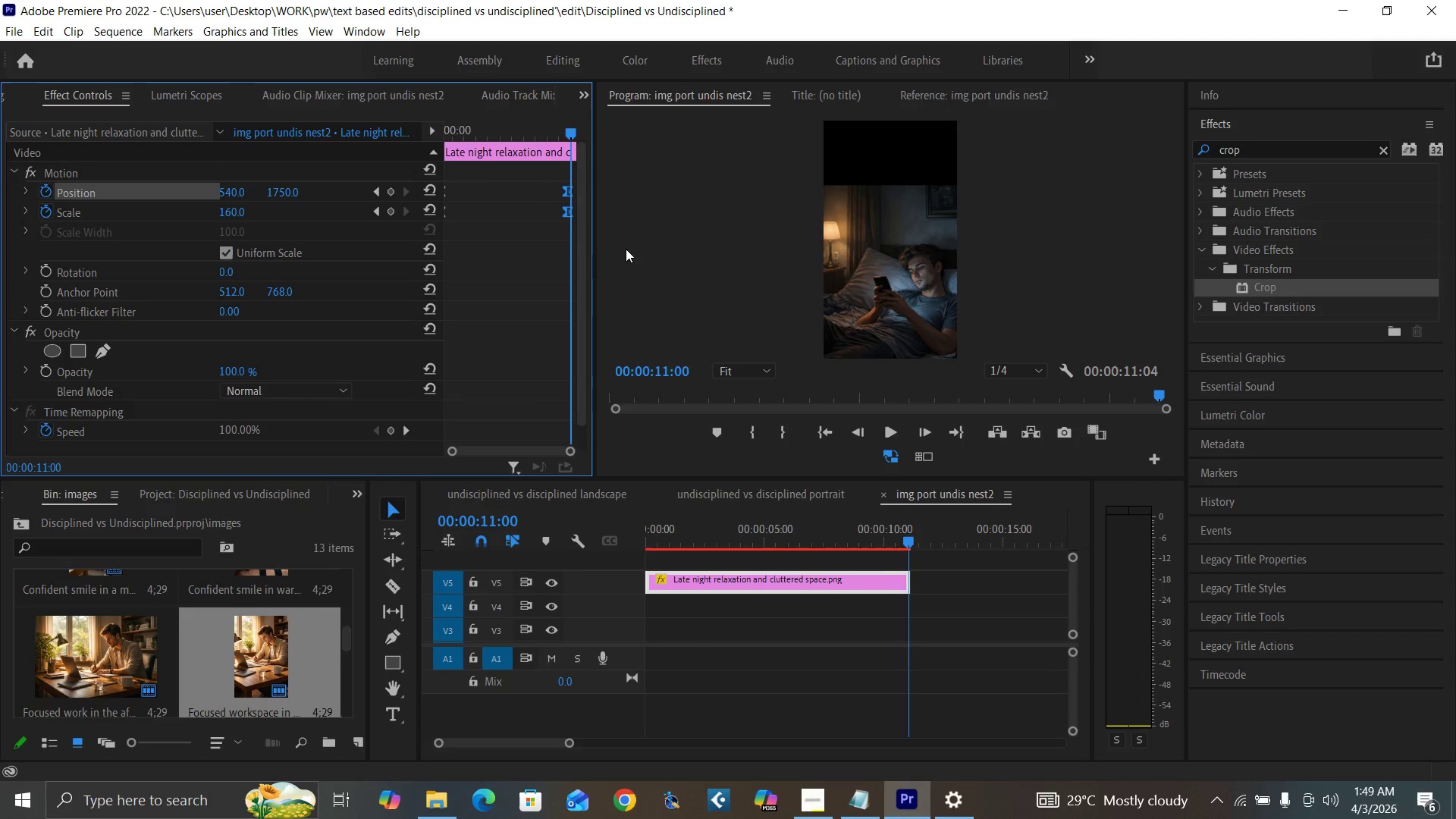 
key(ArrowLeft)
 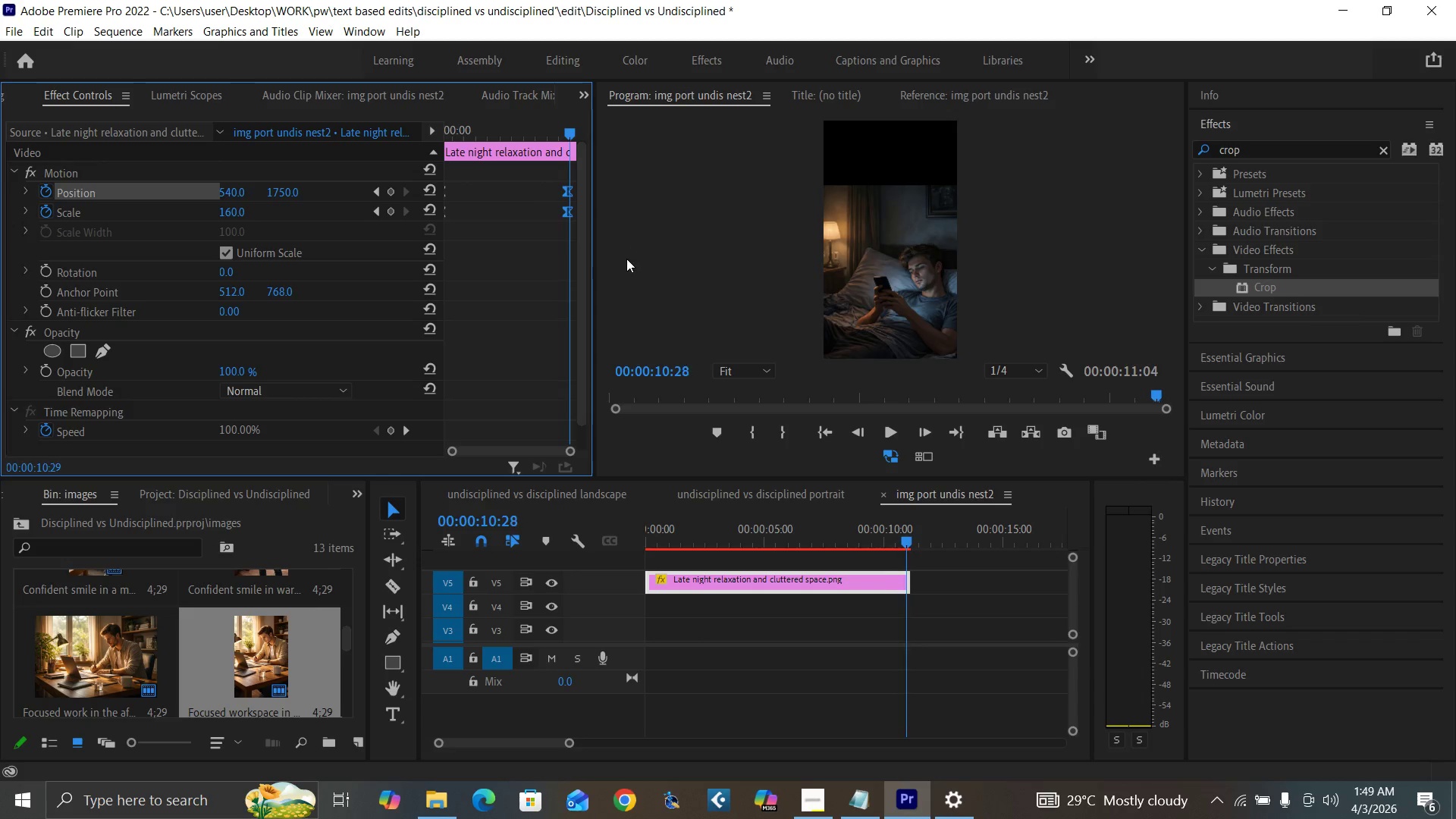 
key(ArrowLeft)
 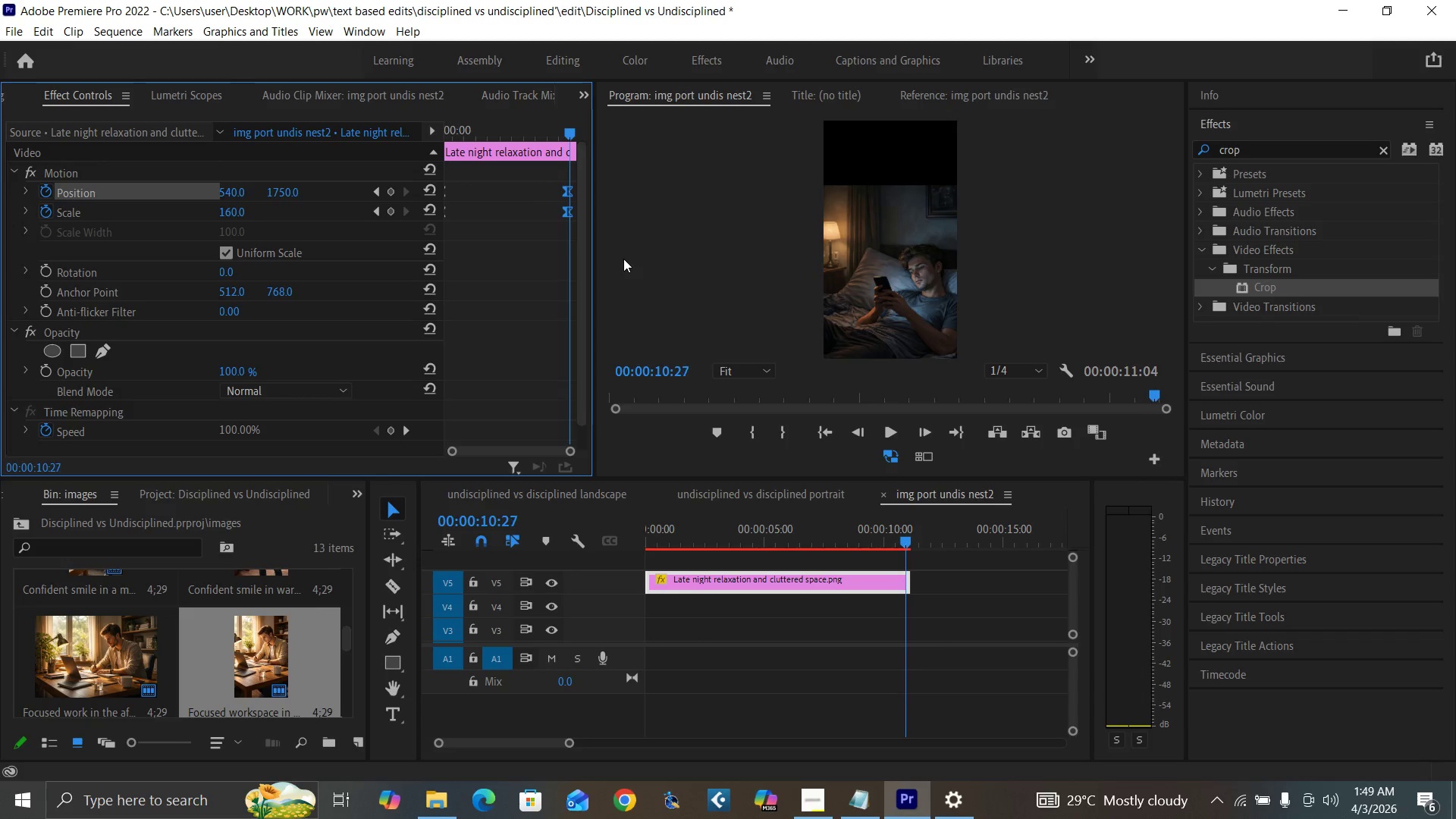 
key(ArrowLeft)
 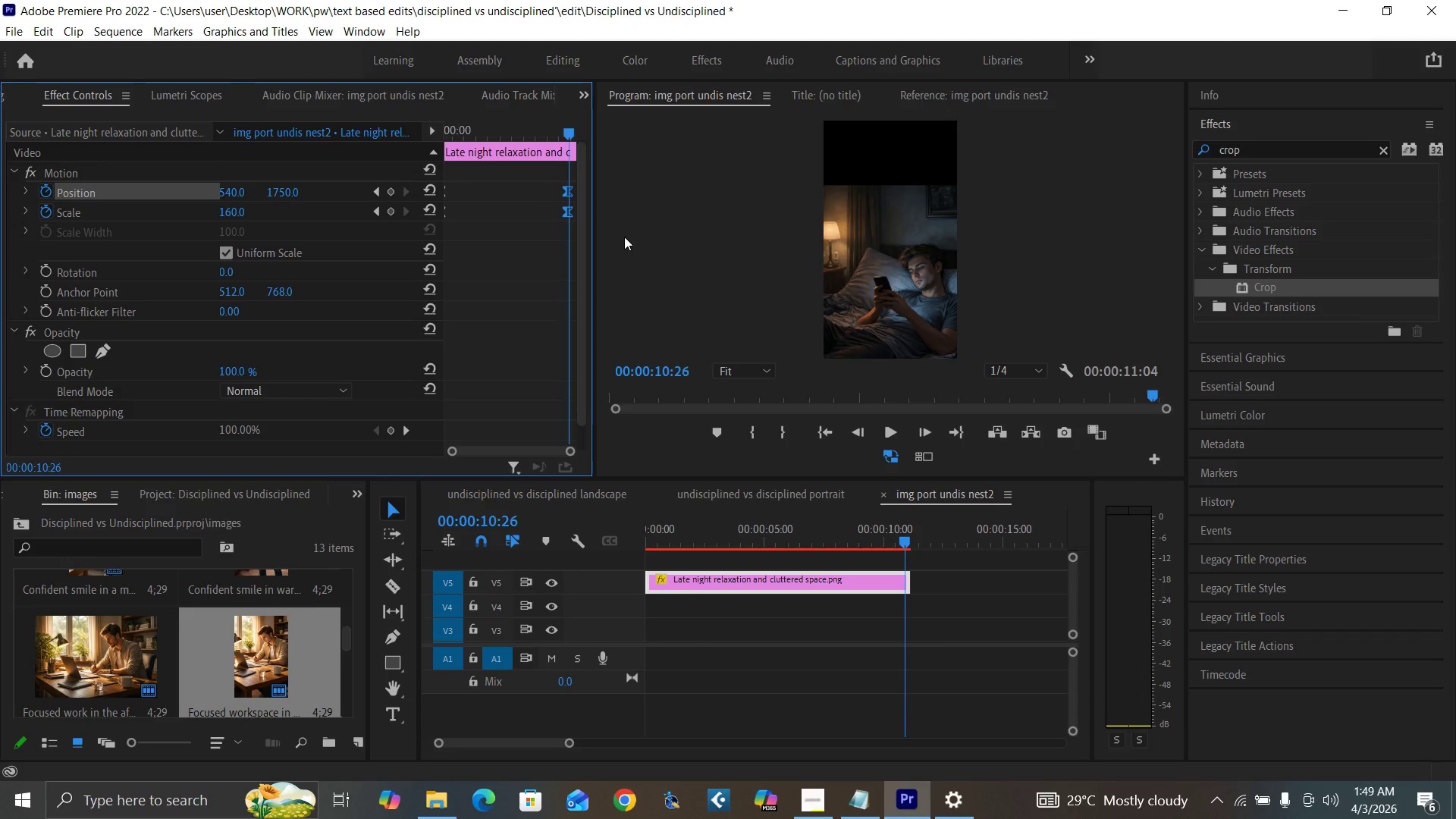 
key(ArrowLeft)
 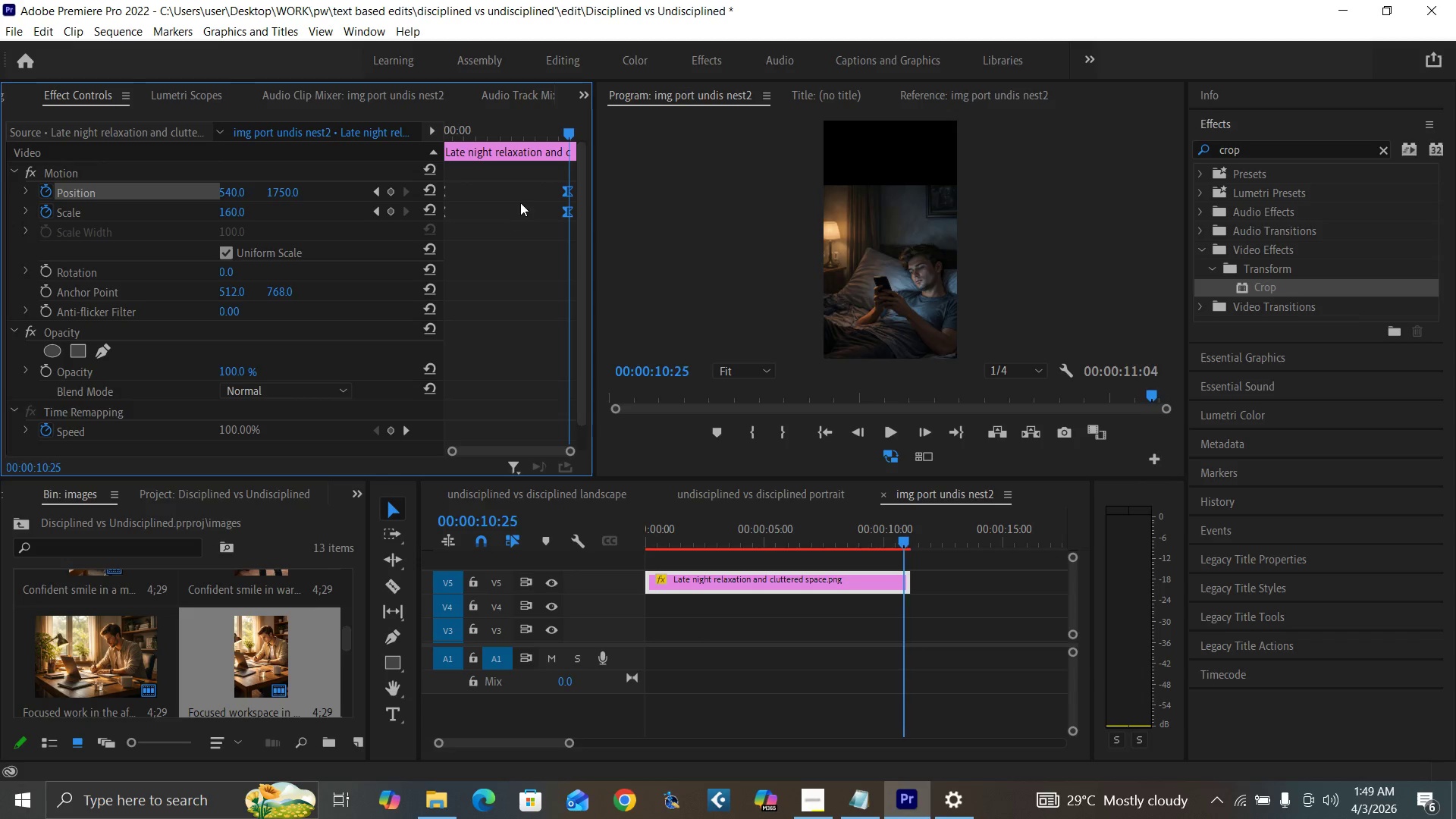 
key(ArrowLeft)
 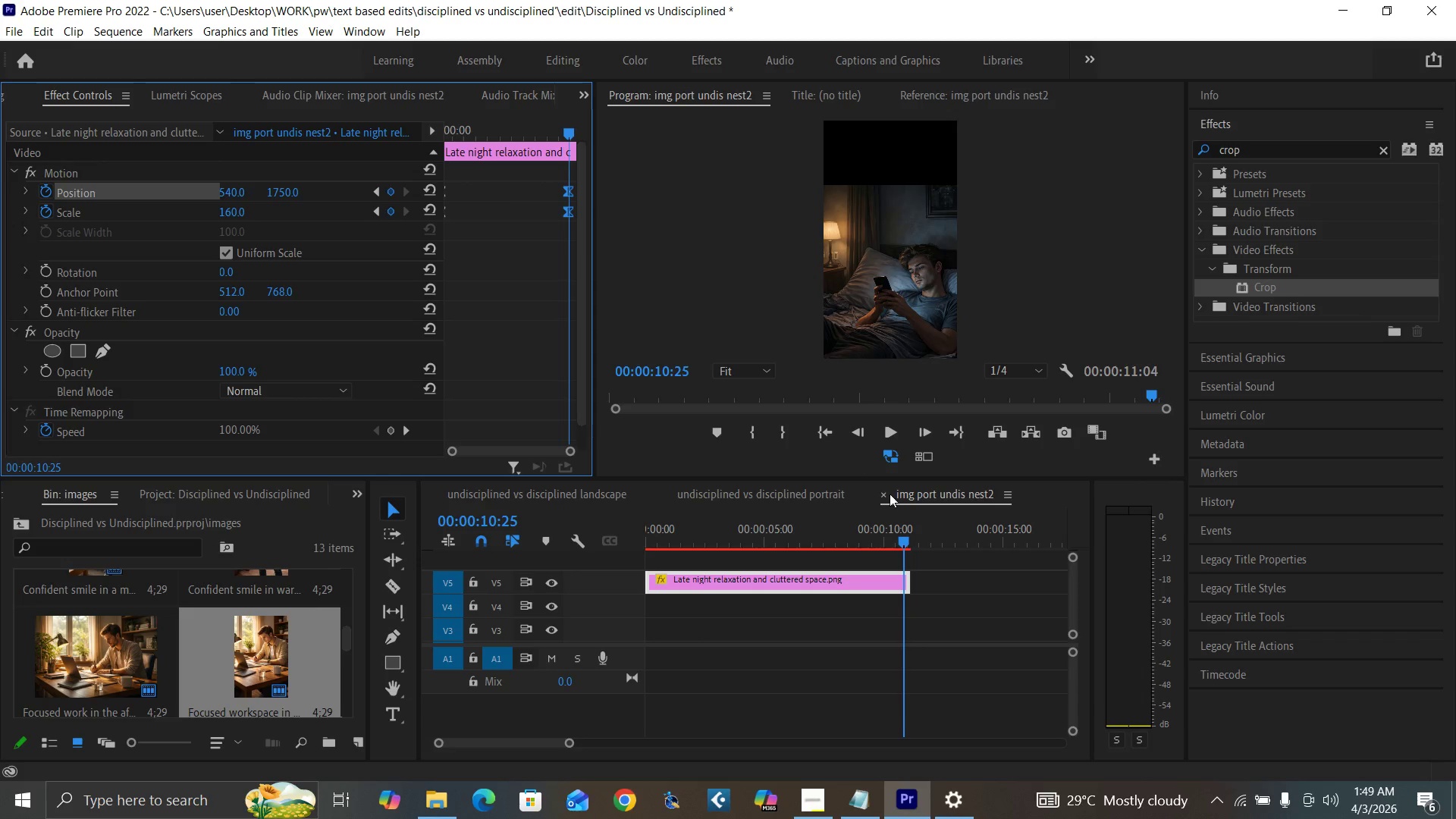 
left_click([883, 491])
 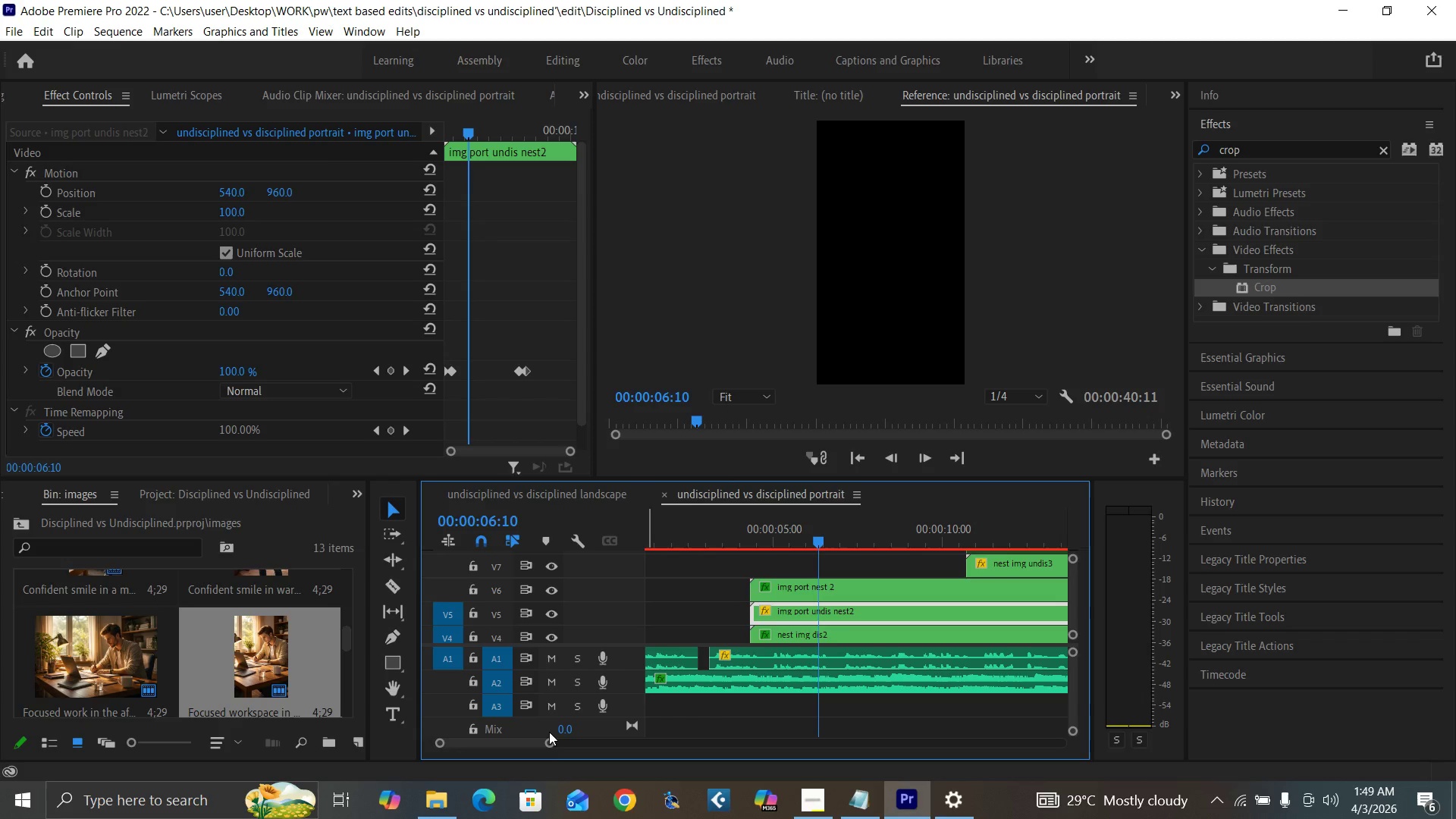 
left_click_drag(start_coordinate=[551, 742], to_coordinate=[585, 759])
 